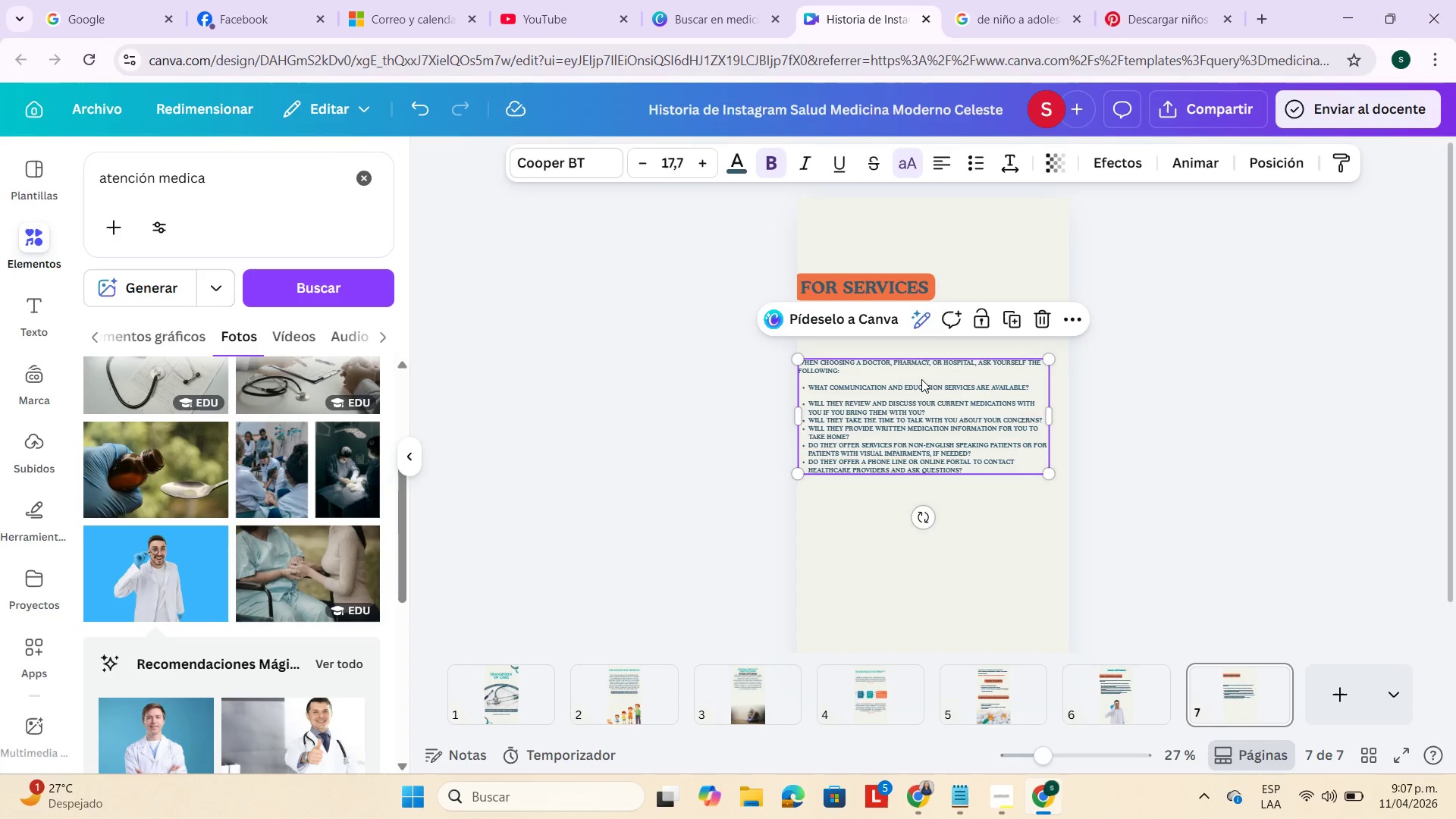 
left_click([921, 379])
 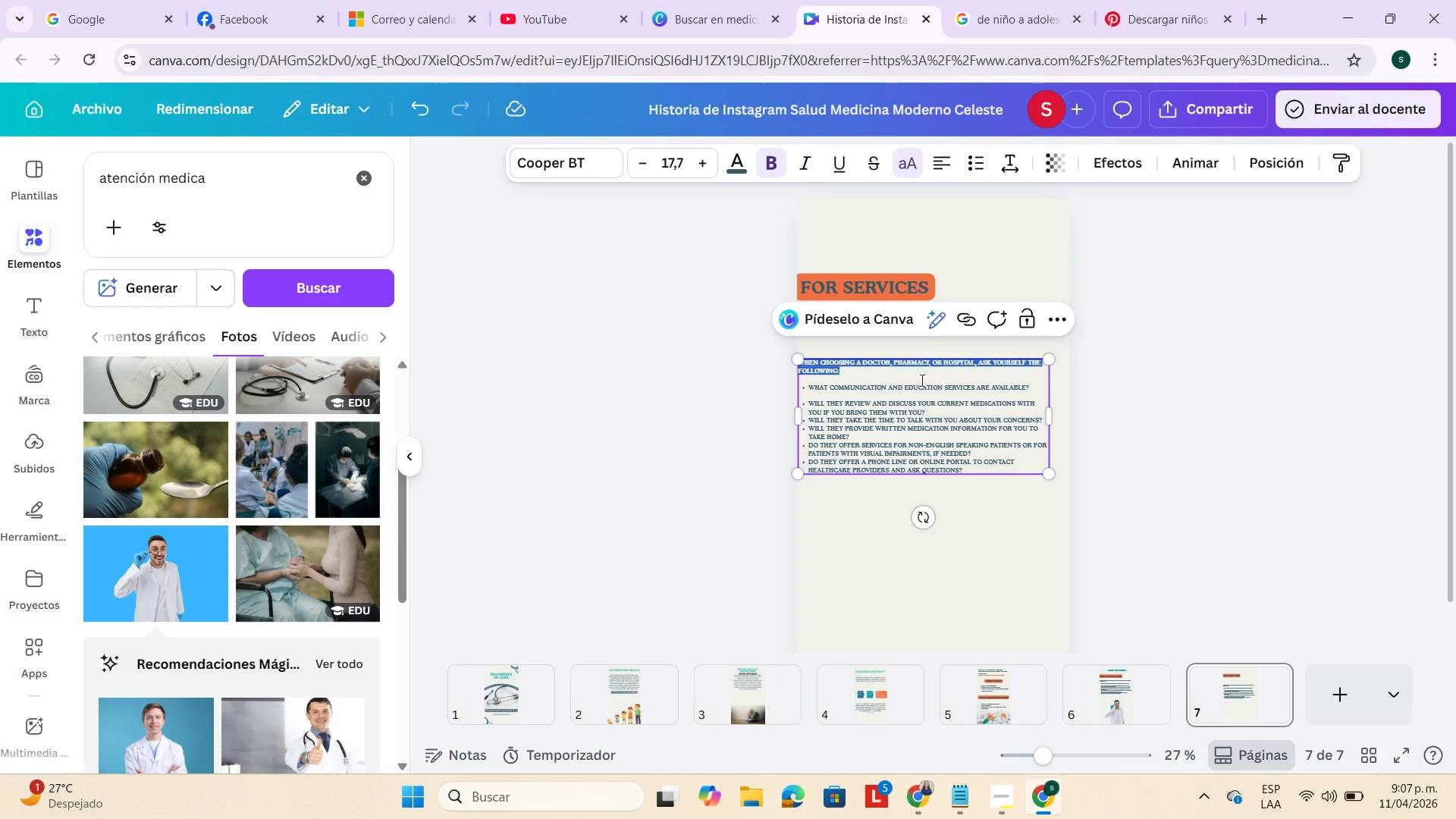 
triple_click([921, 380])
 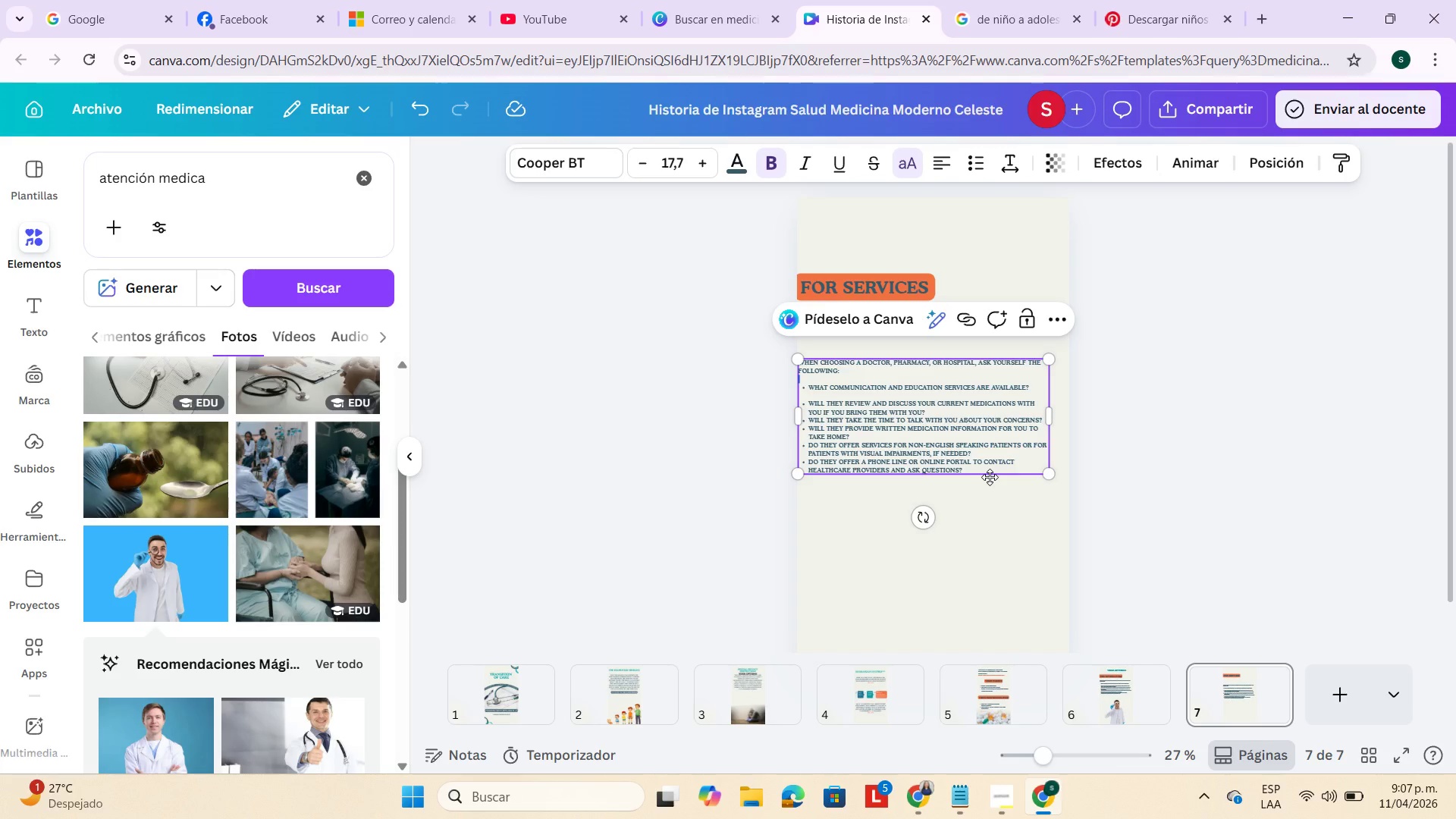 
left_click([990, 477])
 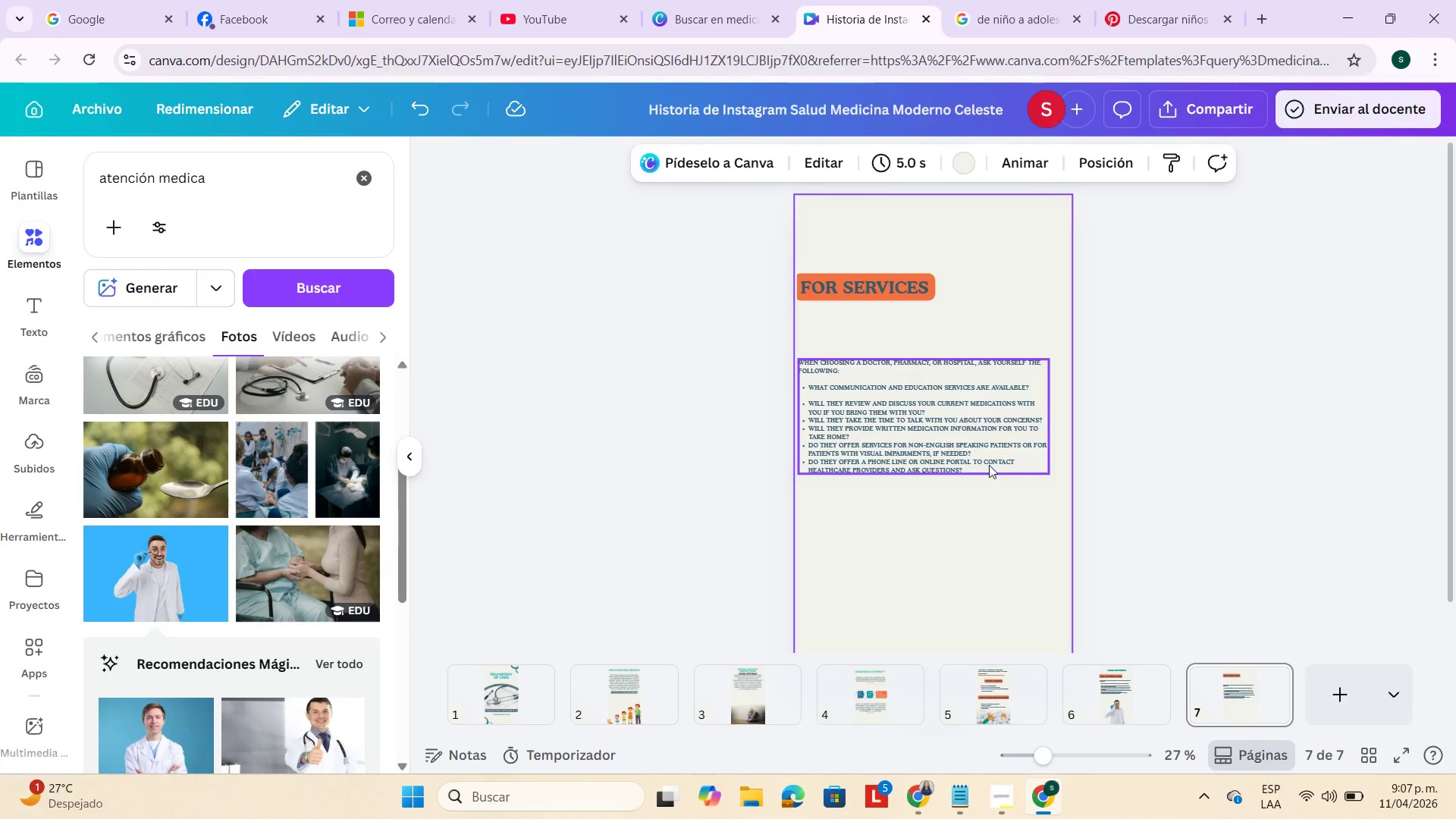 
left_click_drag(start_coordinate=[988, 465], to_coordinate=[993, 452])
 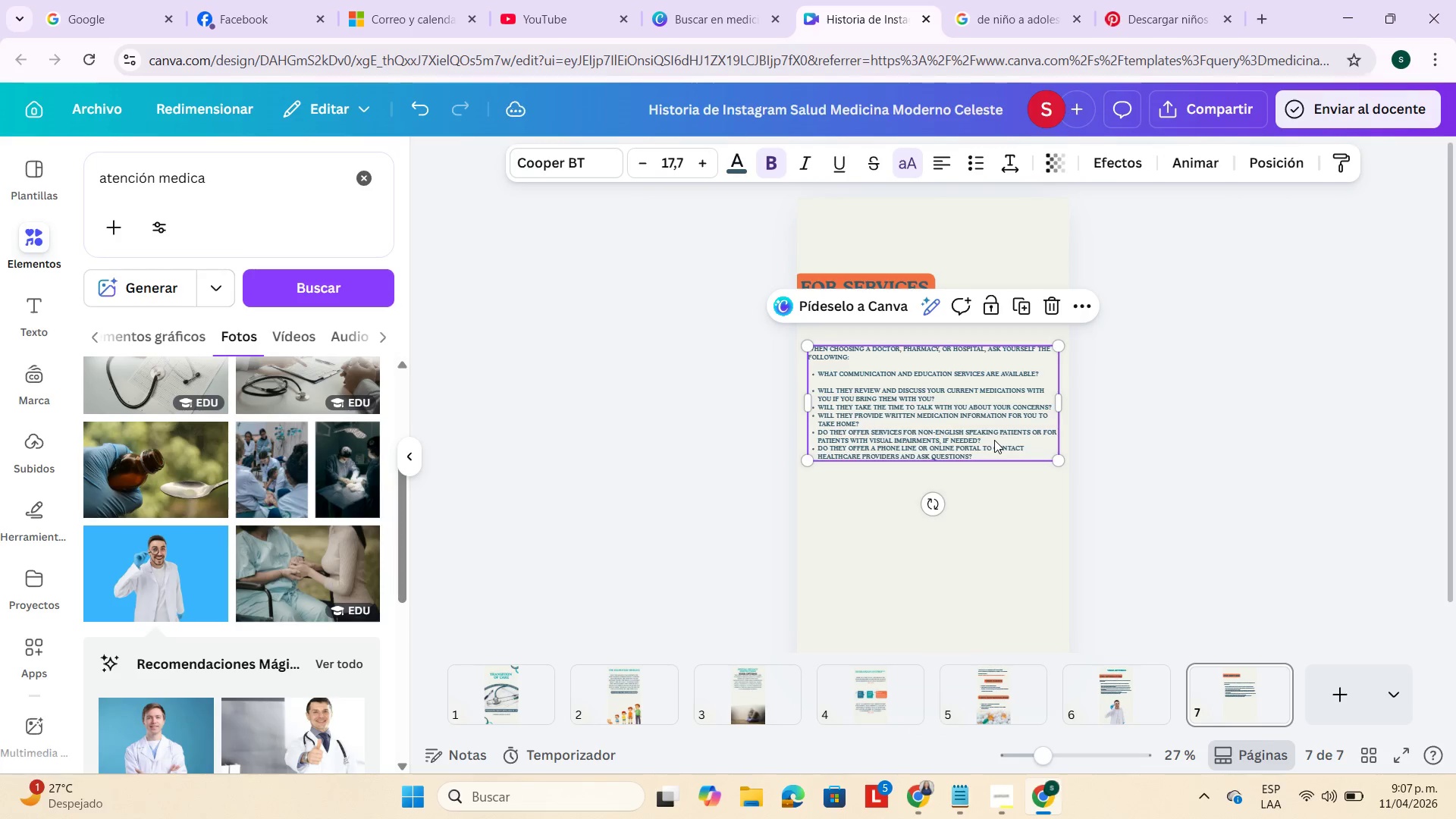 
double_click([994, 440])
 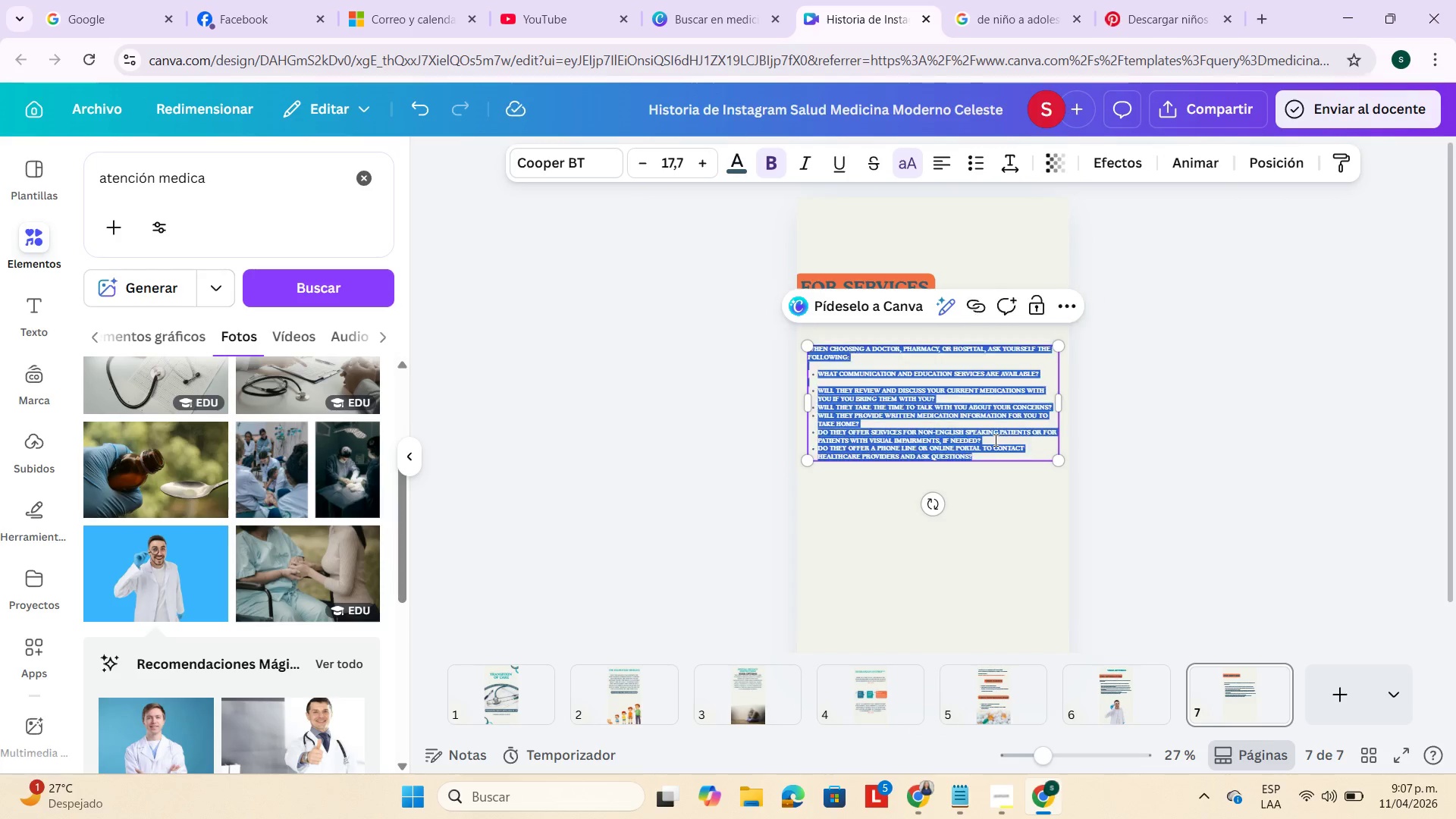 
triple_click([994, 440])
 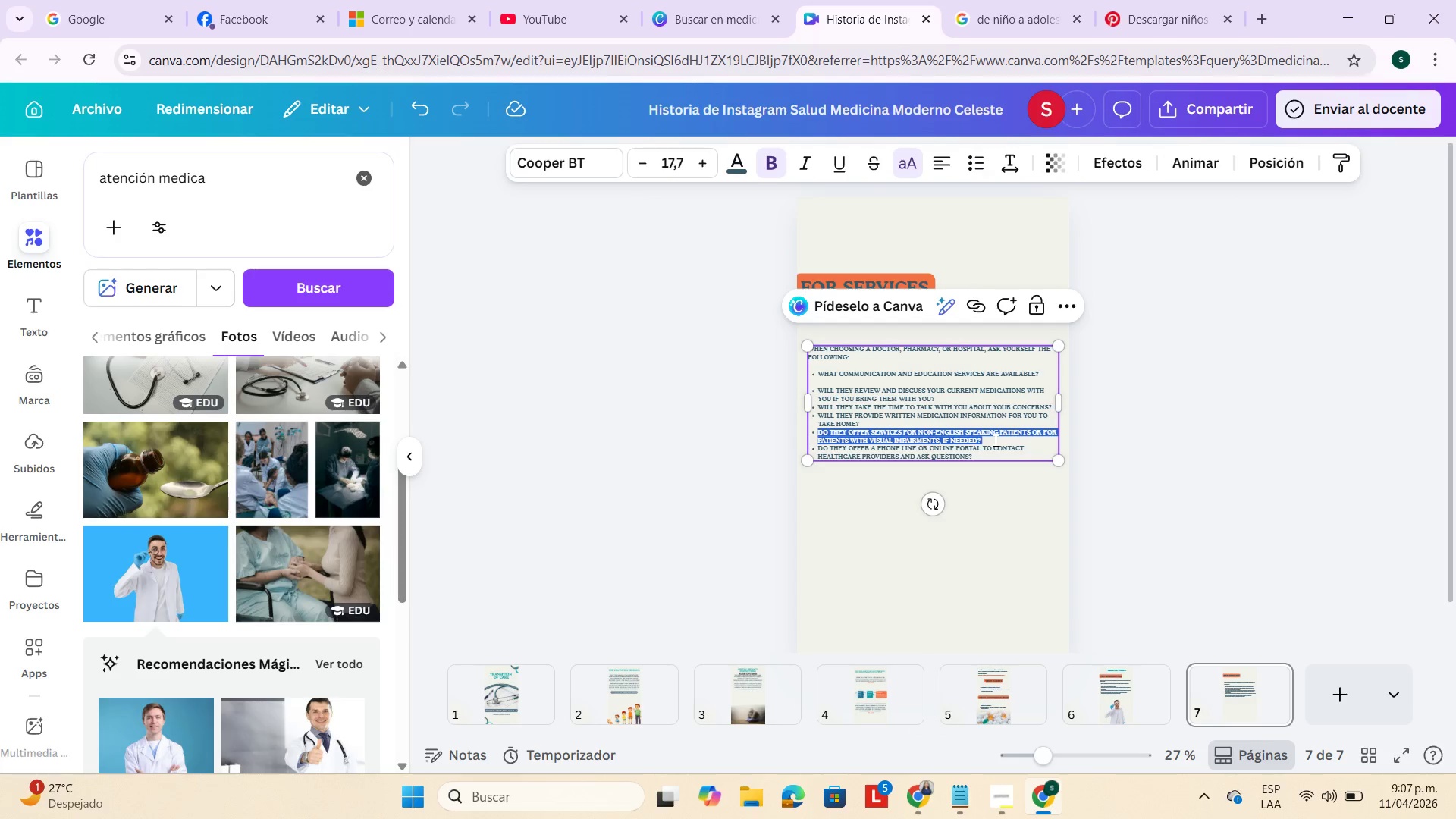 
triple_click([994, 440])
 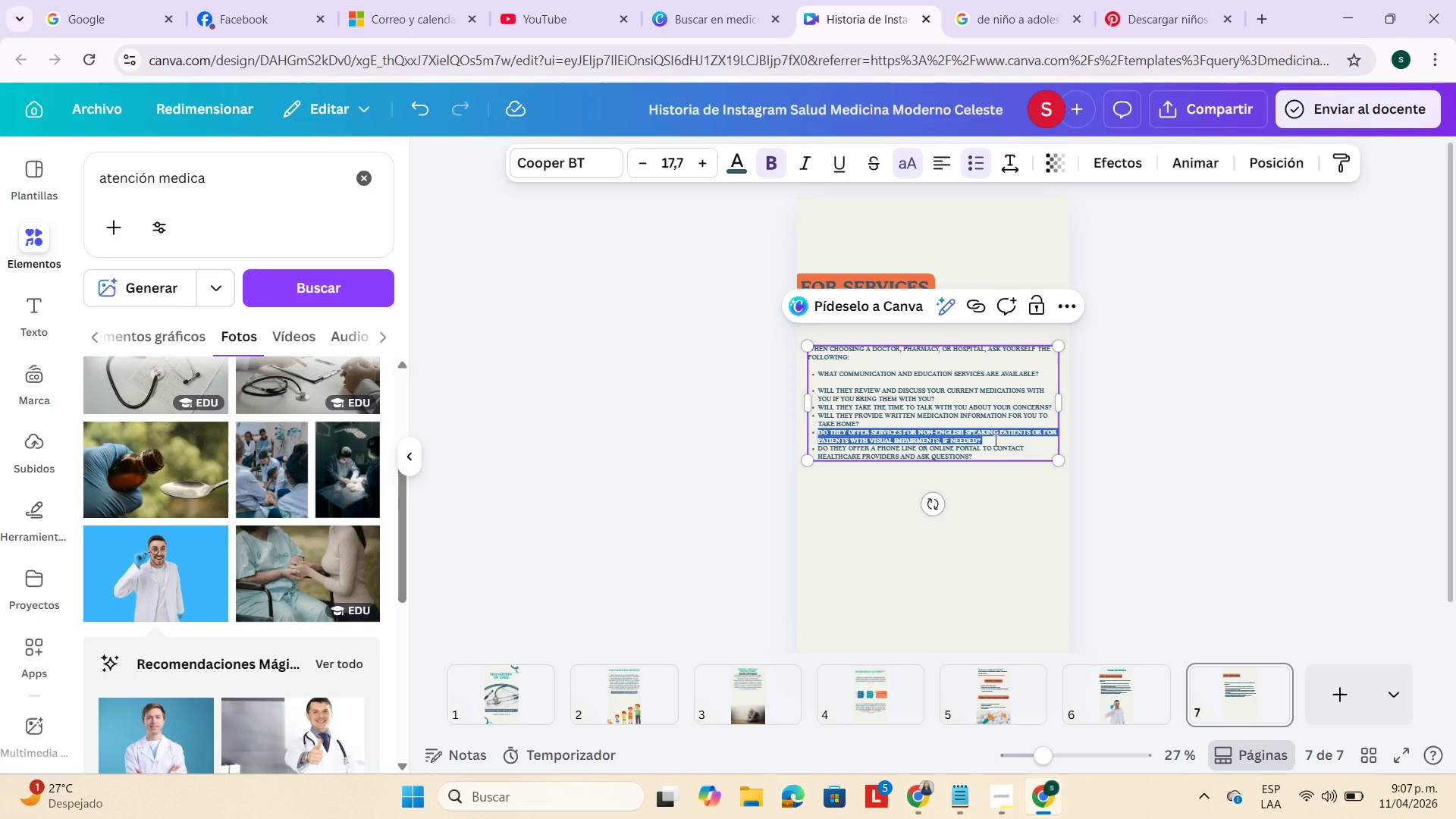 
triple_click([994, 440])
 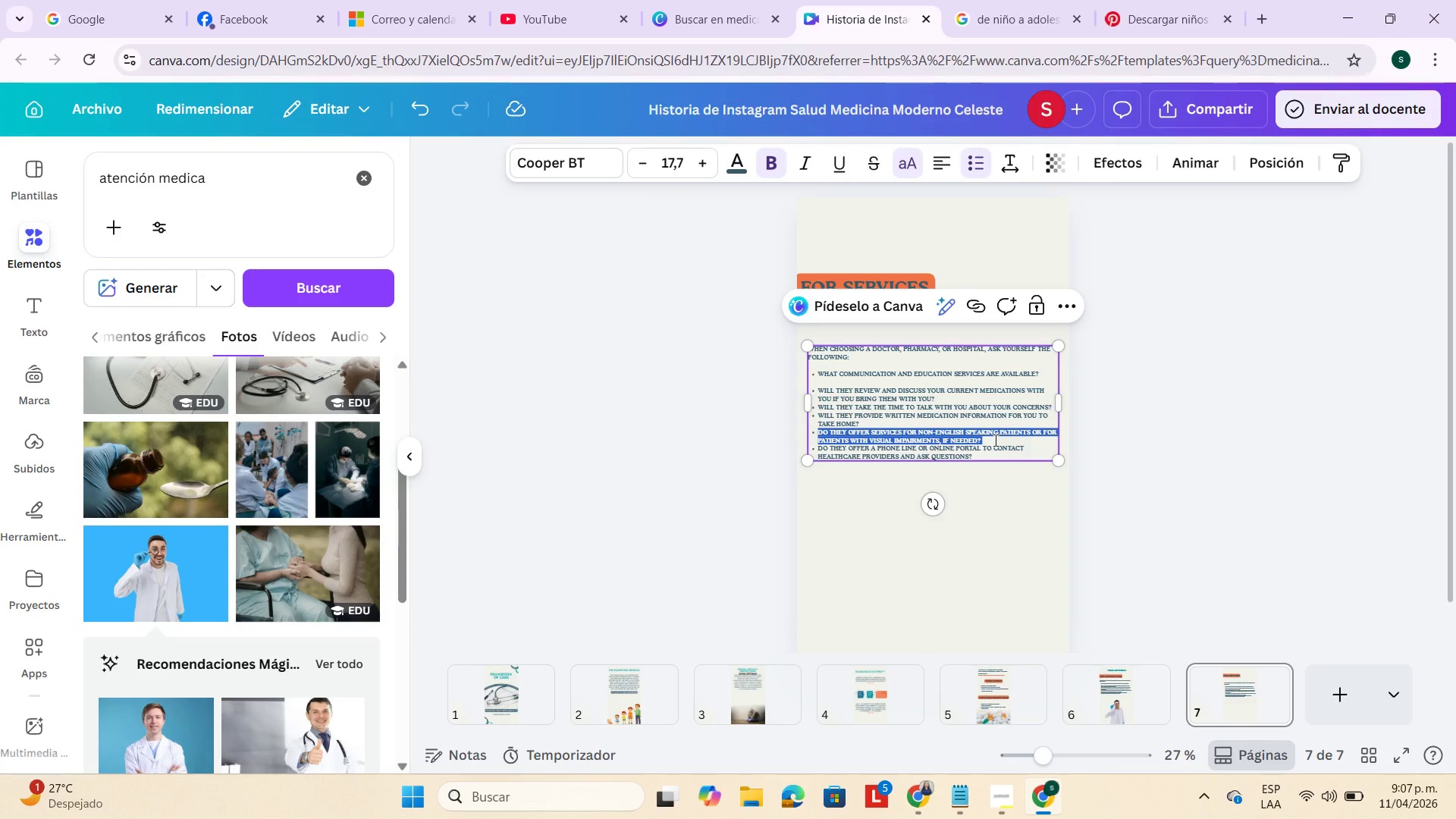 
triple_click([994, 440])
 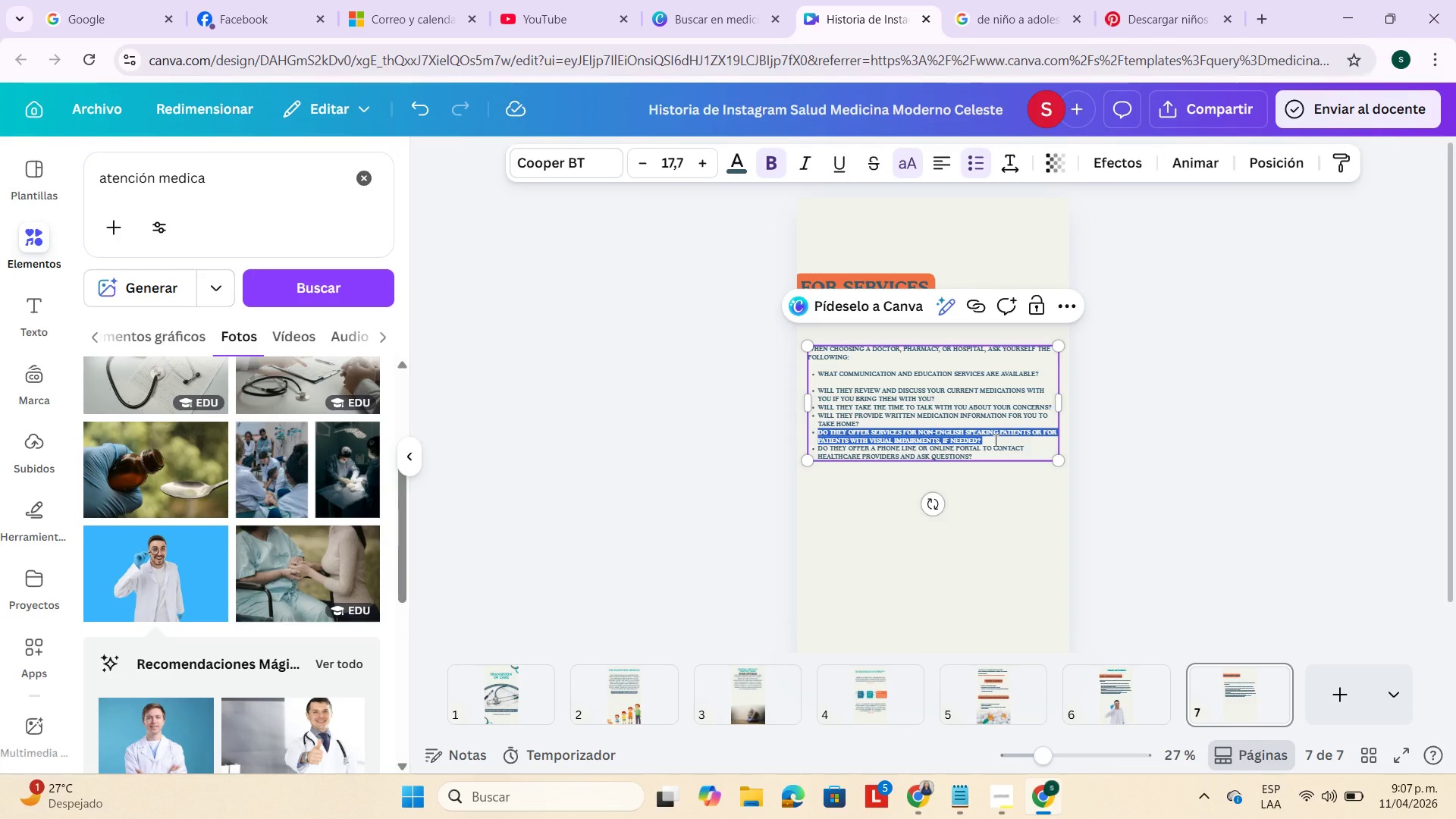 
triple_click([994, 440])
 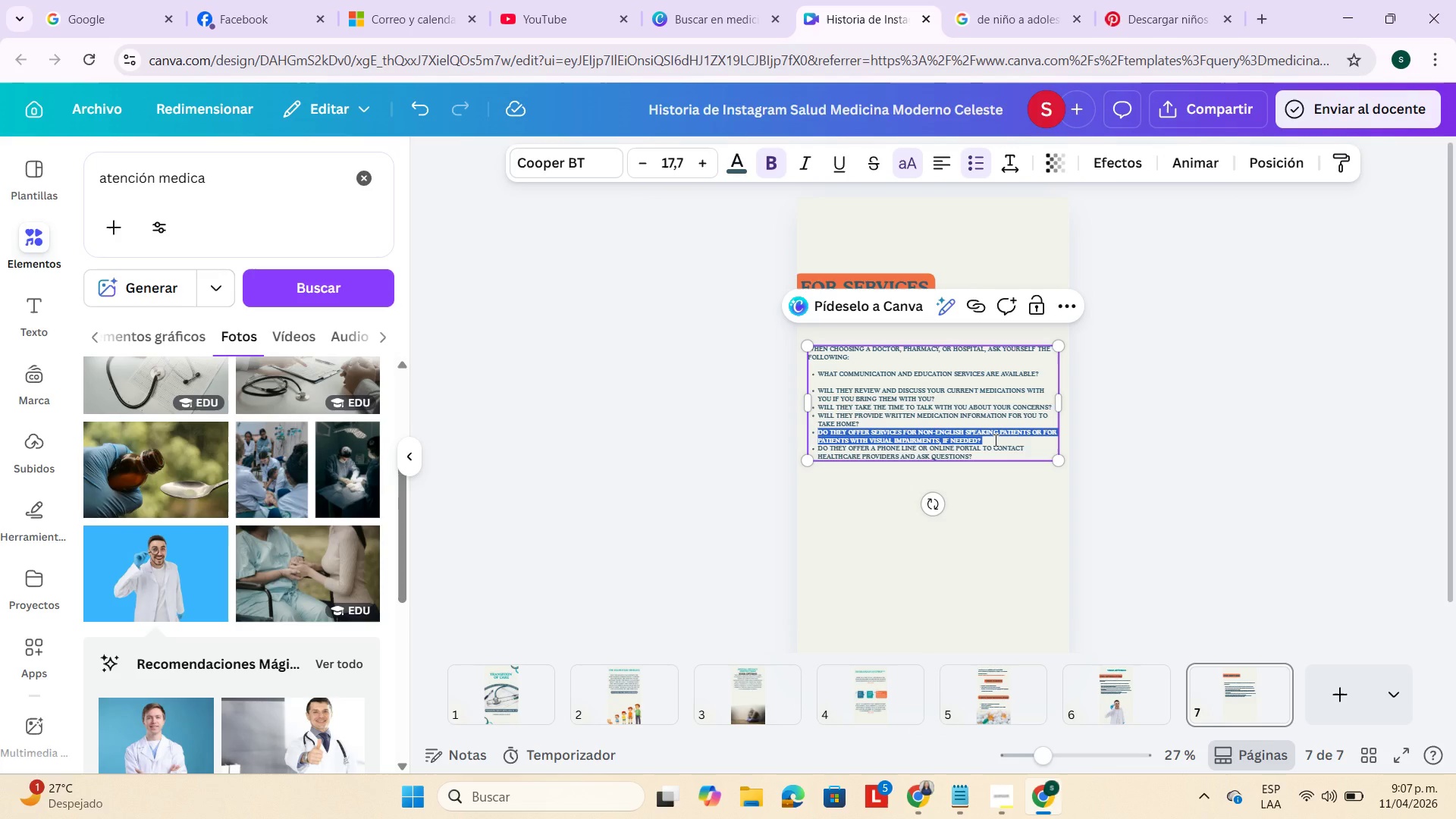 
triple_click([994, 440])
 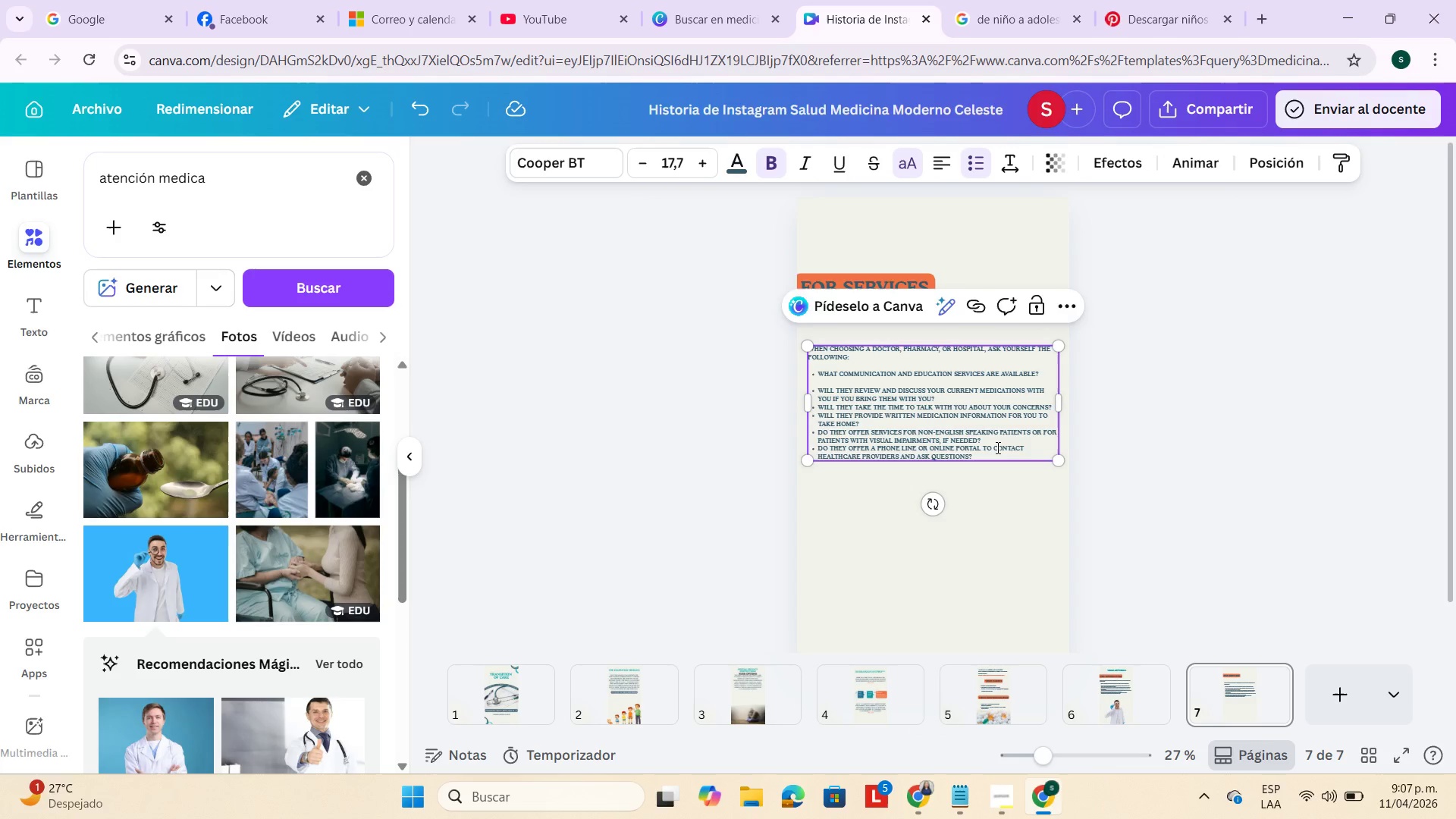 
double_click([996, 447])
 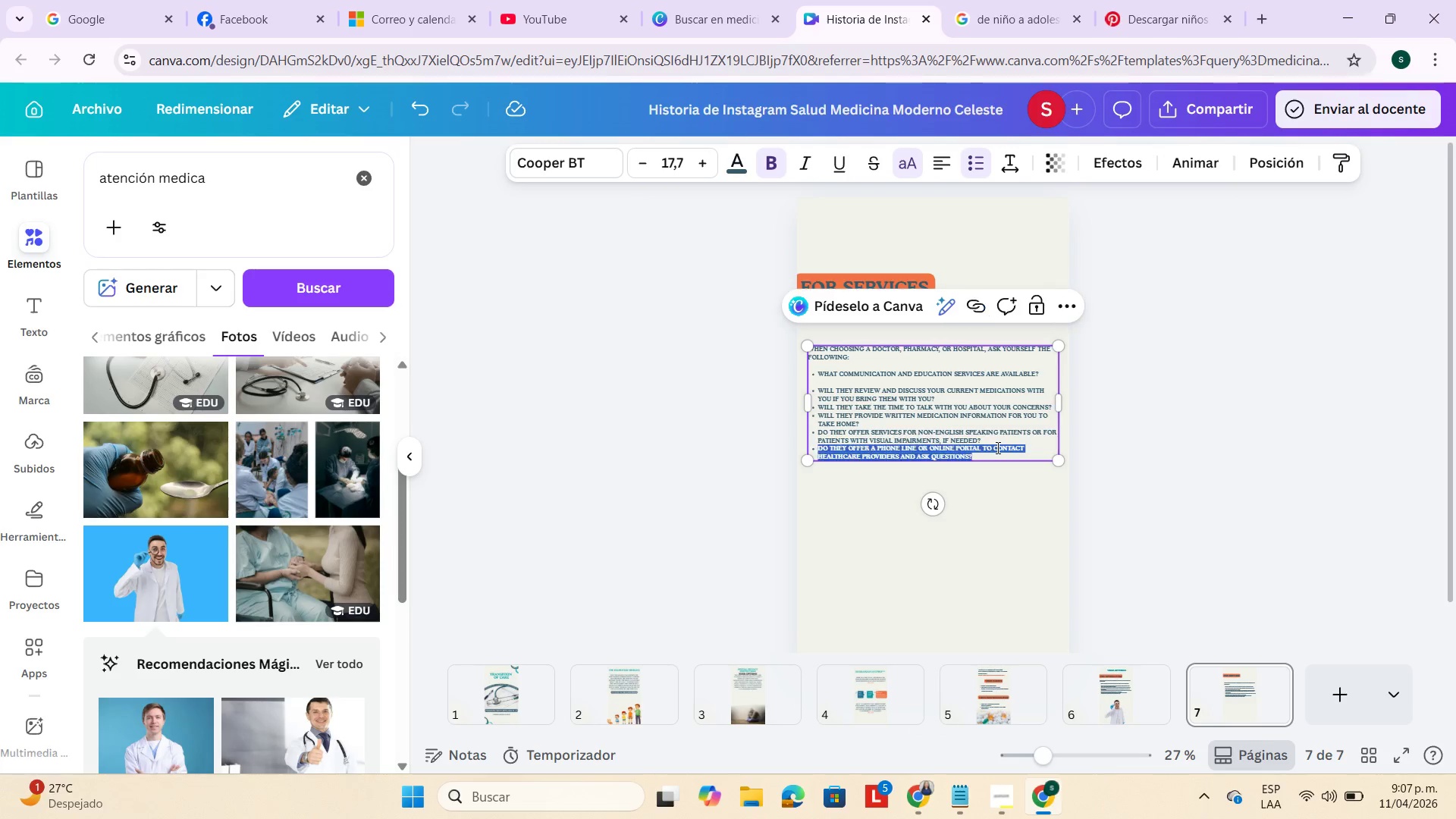 
triple_click([996, 447])
 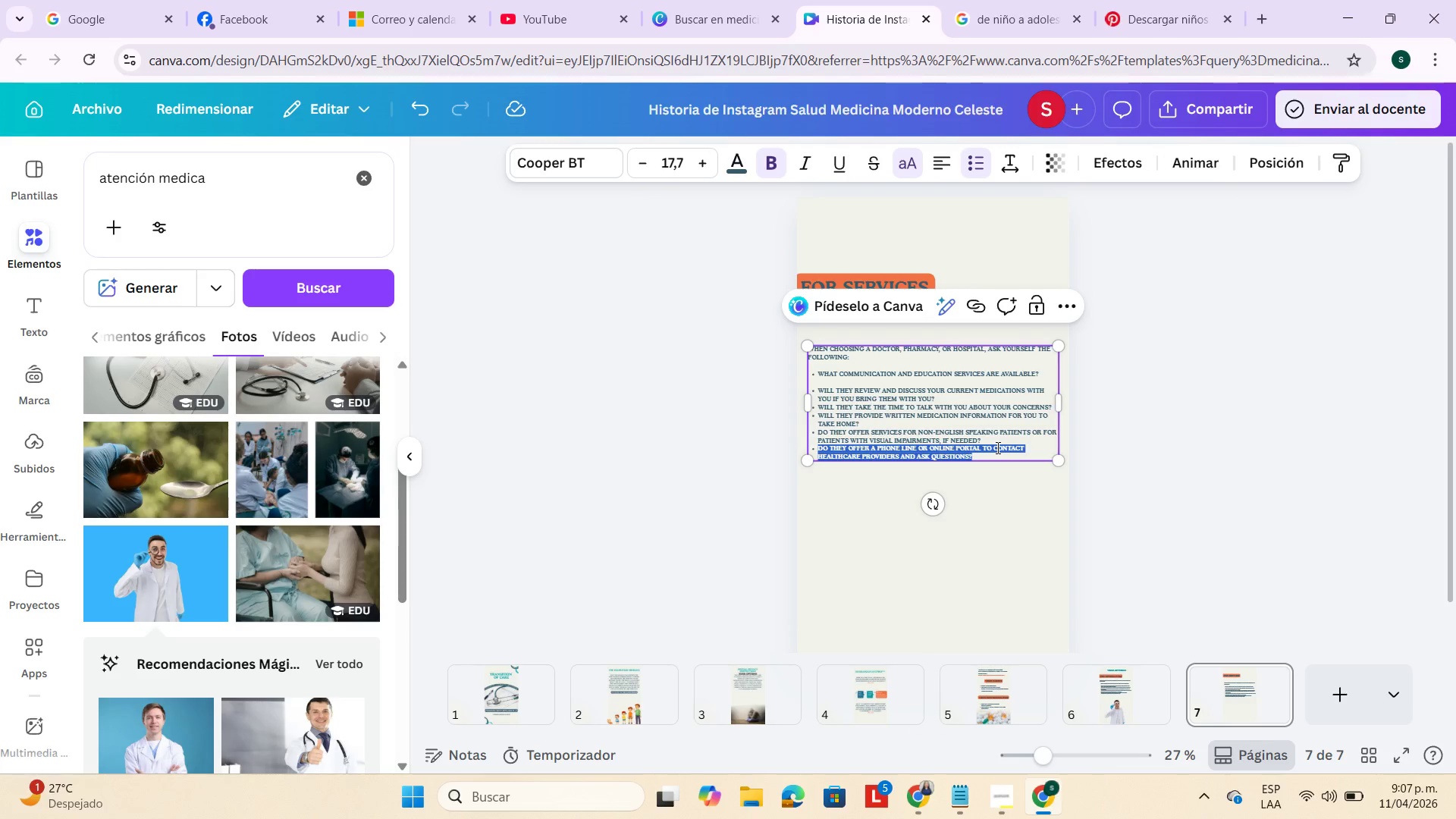 
triple_click([996, 447])
 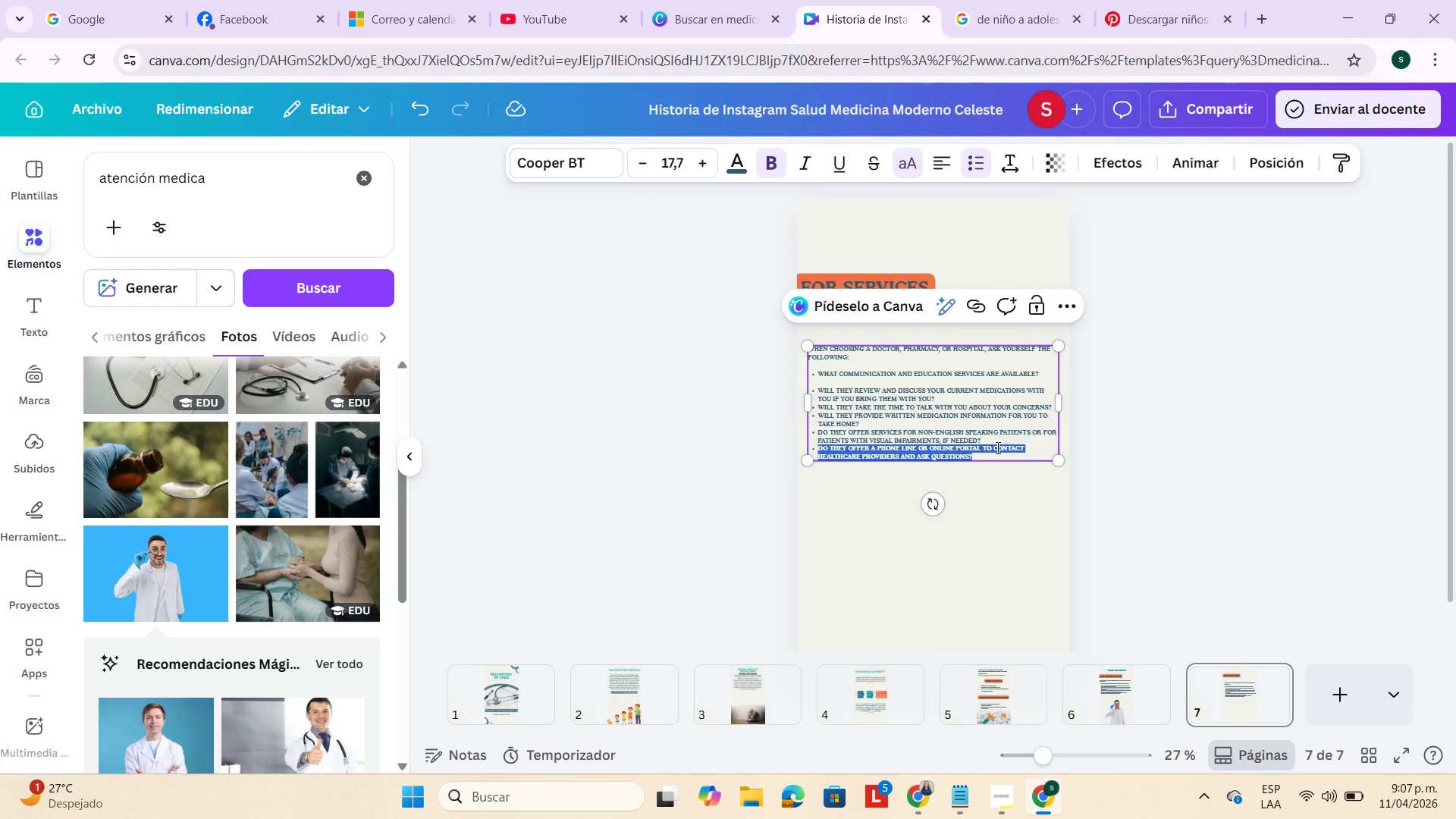 
triple_click([996, 447])
 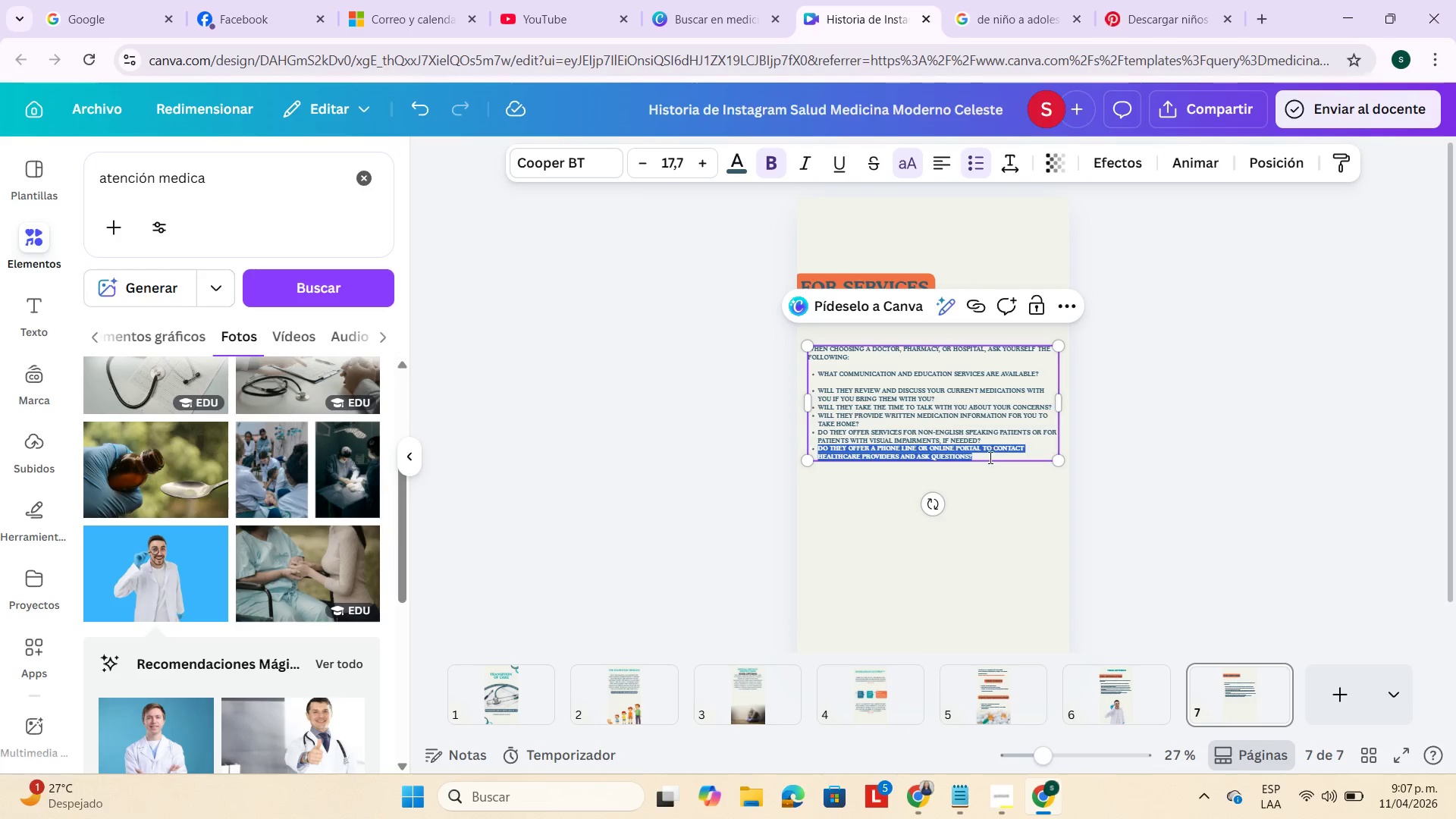 
left_click([988, 457])
 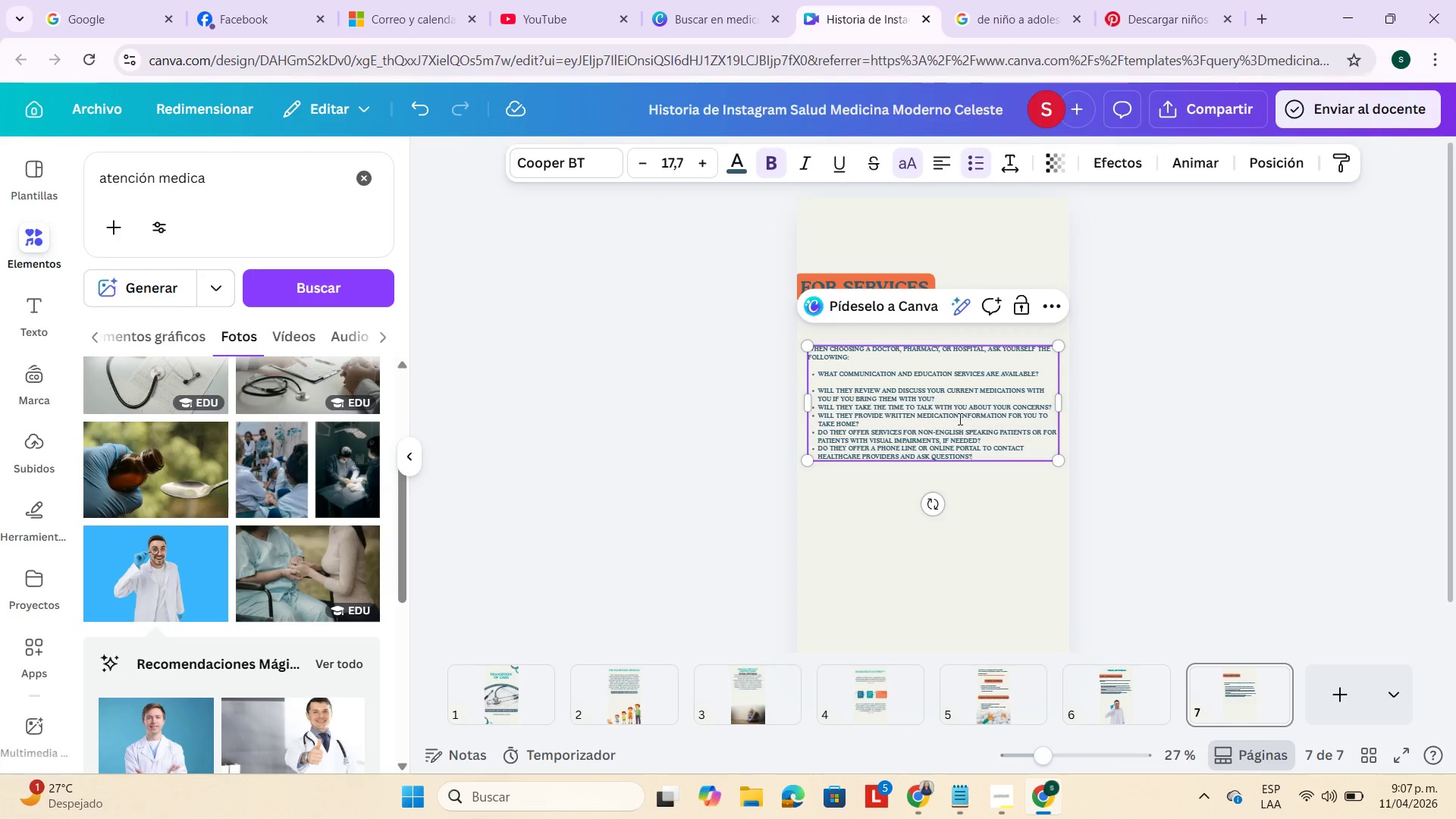 
left_click([958, 419])
 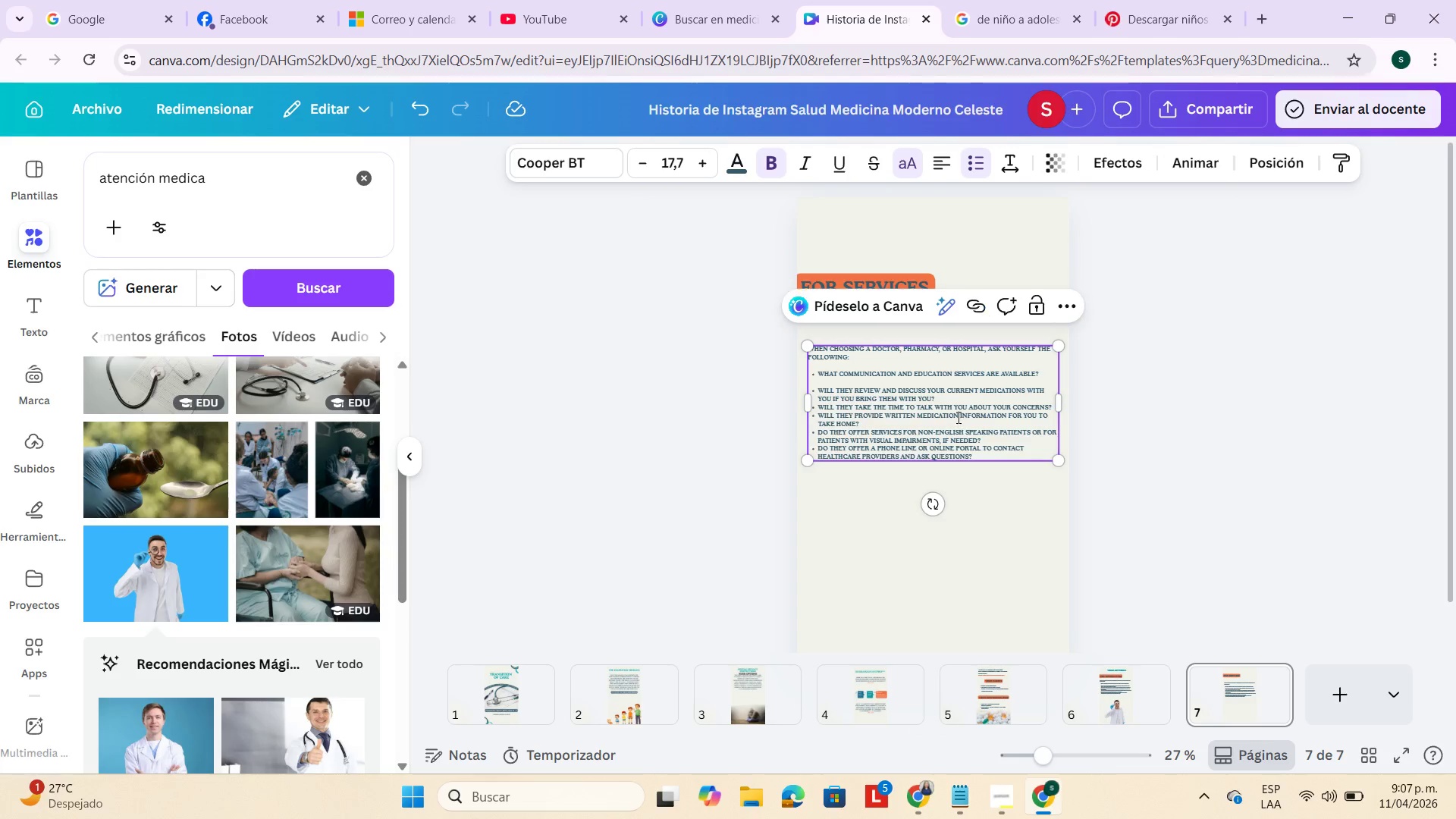 
triple_click([957, 417])
 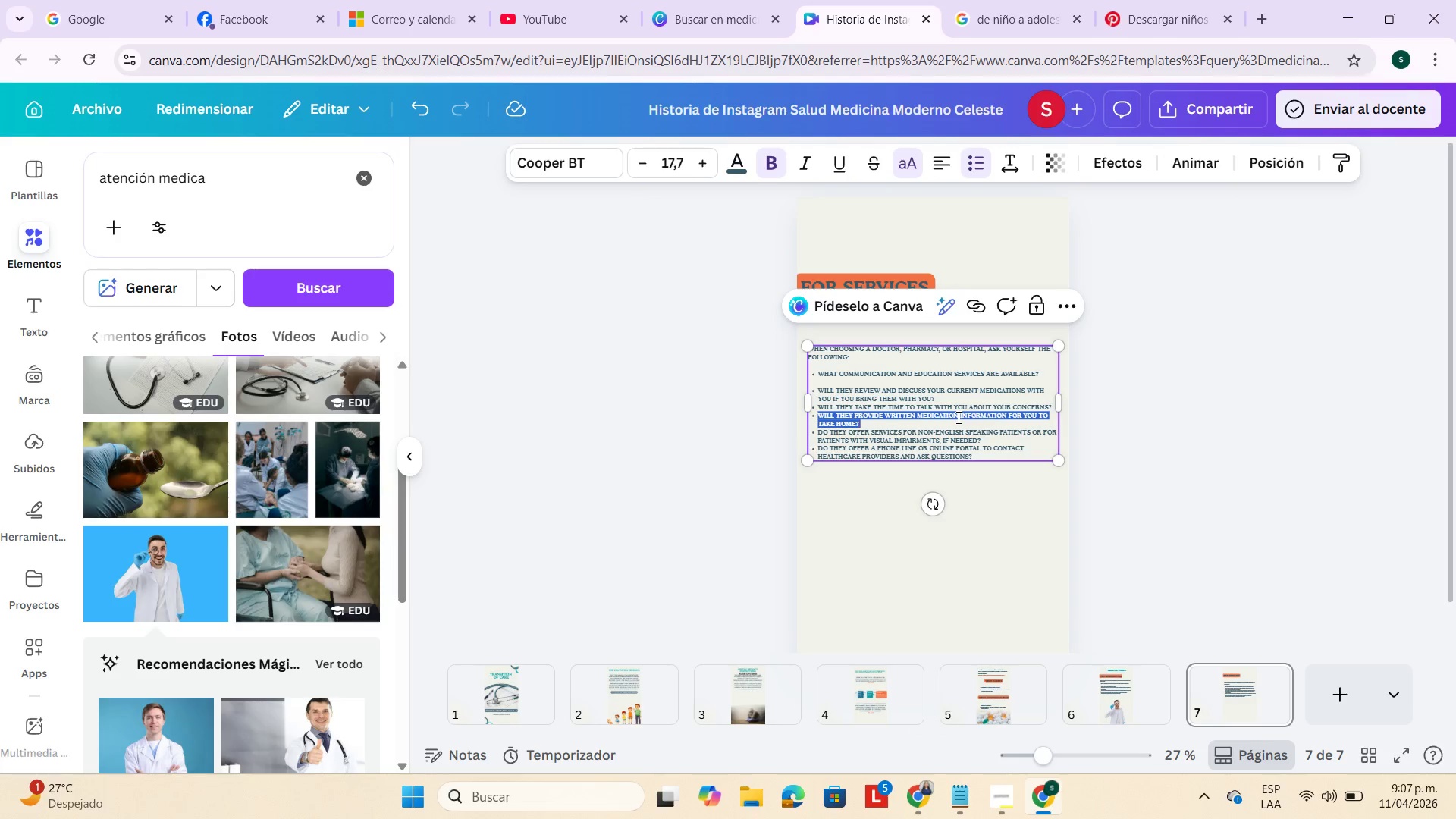 
triple_click([957, 417])
 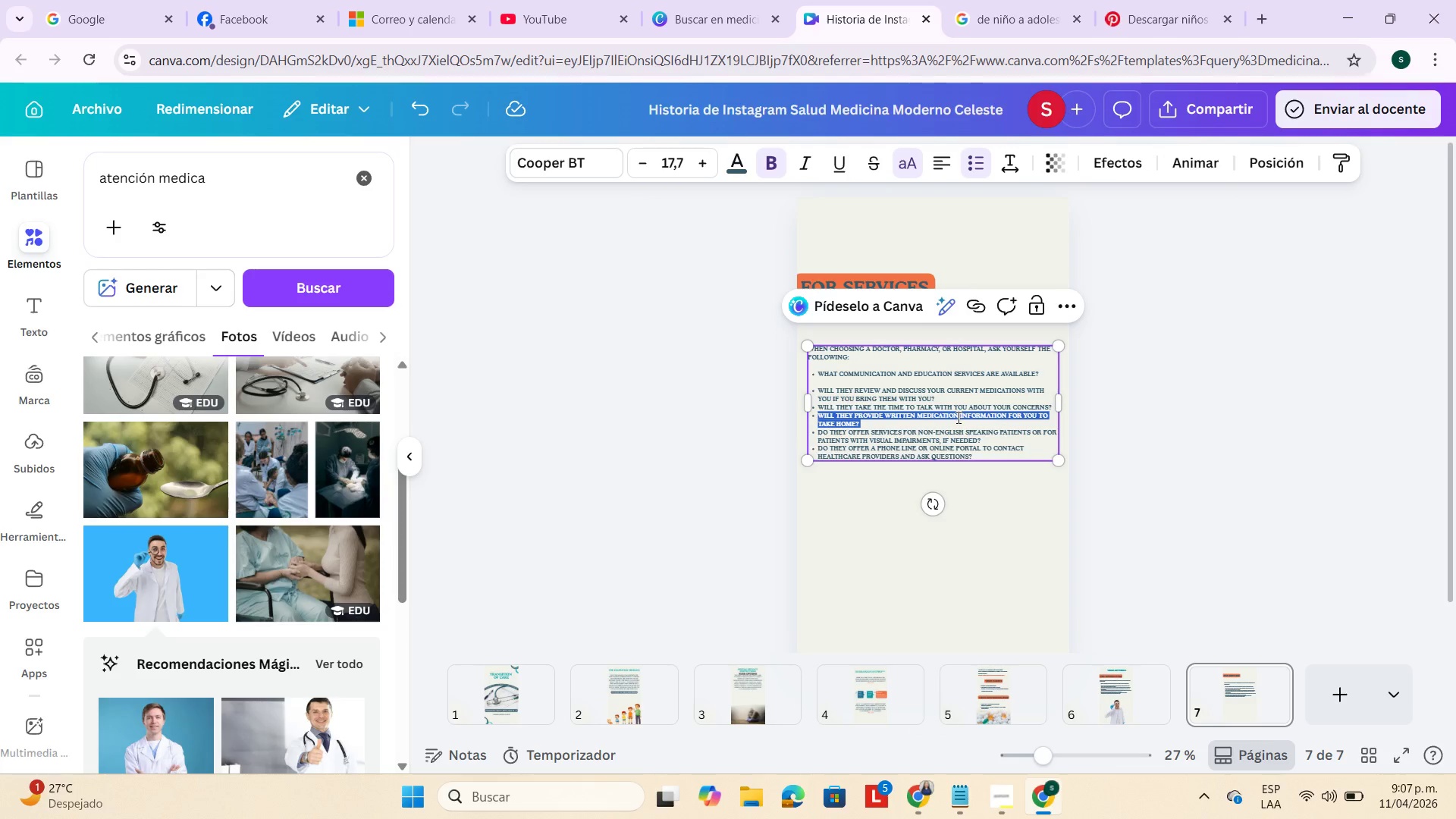 
triple_click([957, 417])
 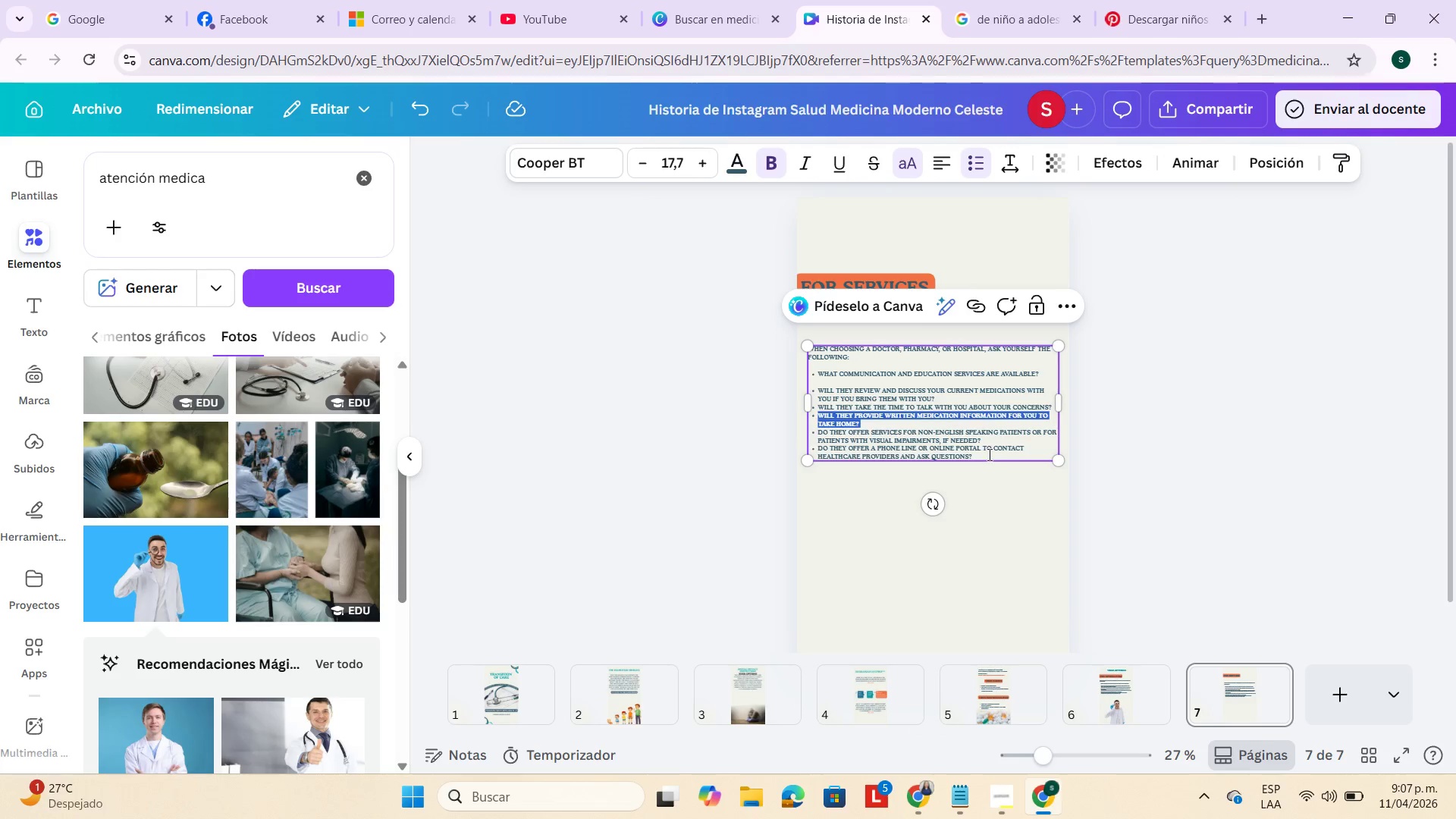 
left_click_drag(start_coordinate=[988, 454], to_coordinate=[836, 351])
 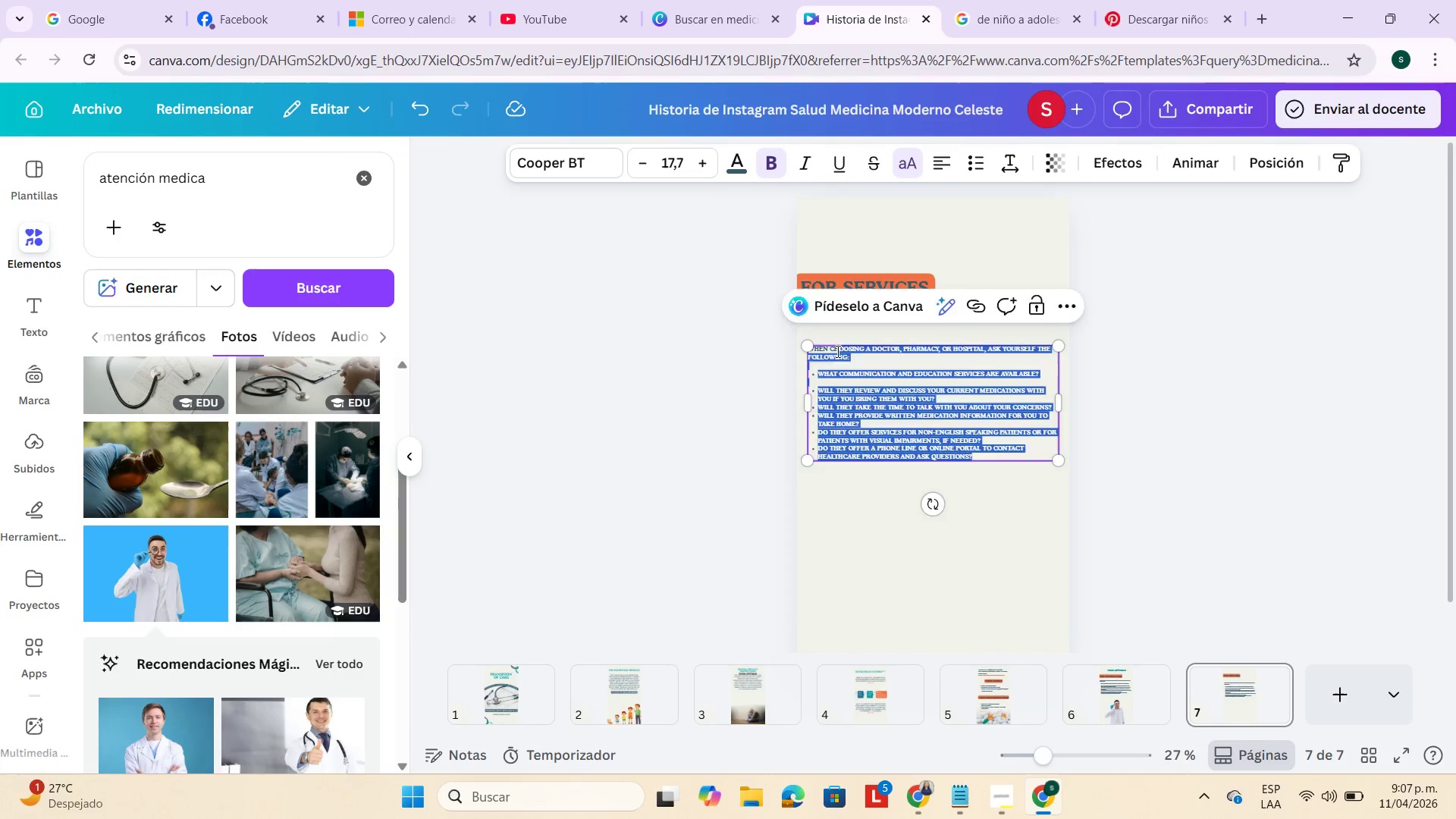 
key(Backspace)
 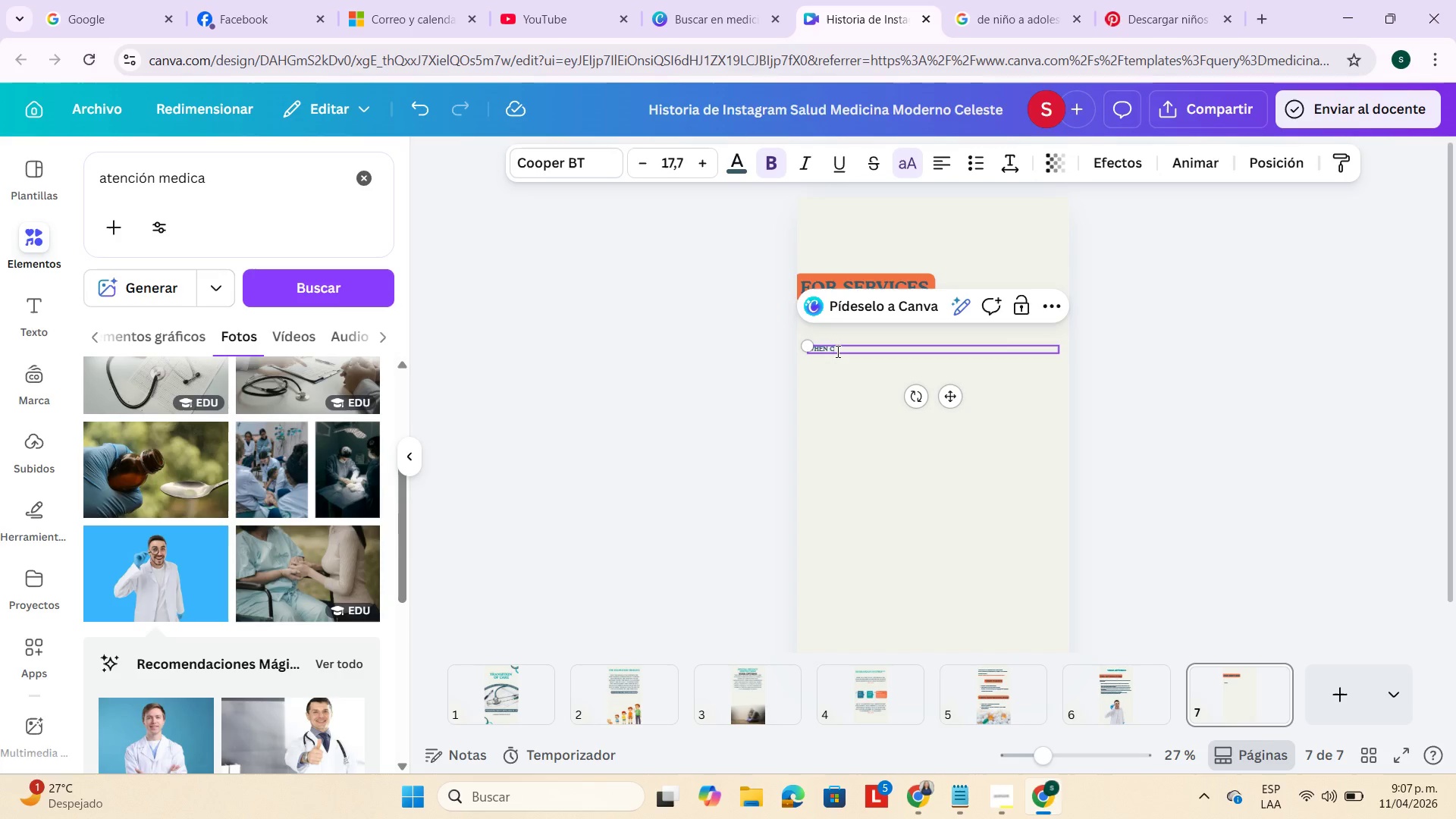 
key(Backspace)
 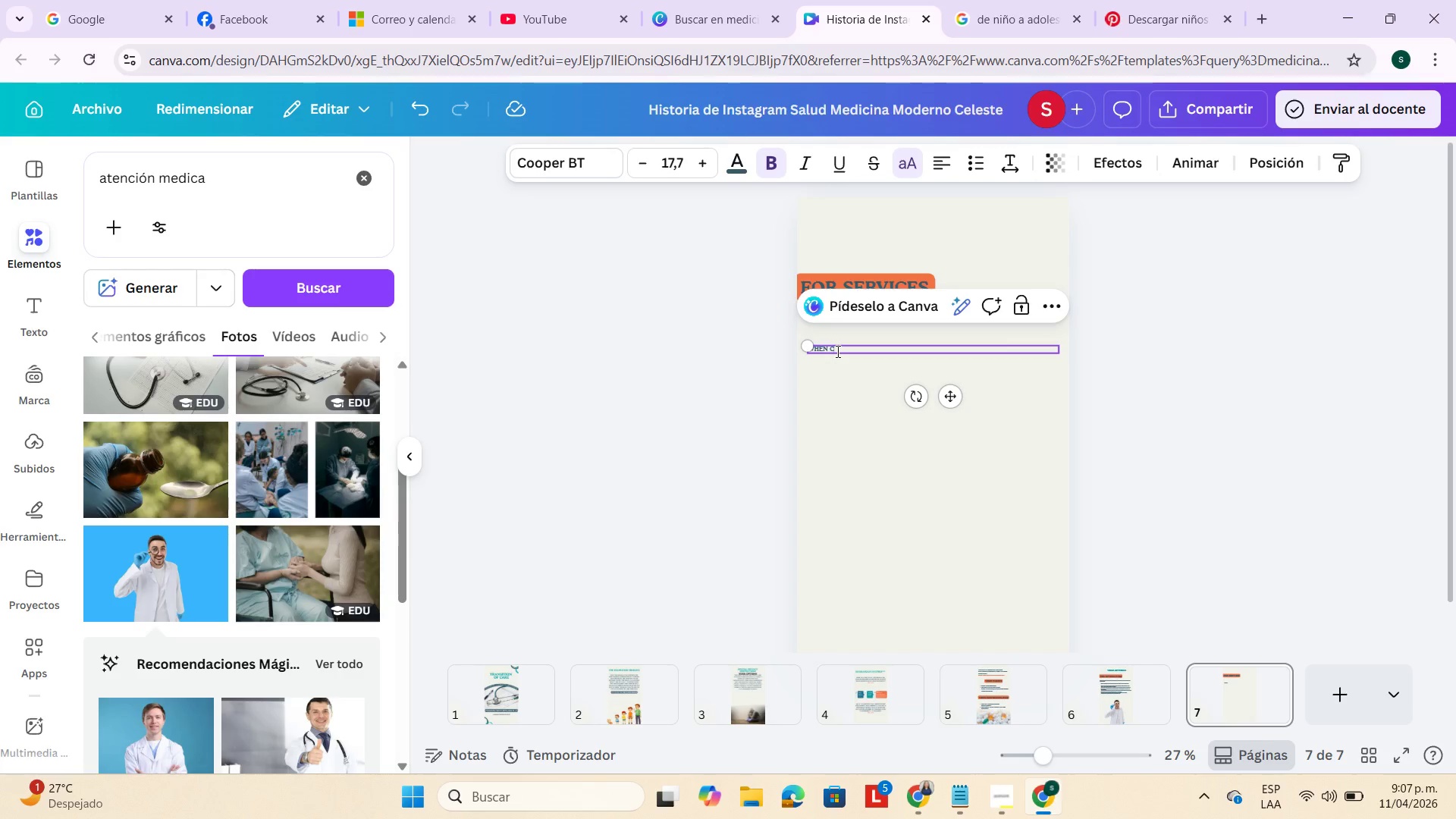 
key(Backspace)
 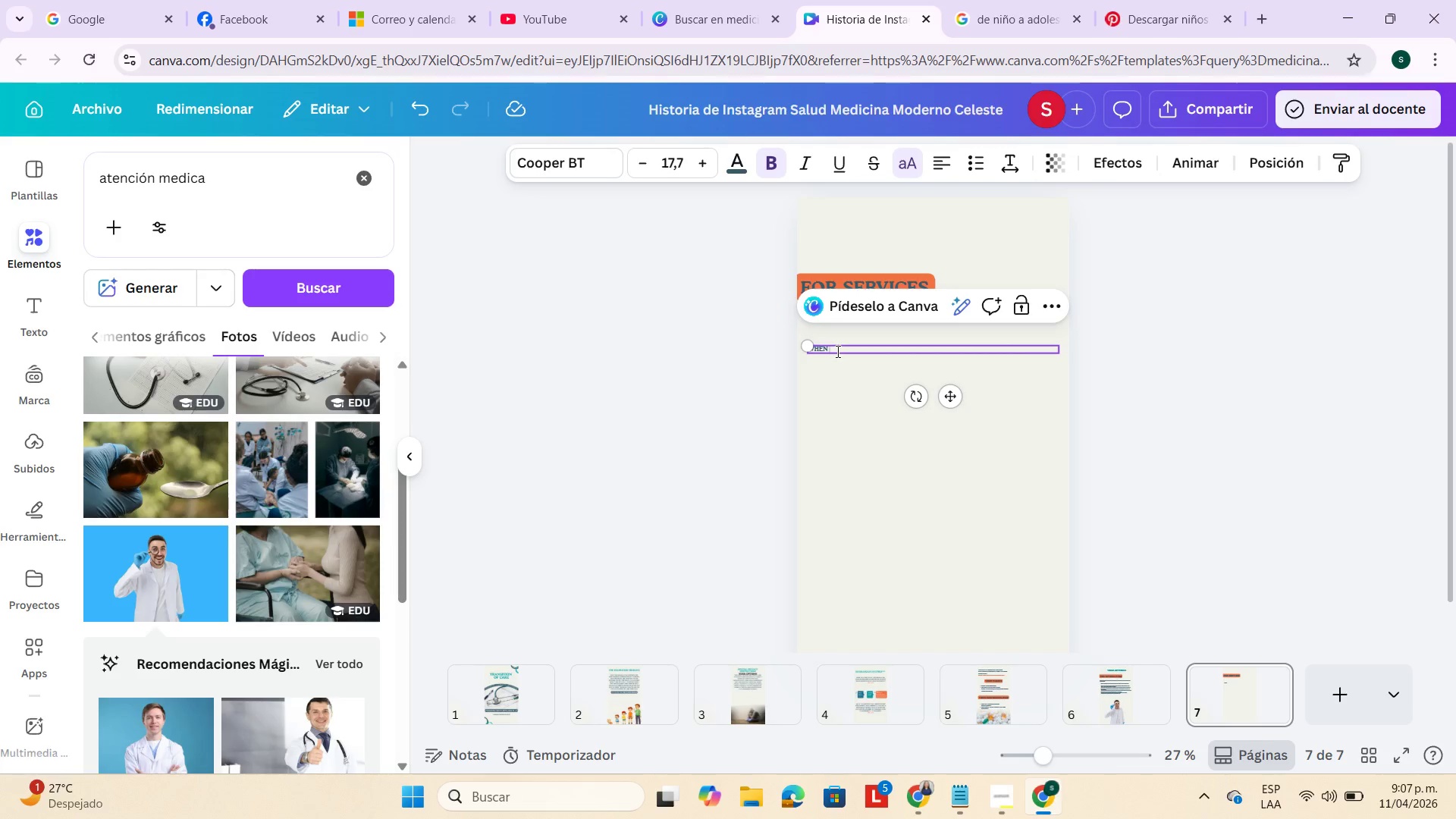 
key(Backspace)
 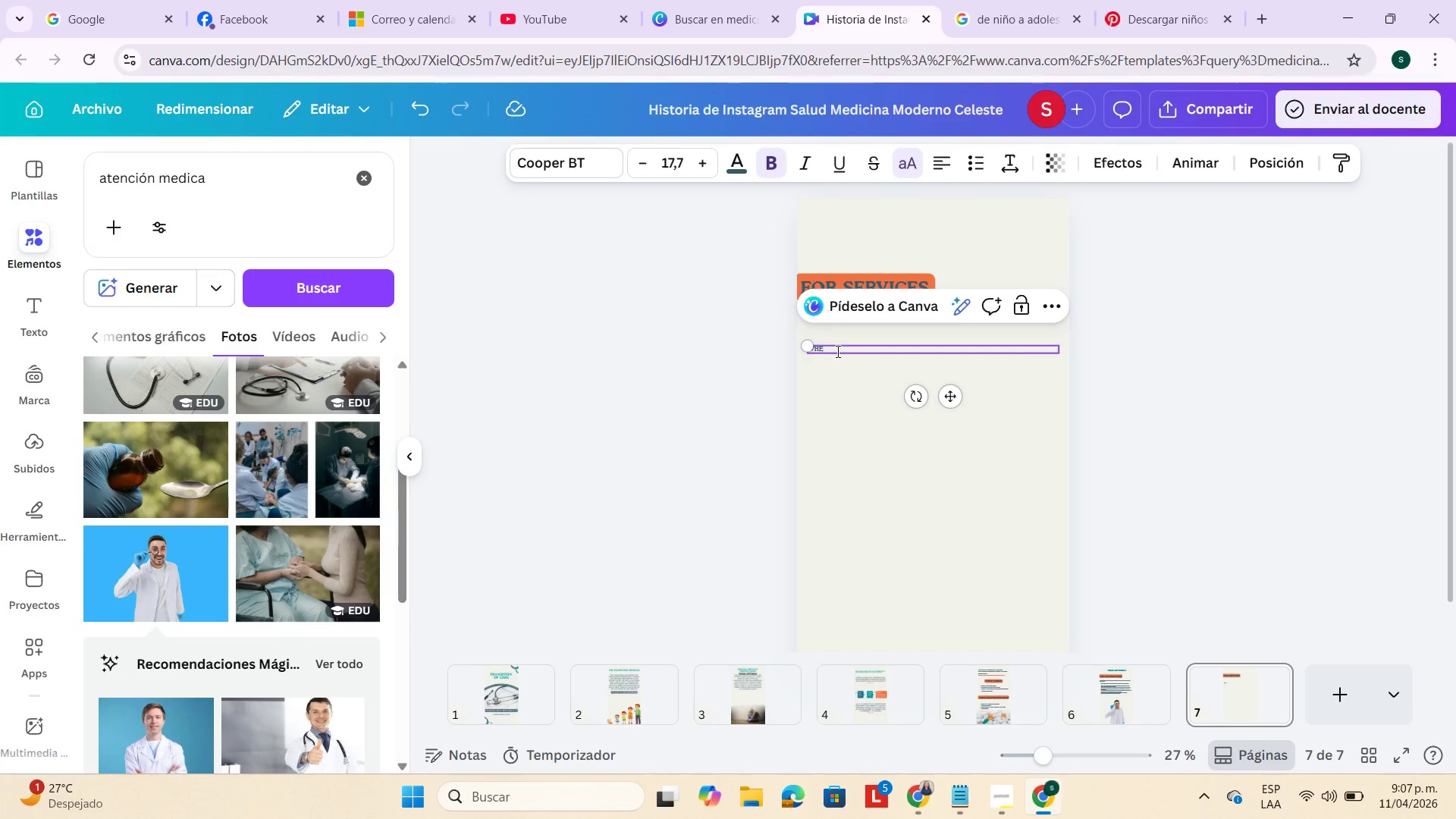 
key(Backspace)
 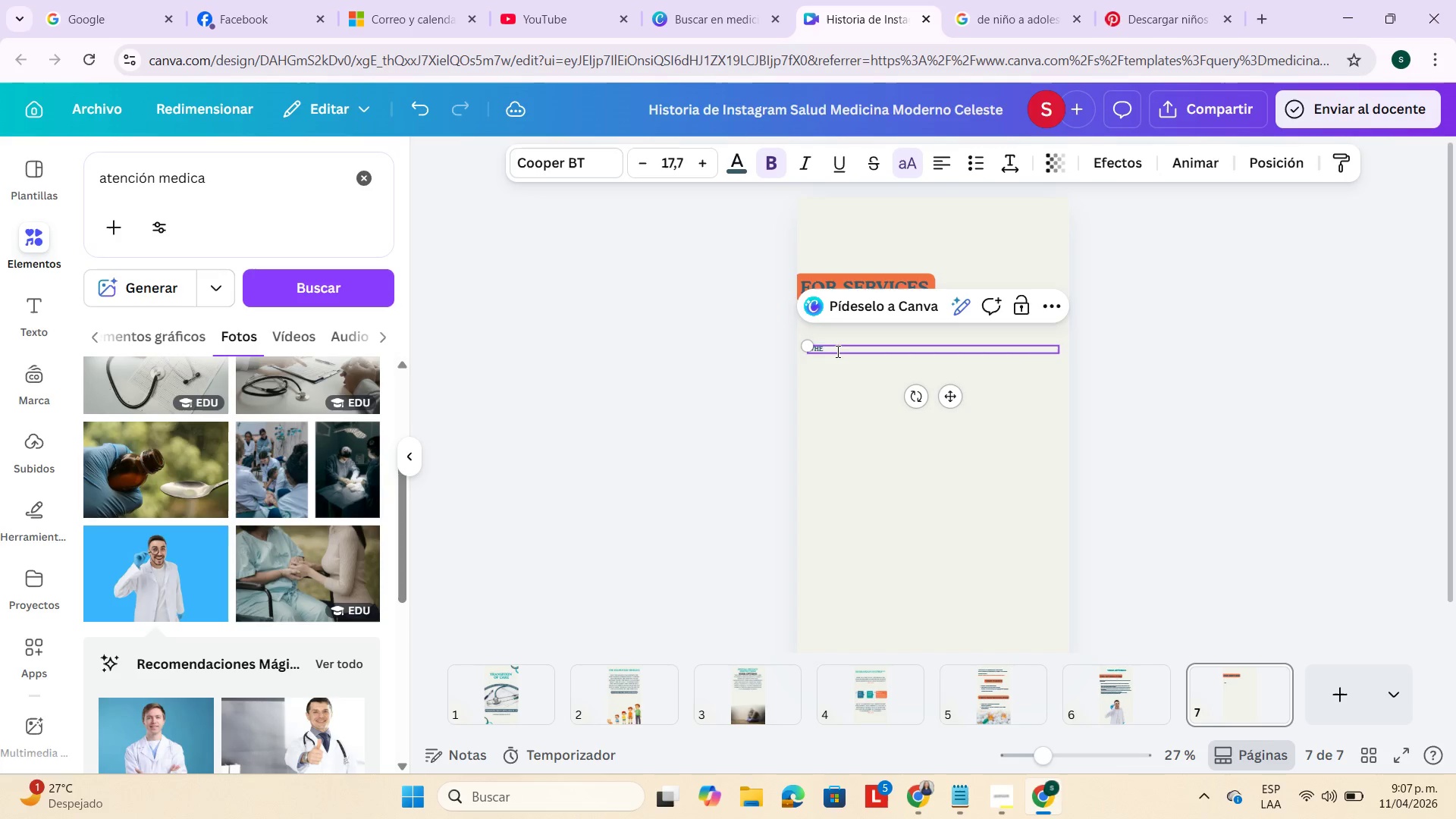 
key(Backspace)
 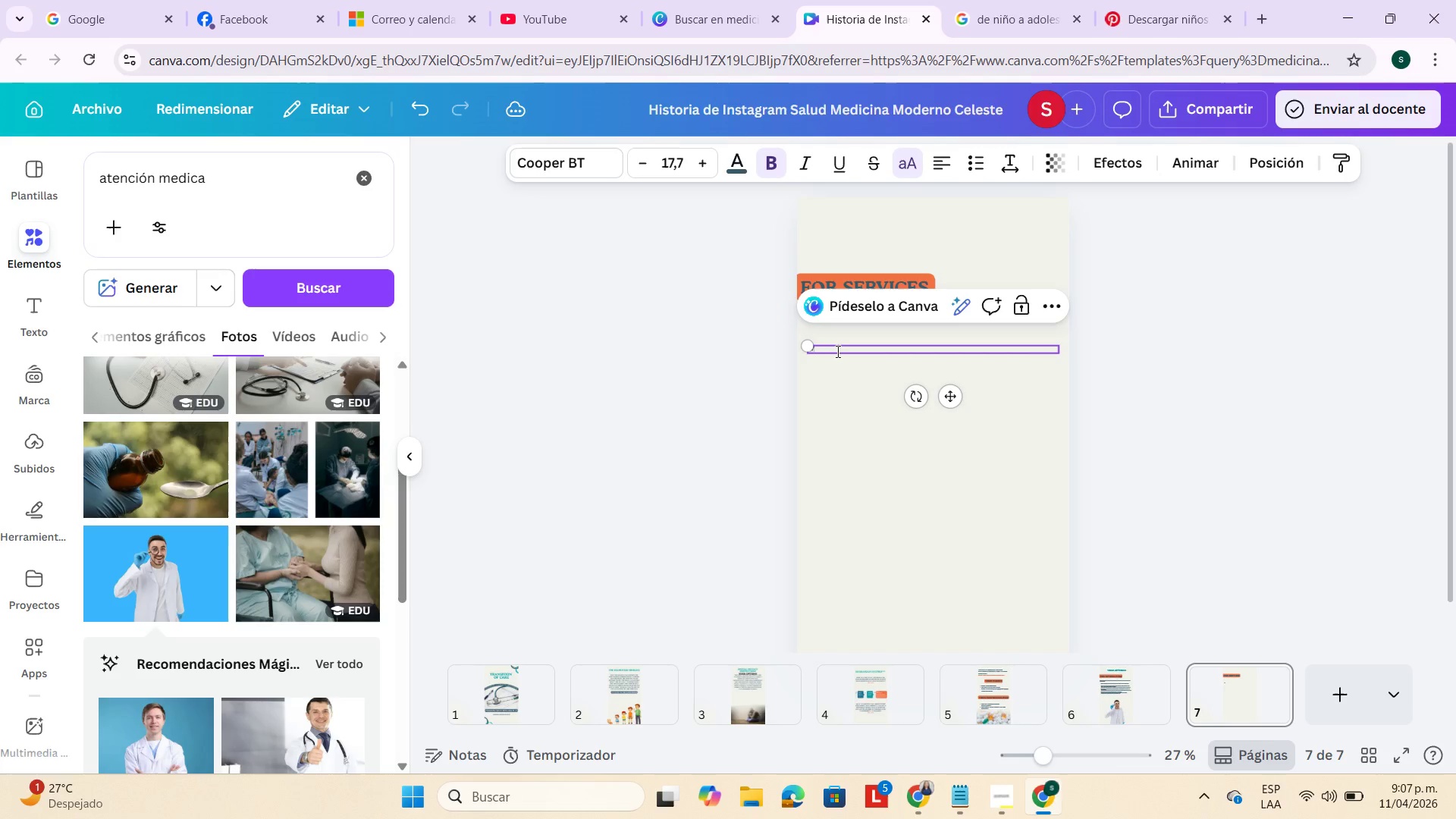 
key(Backspace)
 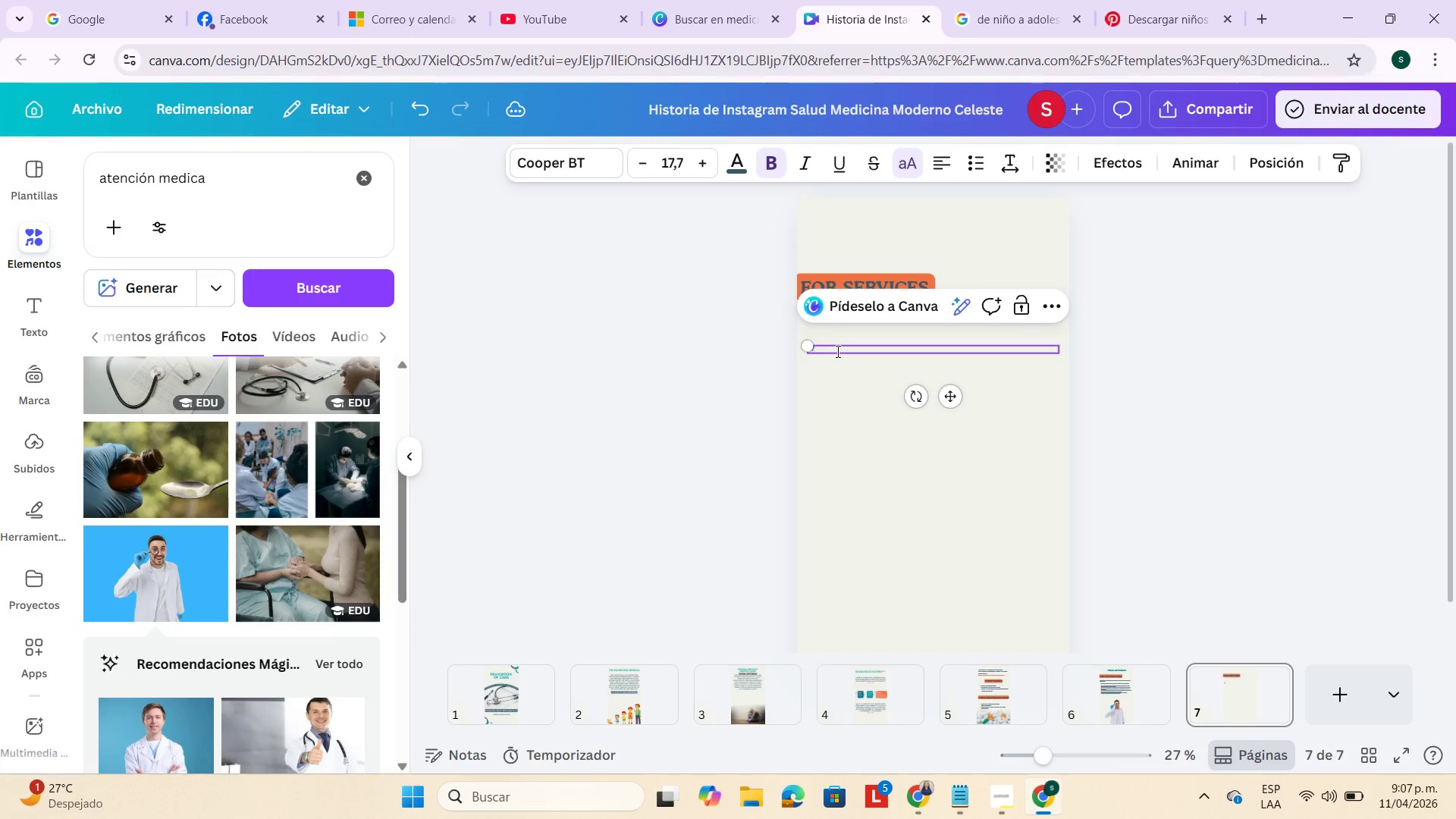 
key(Backspace)
 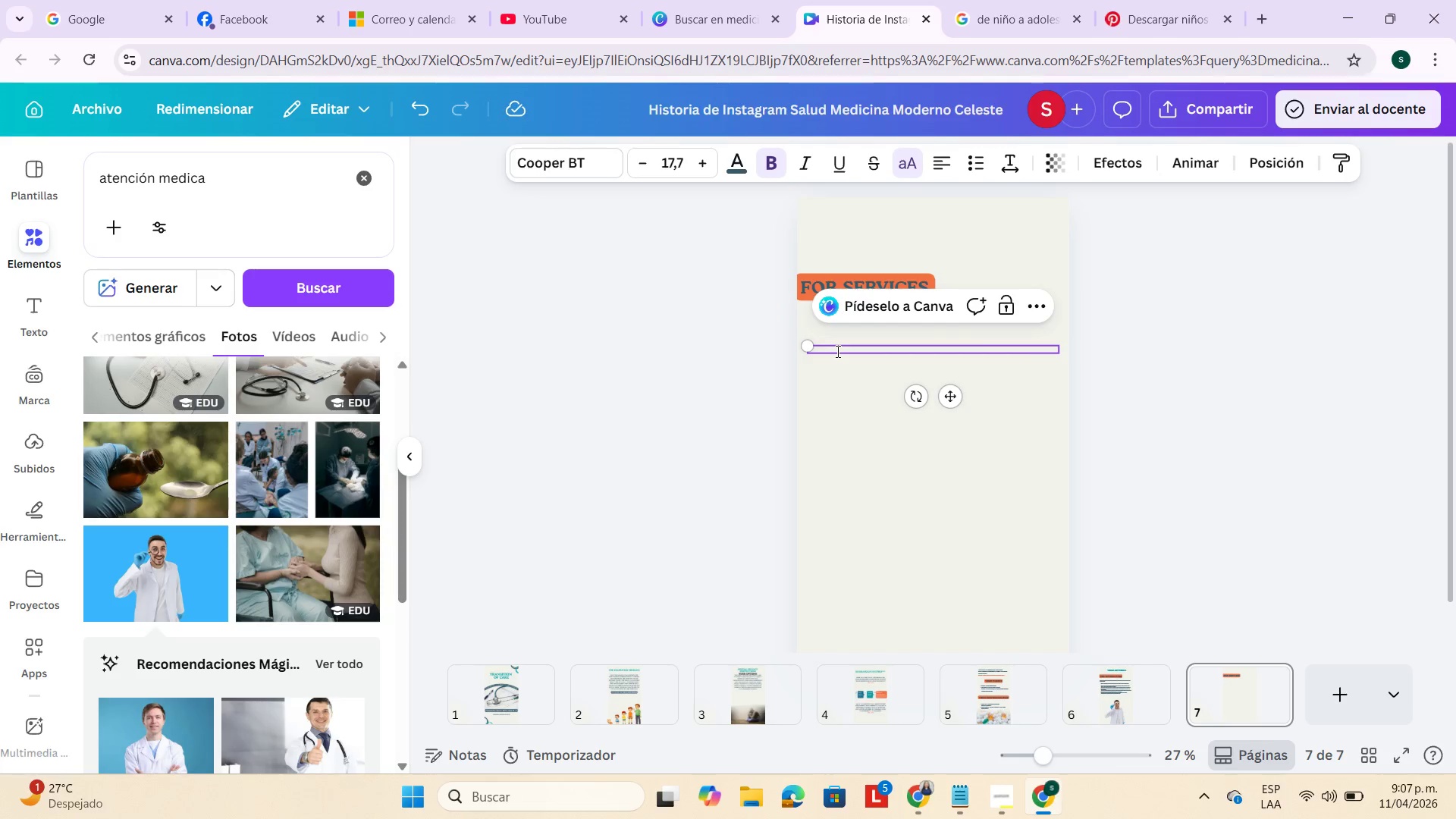 
key(Control+V)
 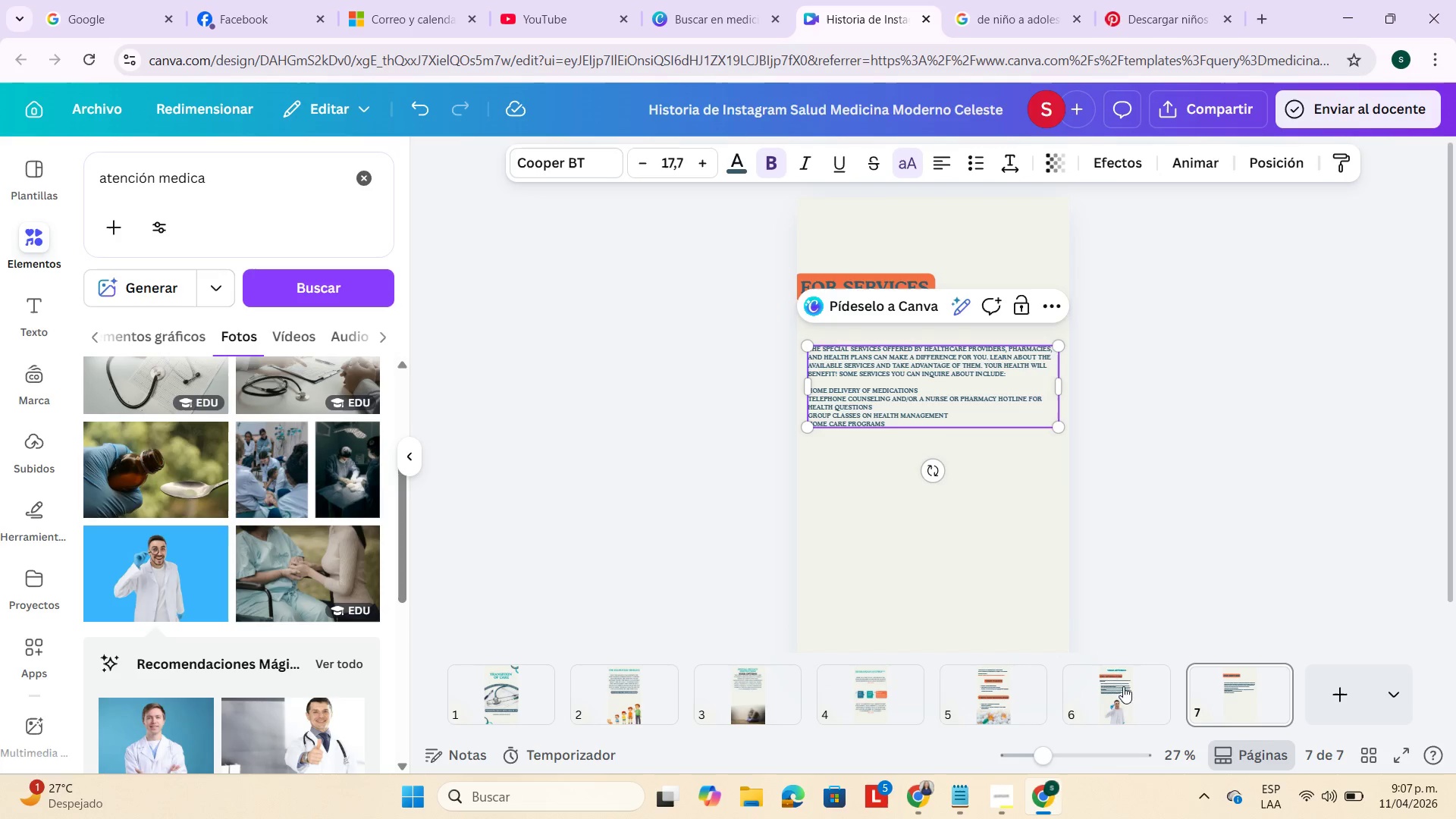 
left_click([1070, 752])
 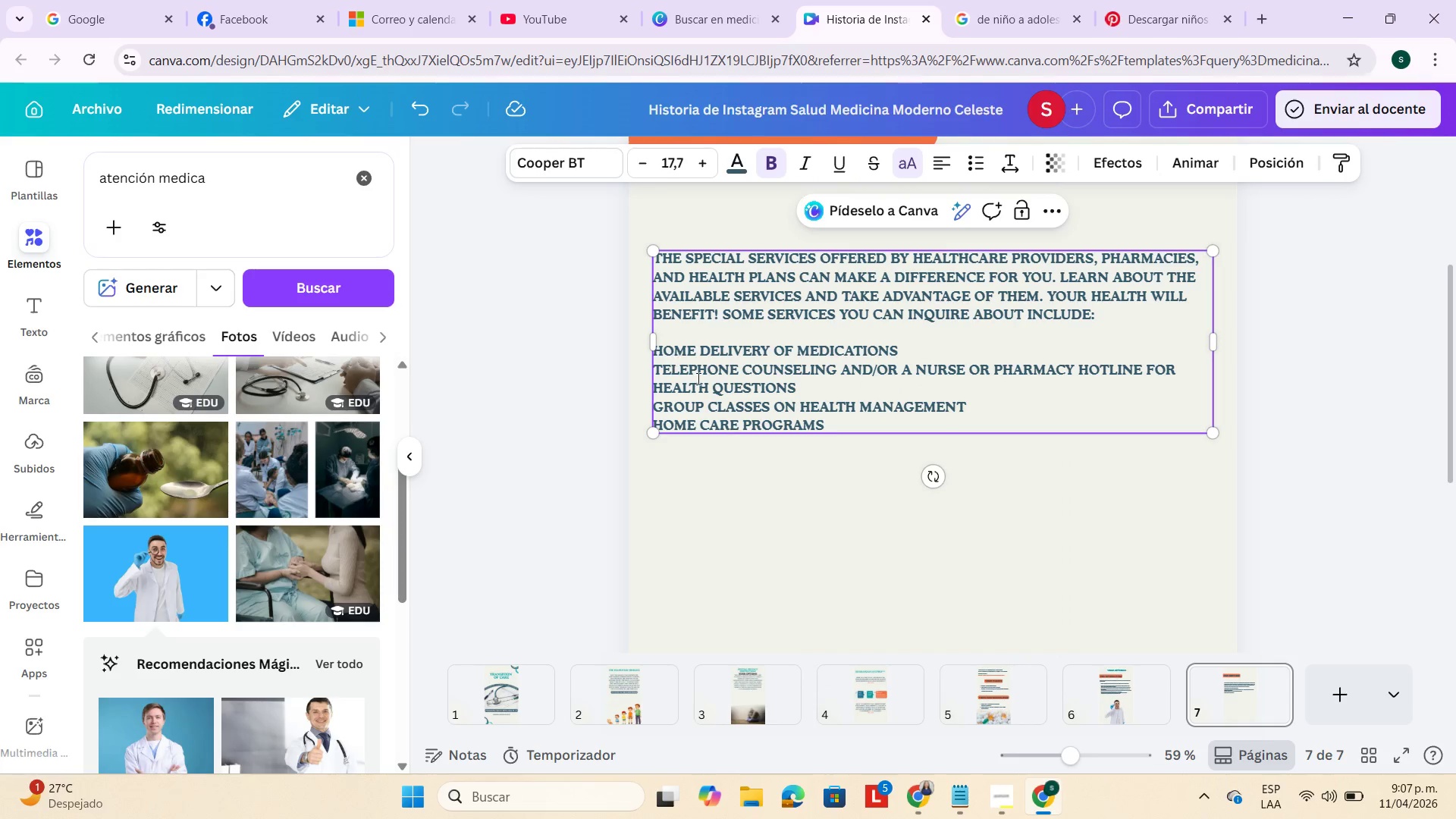 
left_click([667, 347])
 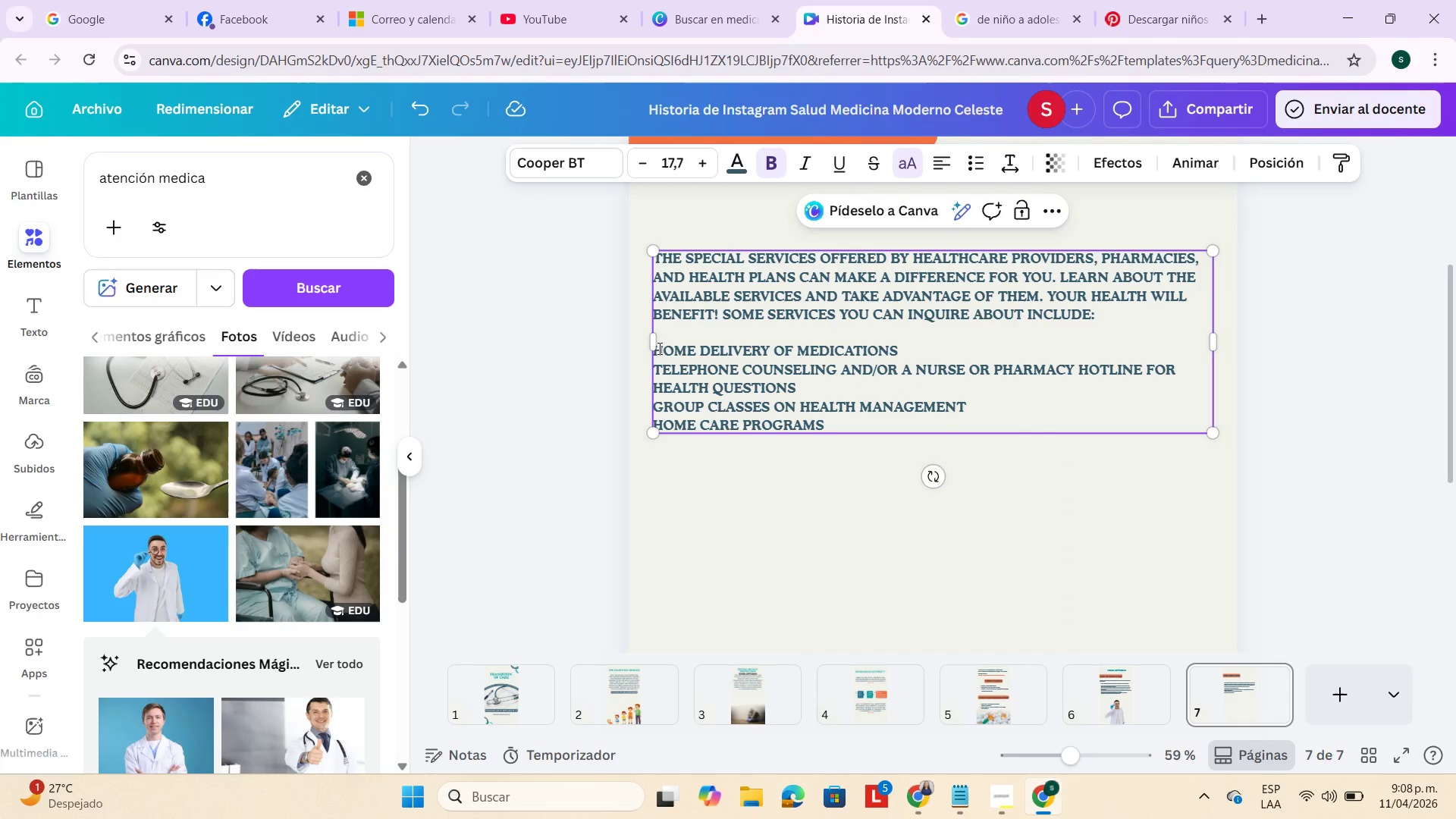 
left_click([658, 348])
 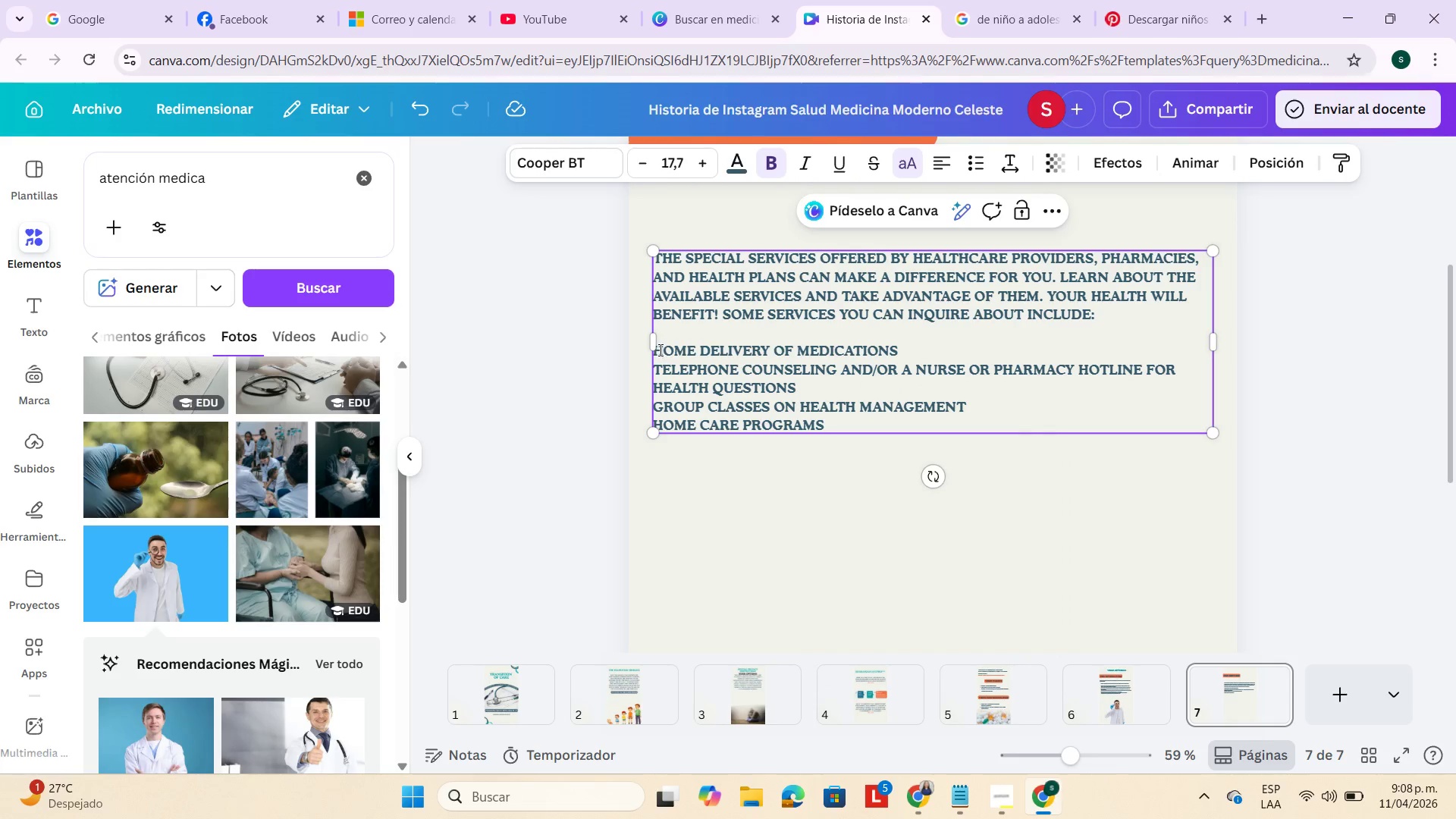 
left_click([659, 350])
 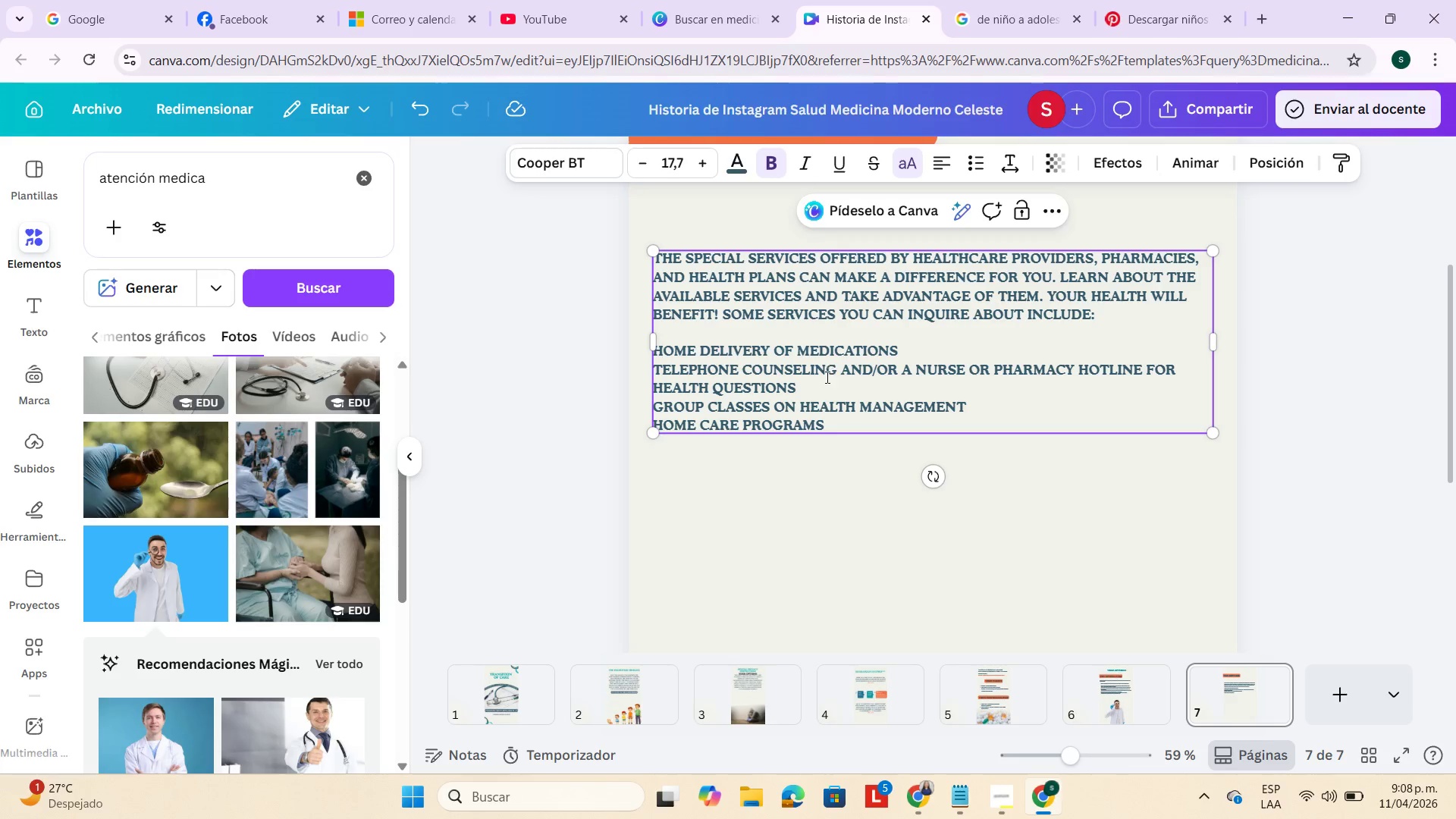 
key(ArrowLeft)
 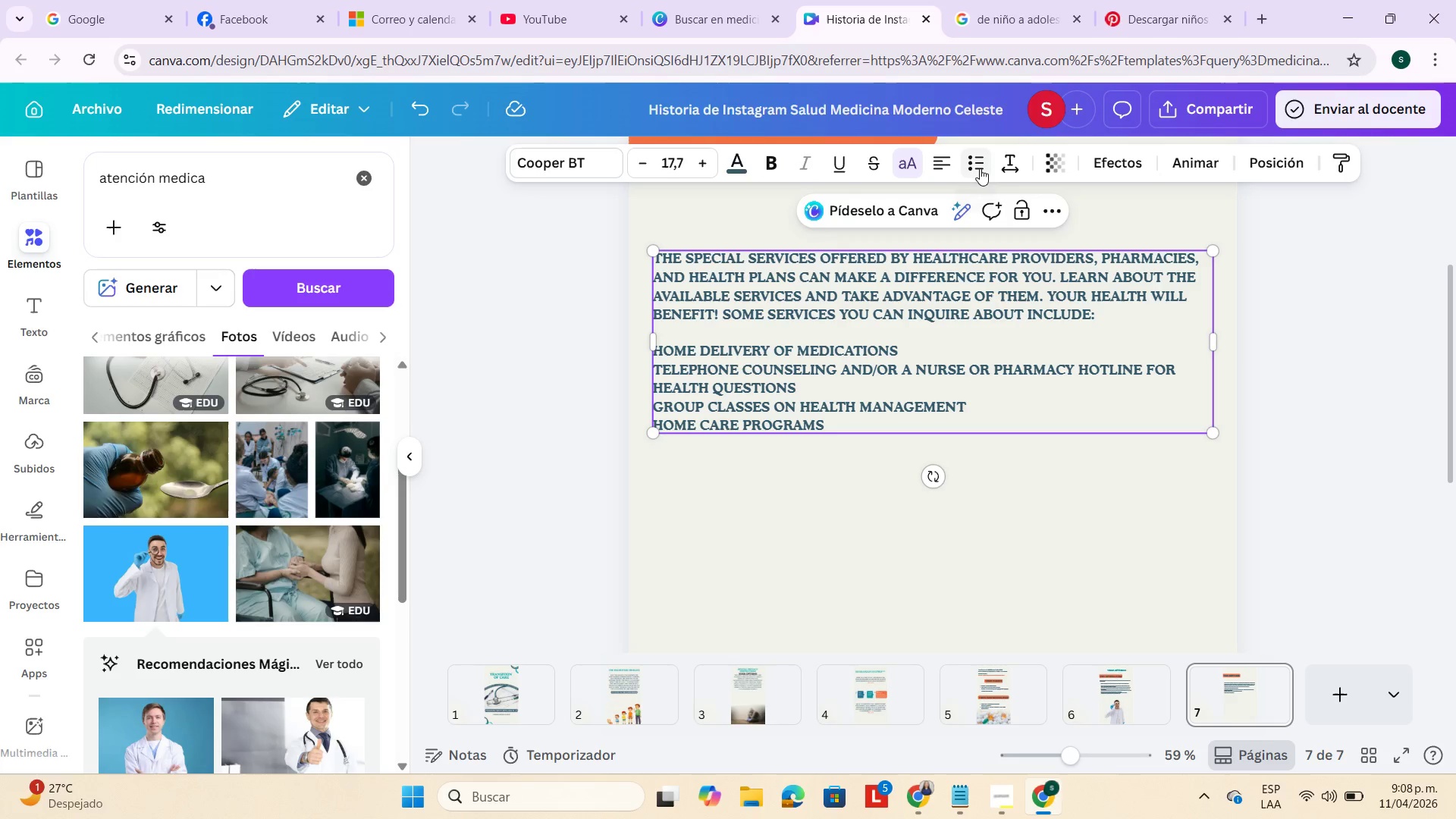 
left_click([980, 168])
 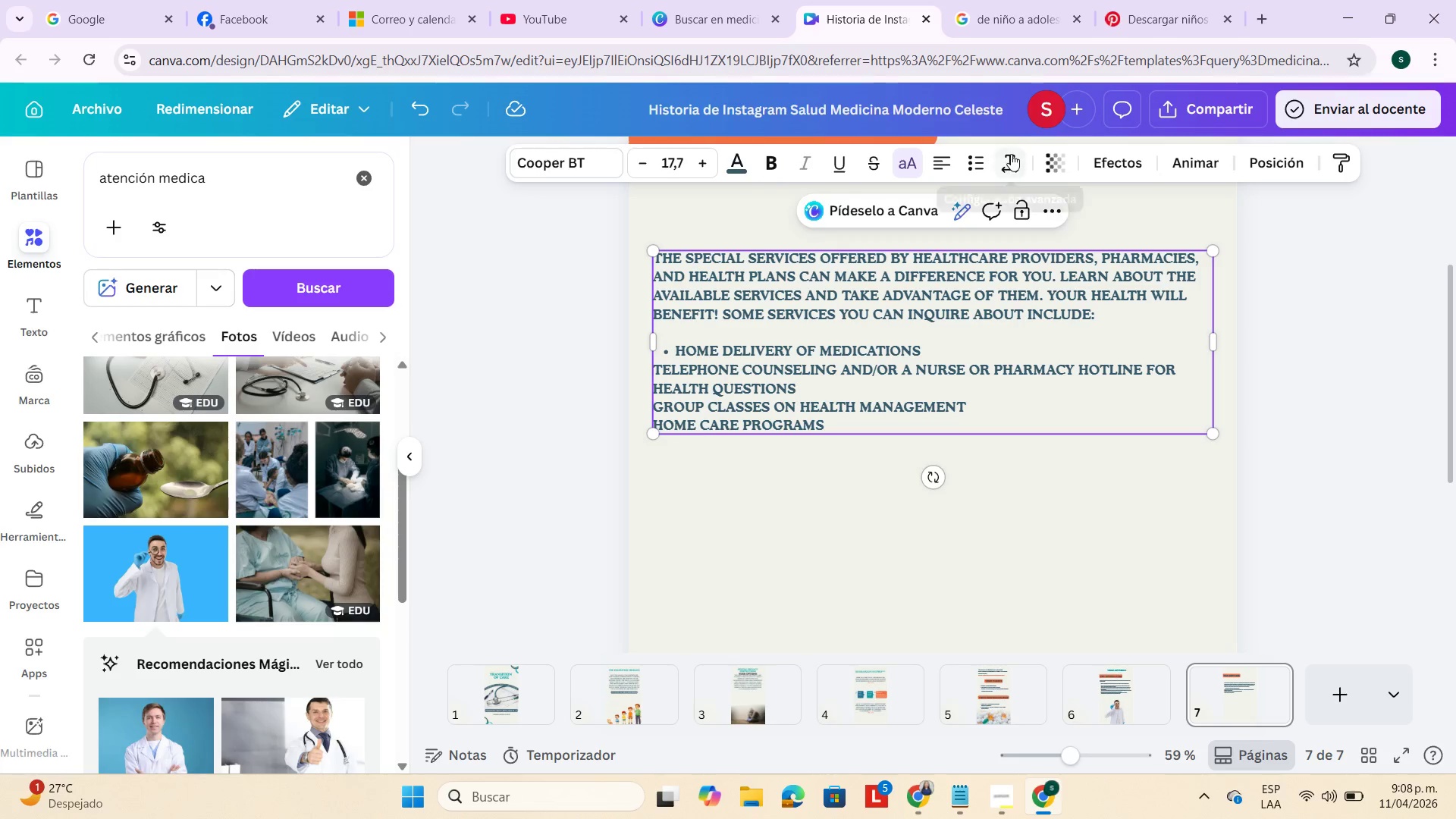 
left_click([972, 156])
 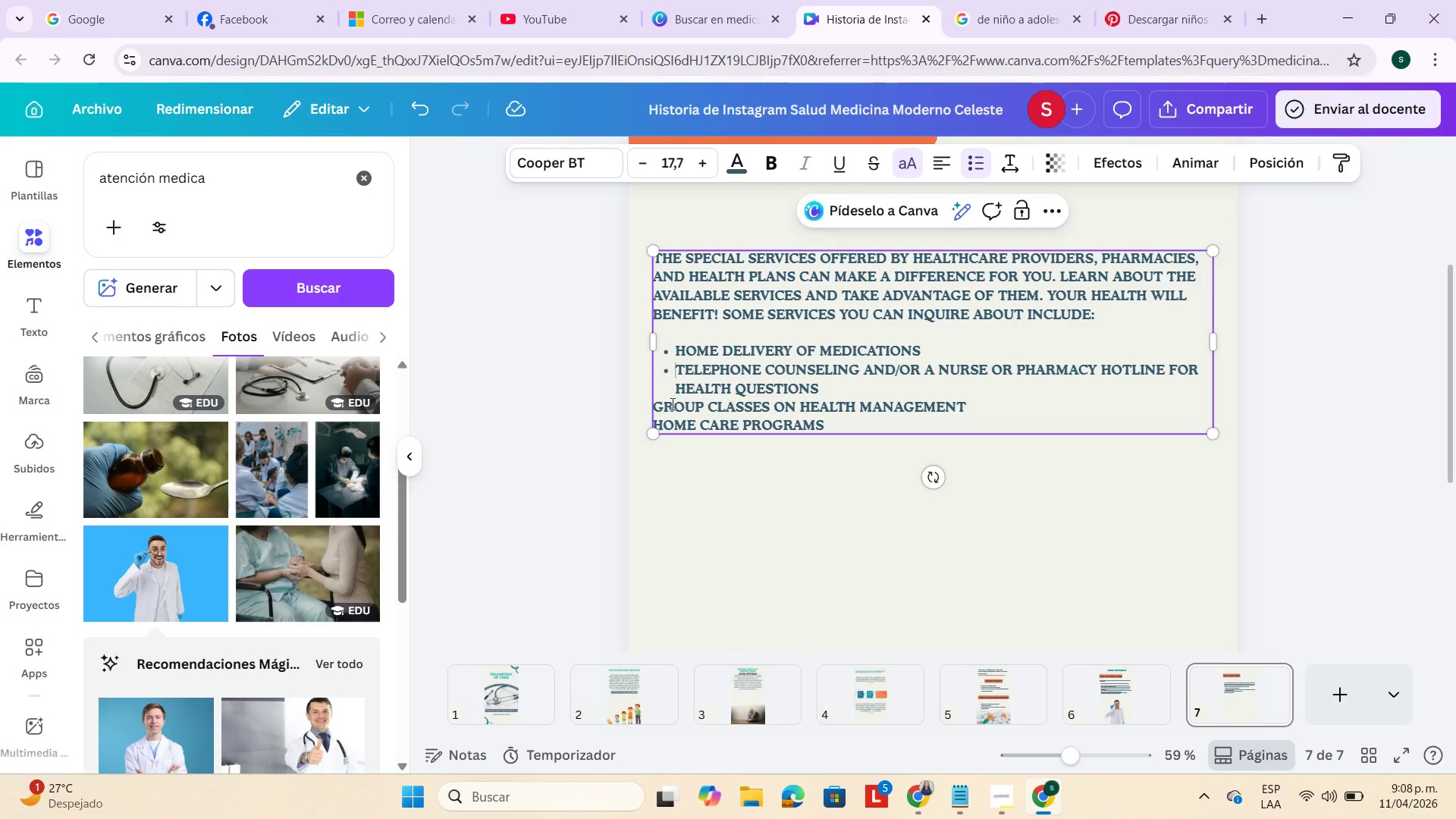 
left_click([654, 406])
 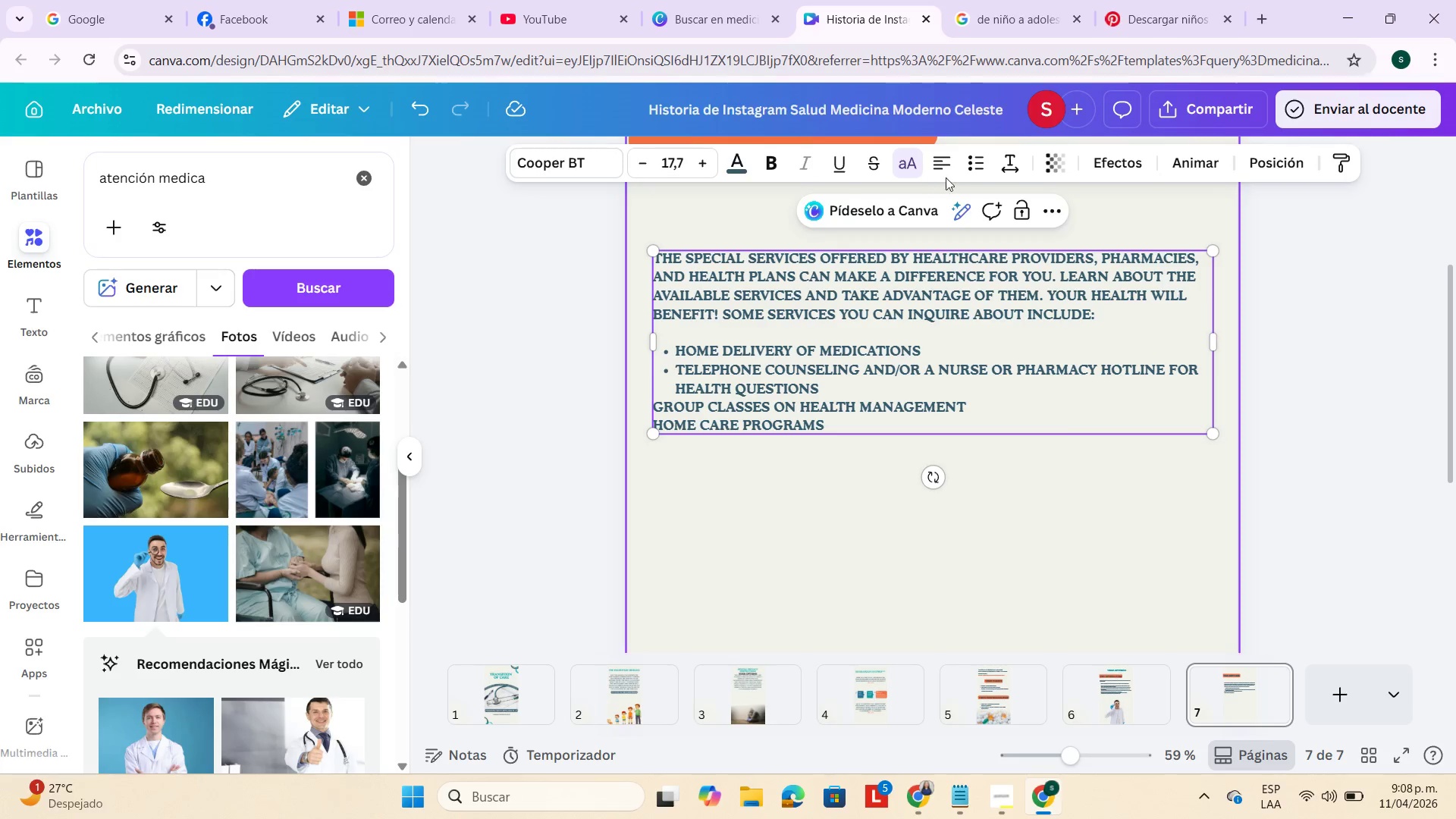 
left_click([971, 163])
 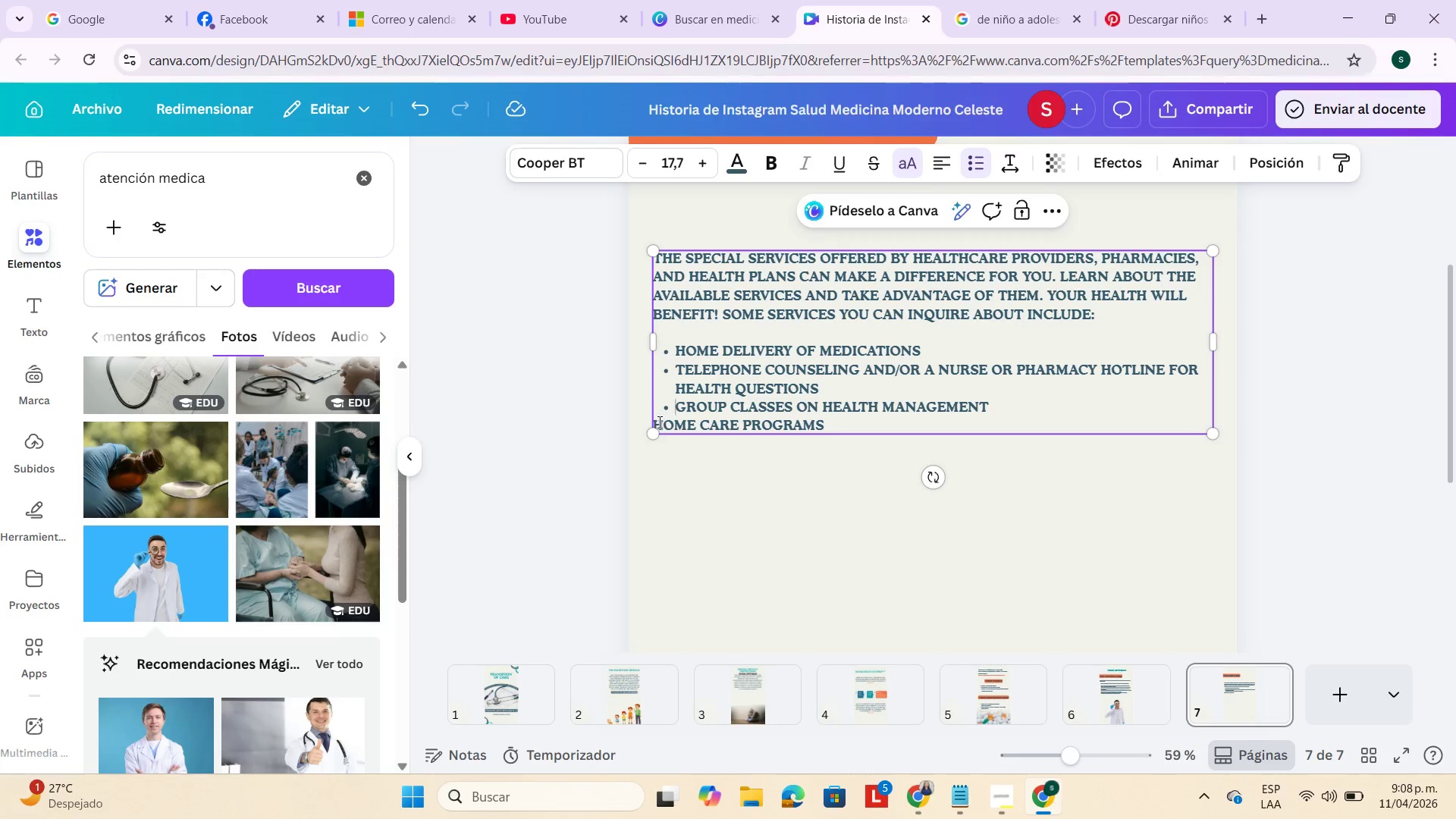 
left_click([654, 422])
 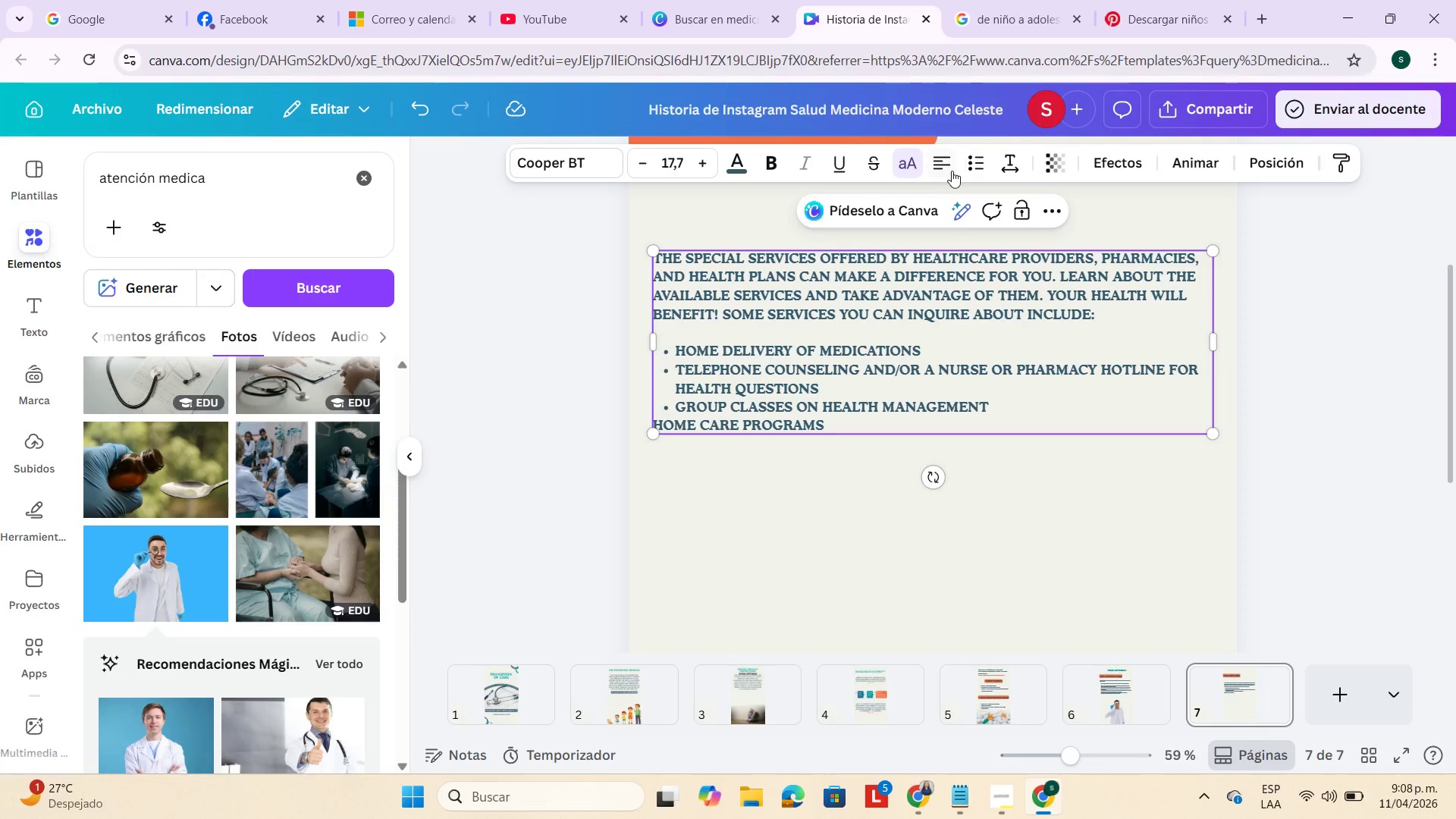 
left_click([946, 161])
 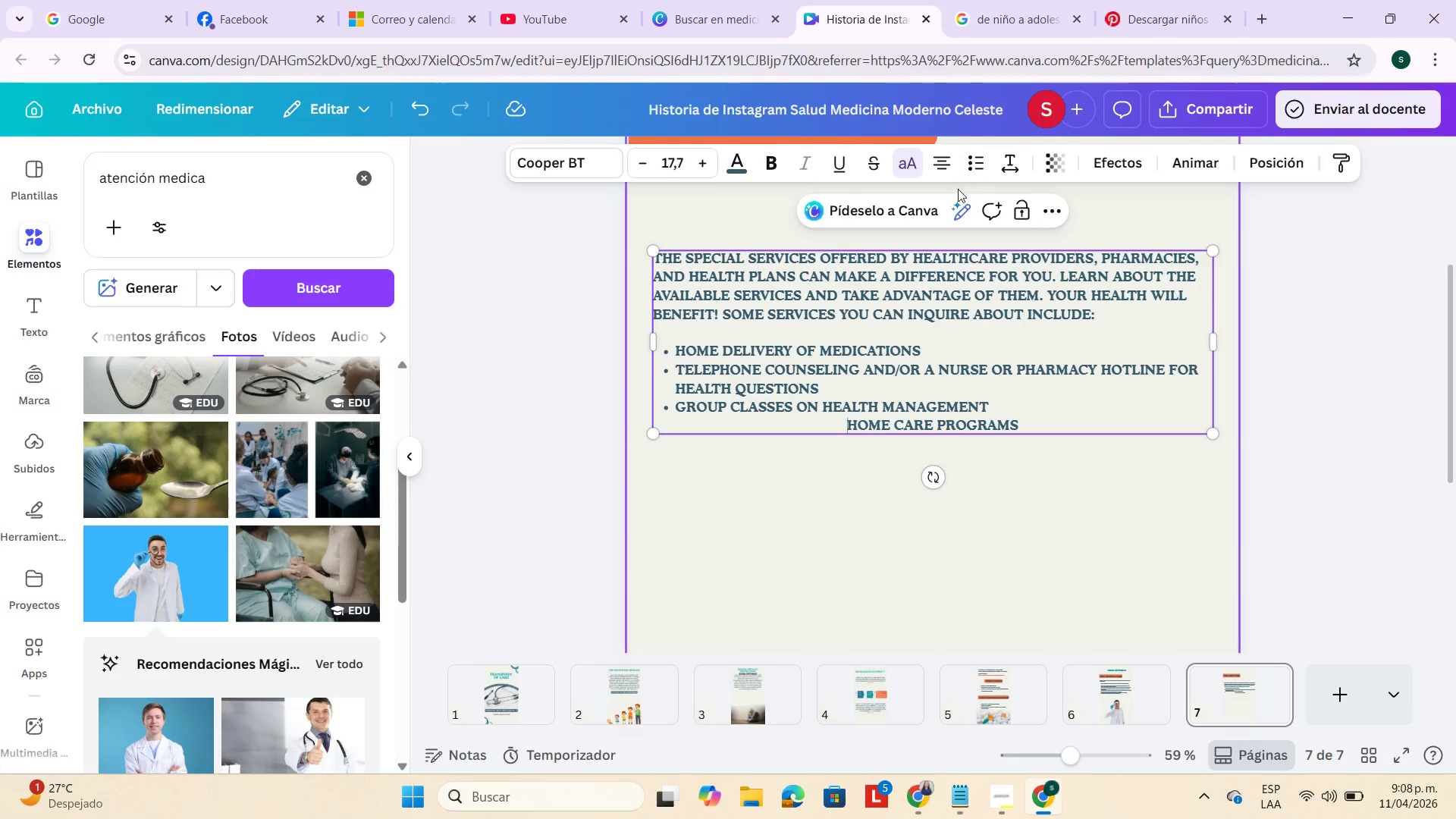 
left_click([941, 165])
 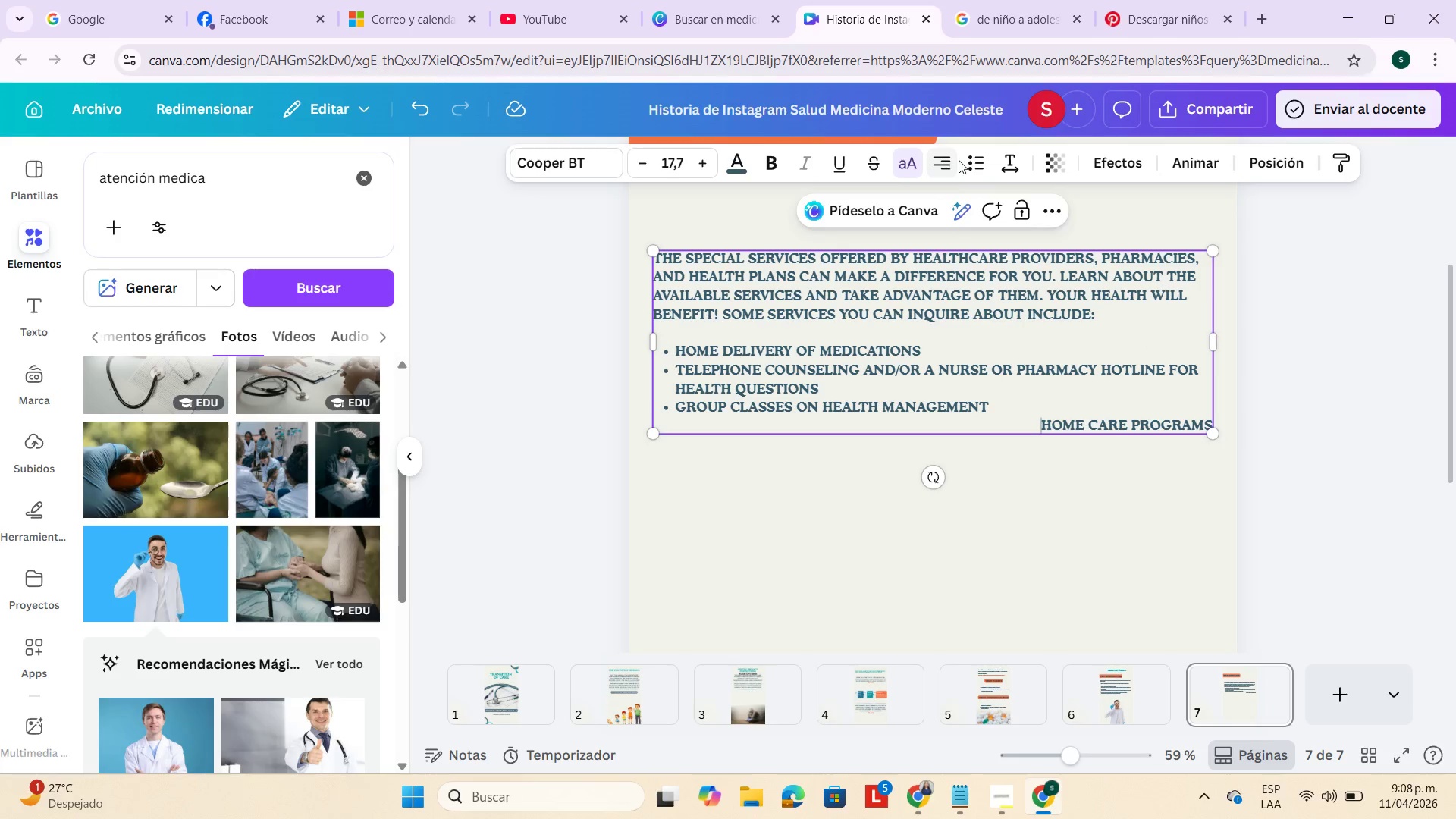 
left_click([959, 160])
 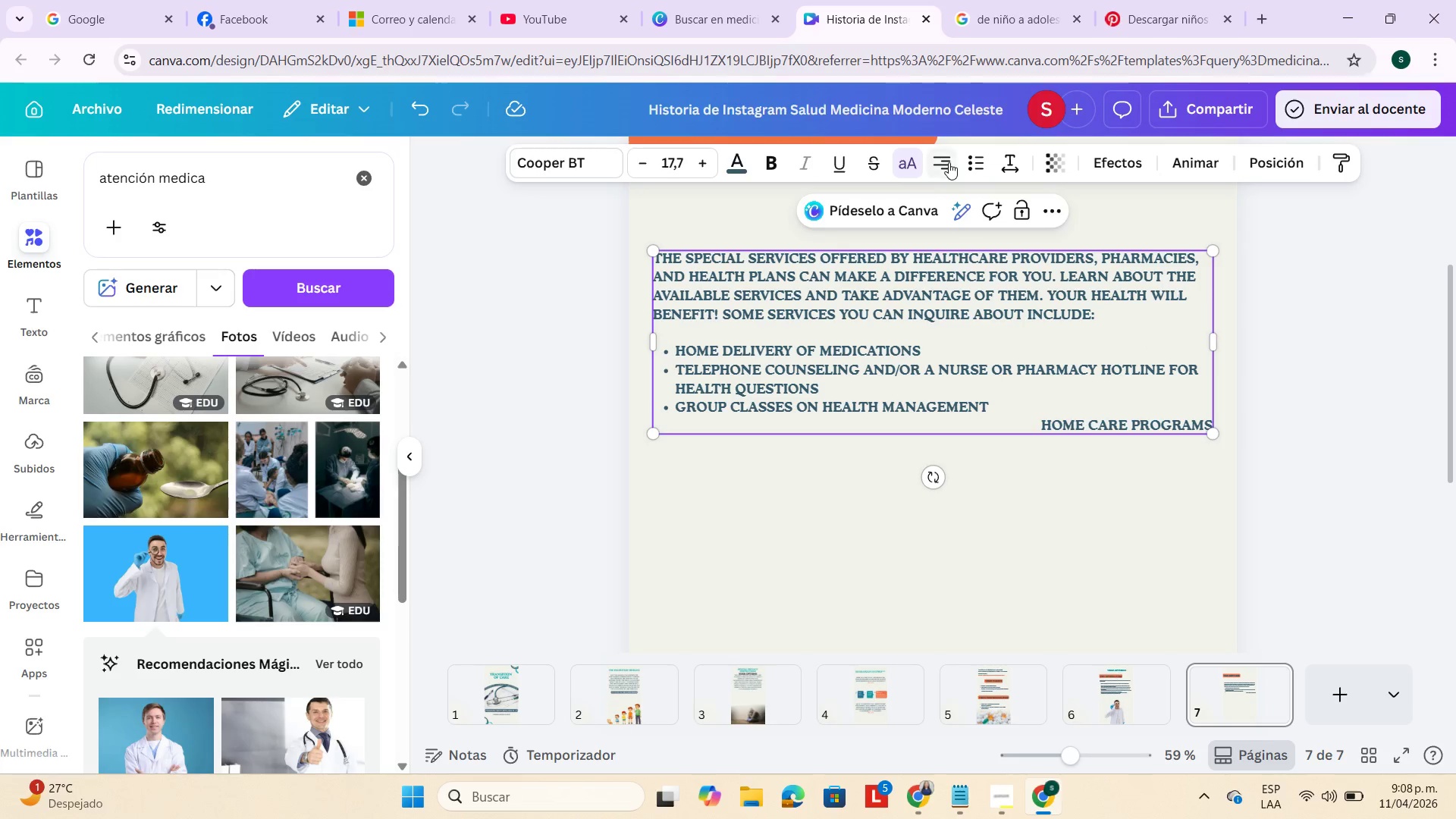 
left_click([947, 164])
 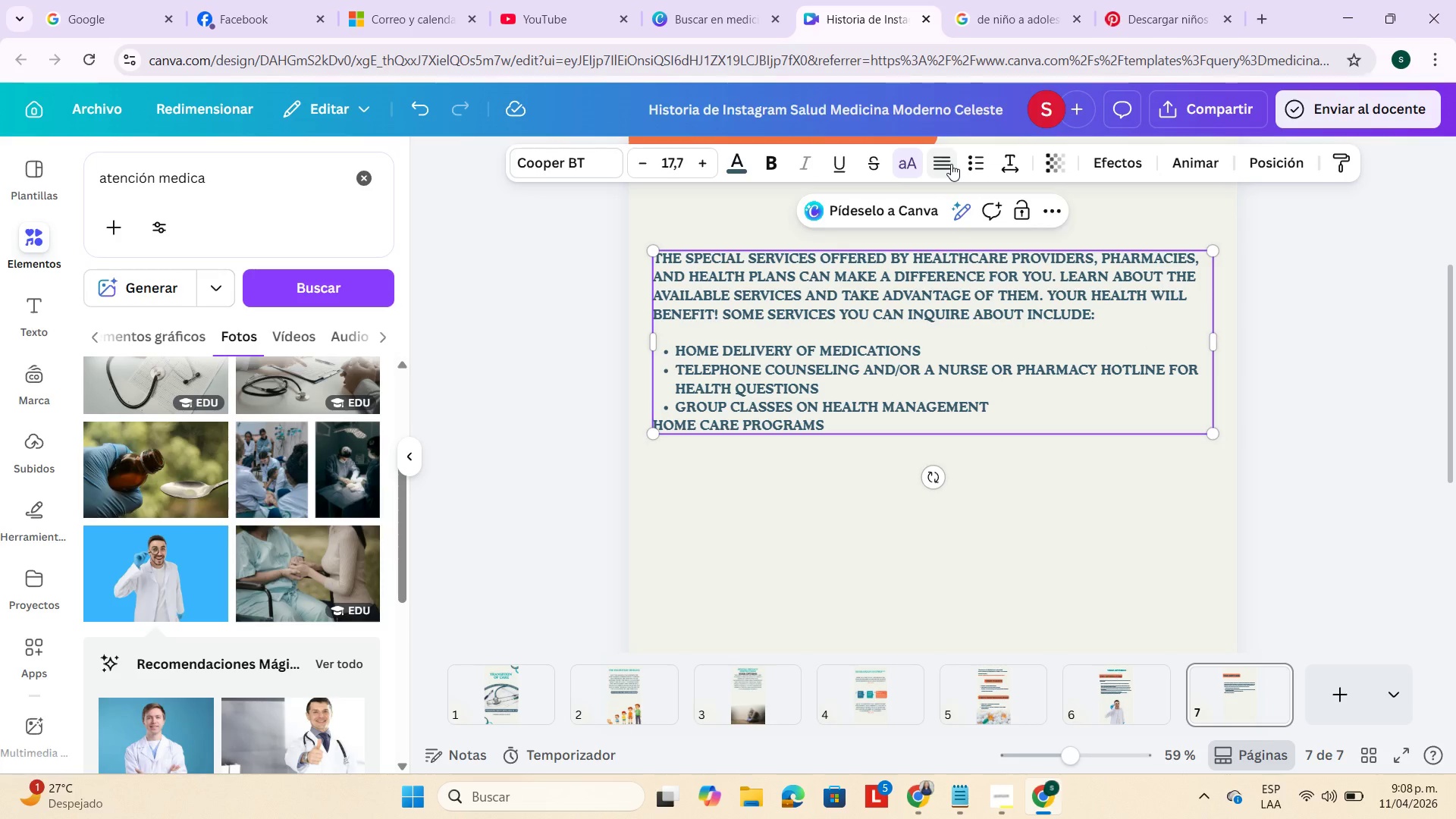 
left_click([951, 164])
 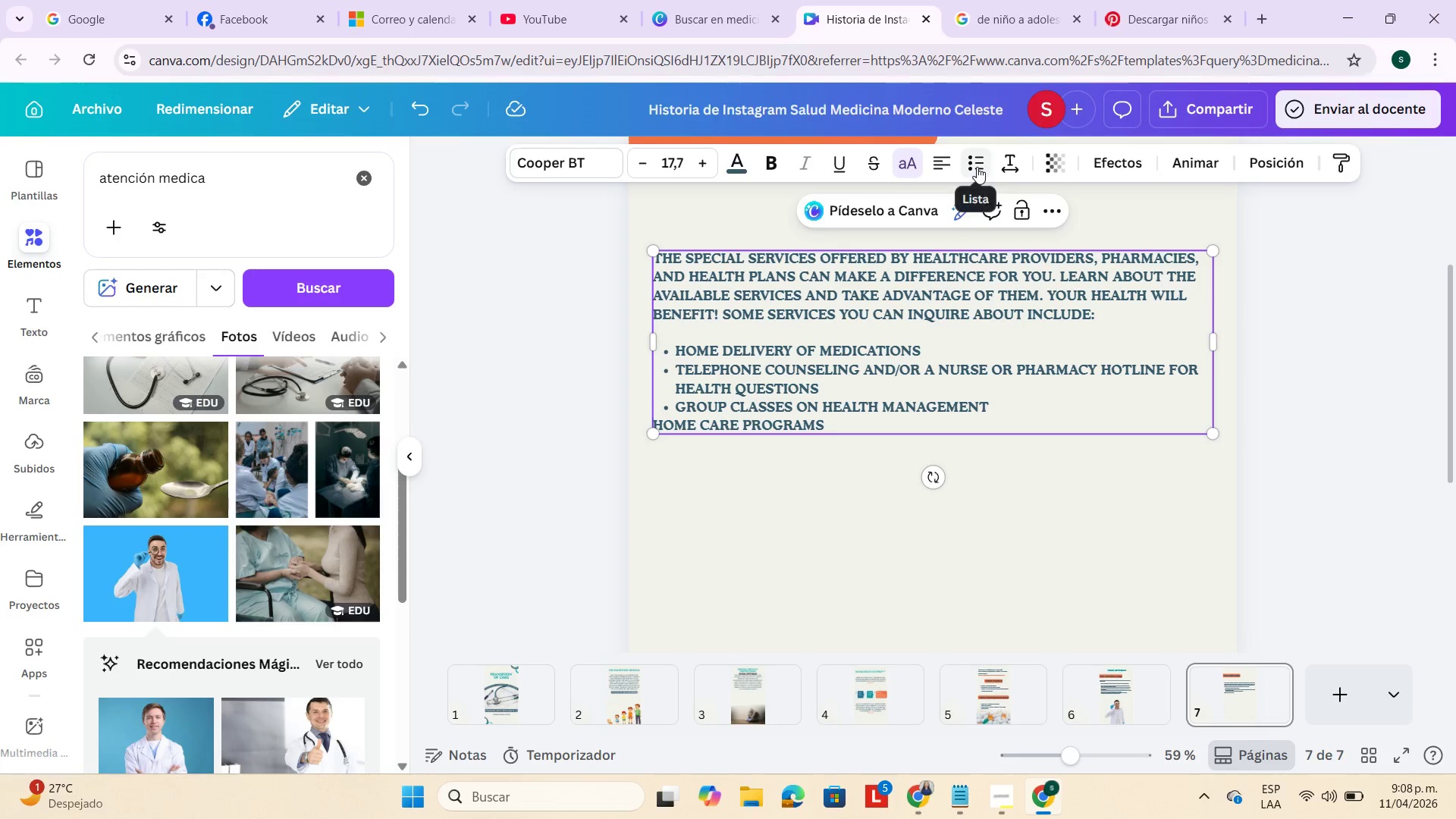 
left_click([977, 167])
 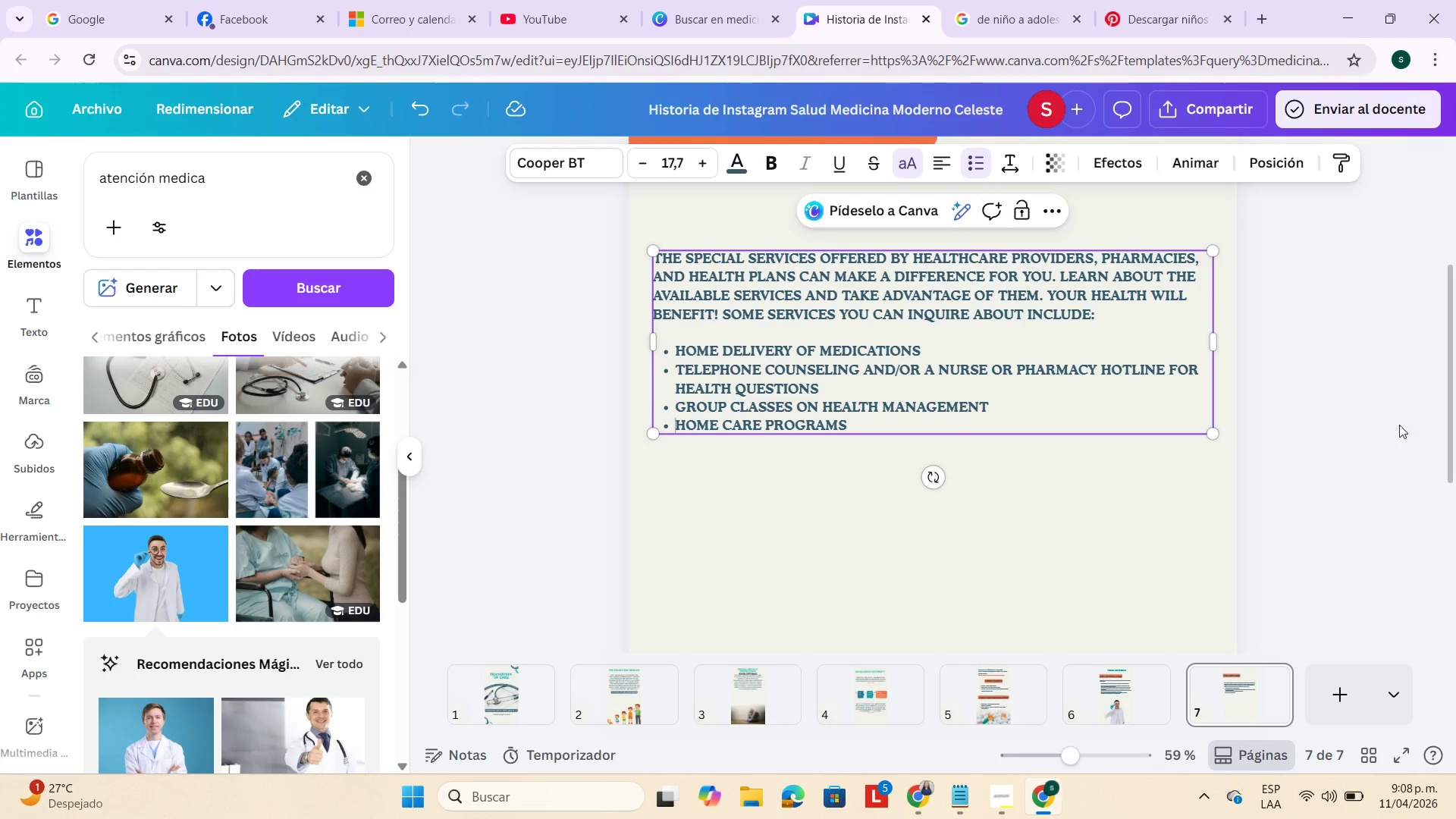 
left_click([1370, 431])
 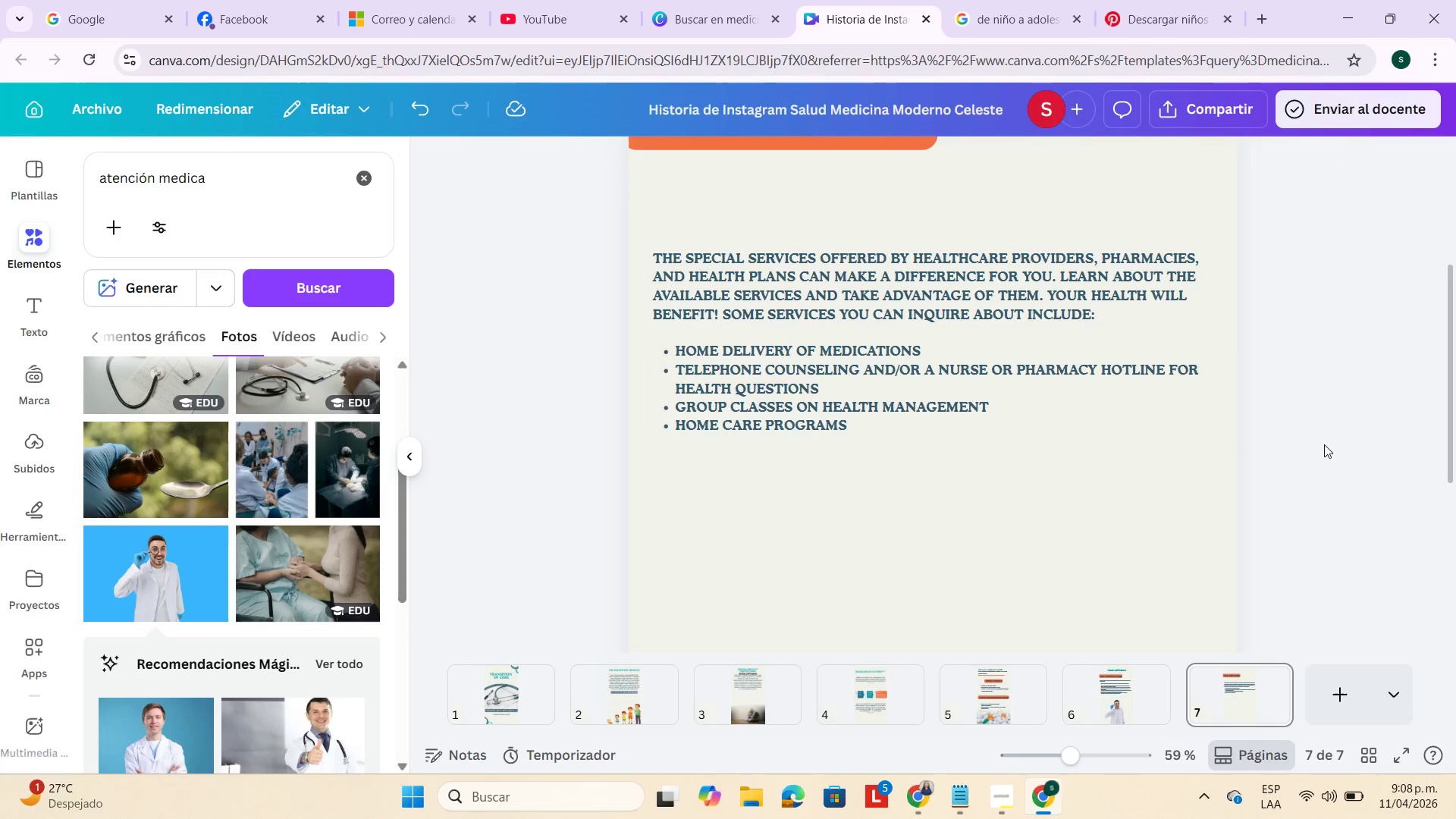 
scroll: coordinate [1299, 416], scroll_direction: up, amount: 4.0
 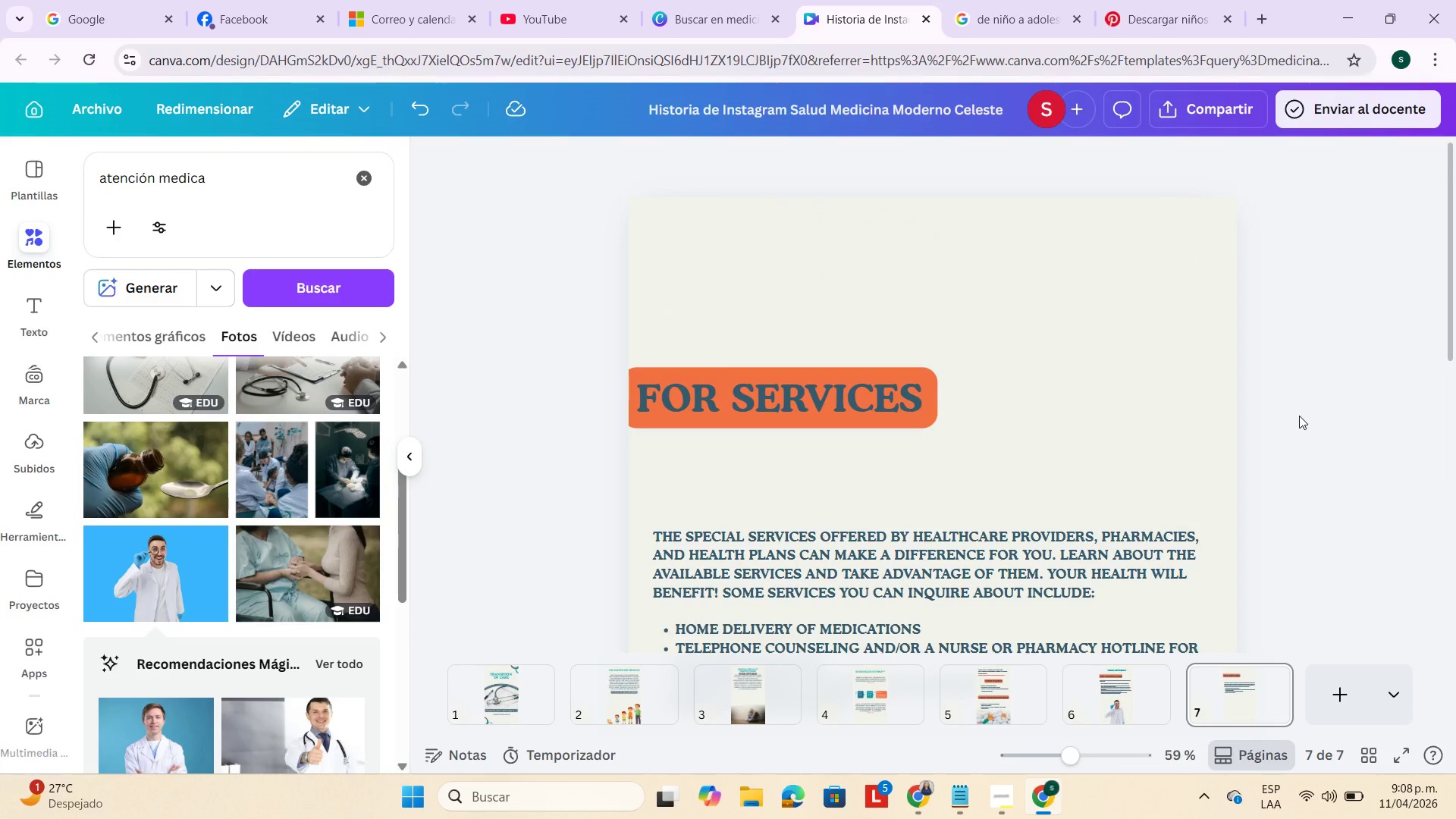 
scroll: coordinate [1299, 416], scroll_direction: down, amount: 2.0
 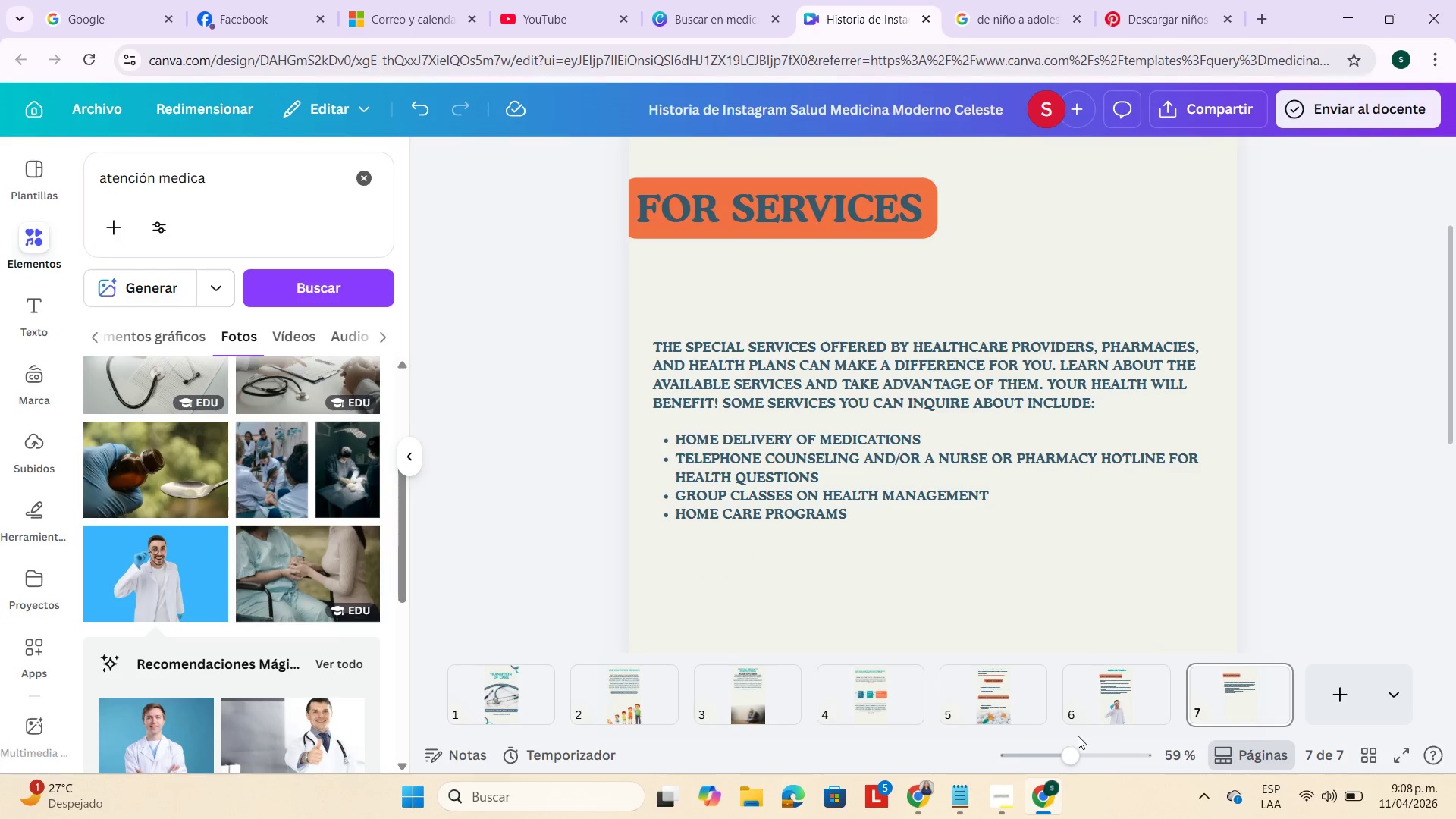 
left_click([1052, 750])
 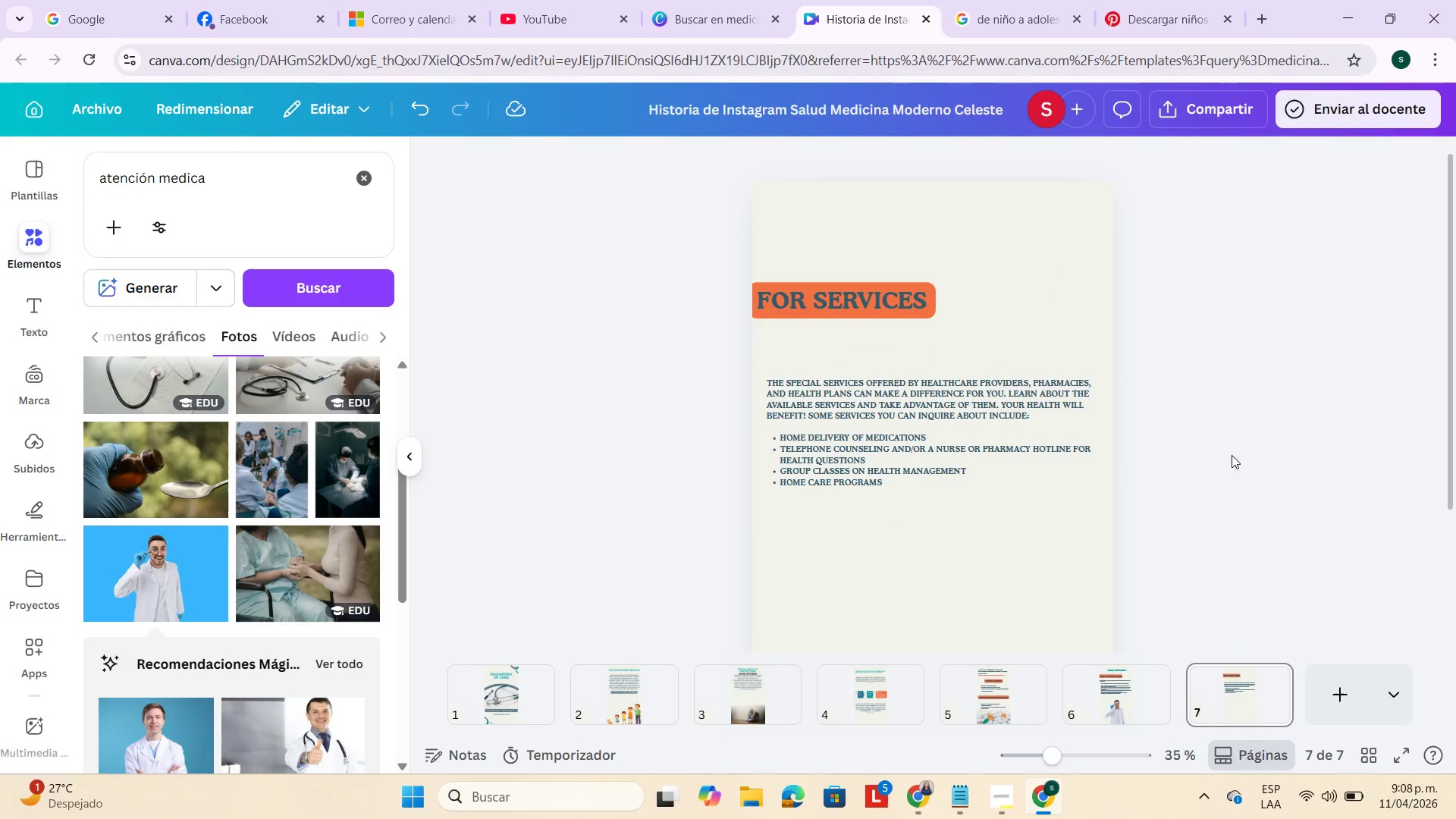 
left_click([1235, 431])
 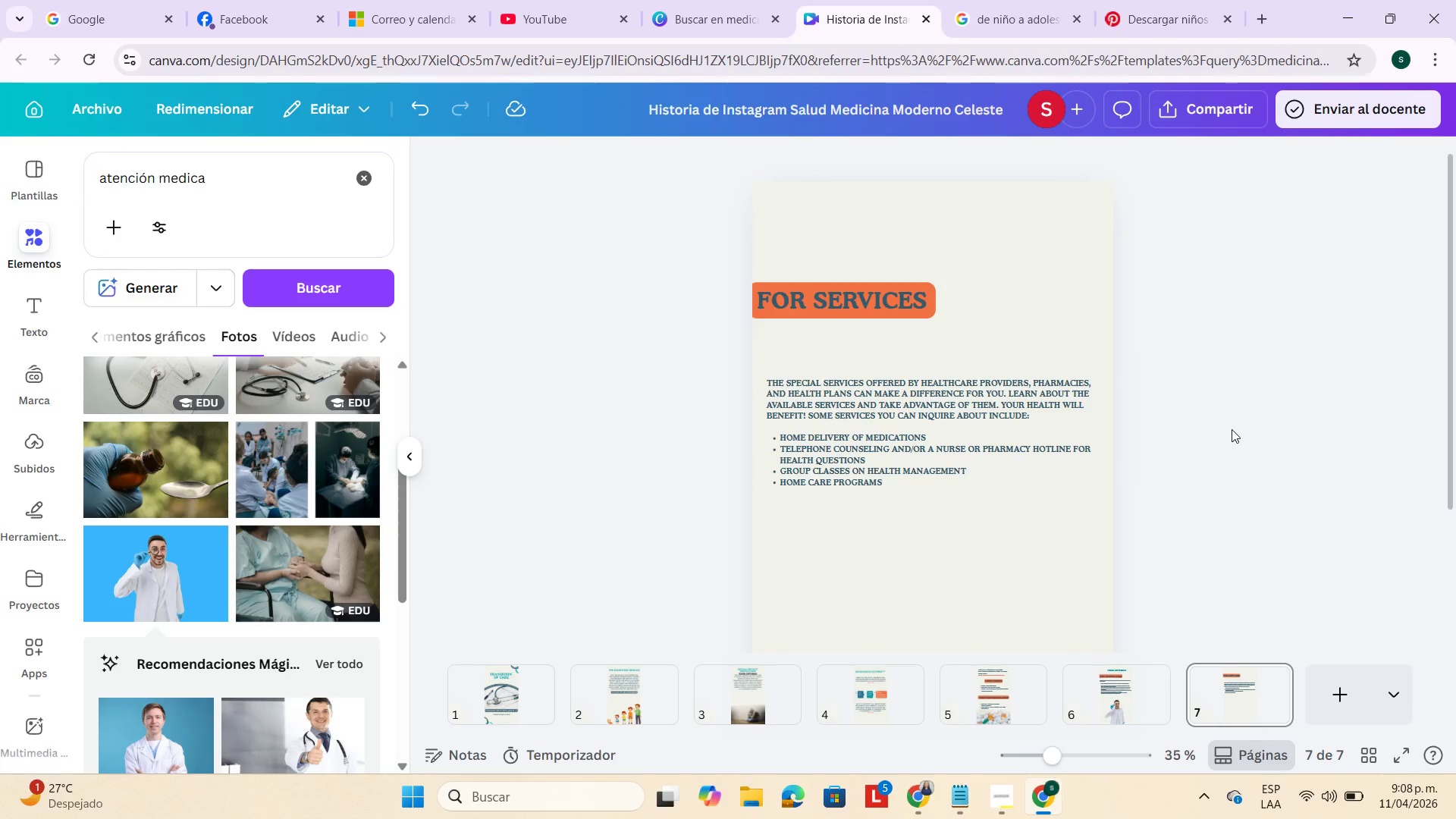 
scroll: coordinate [1232, 429], scroll_direction: down, amount: 2.0
 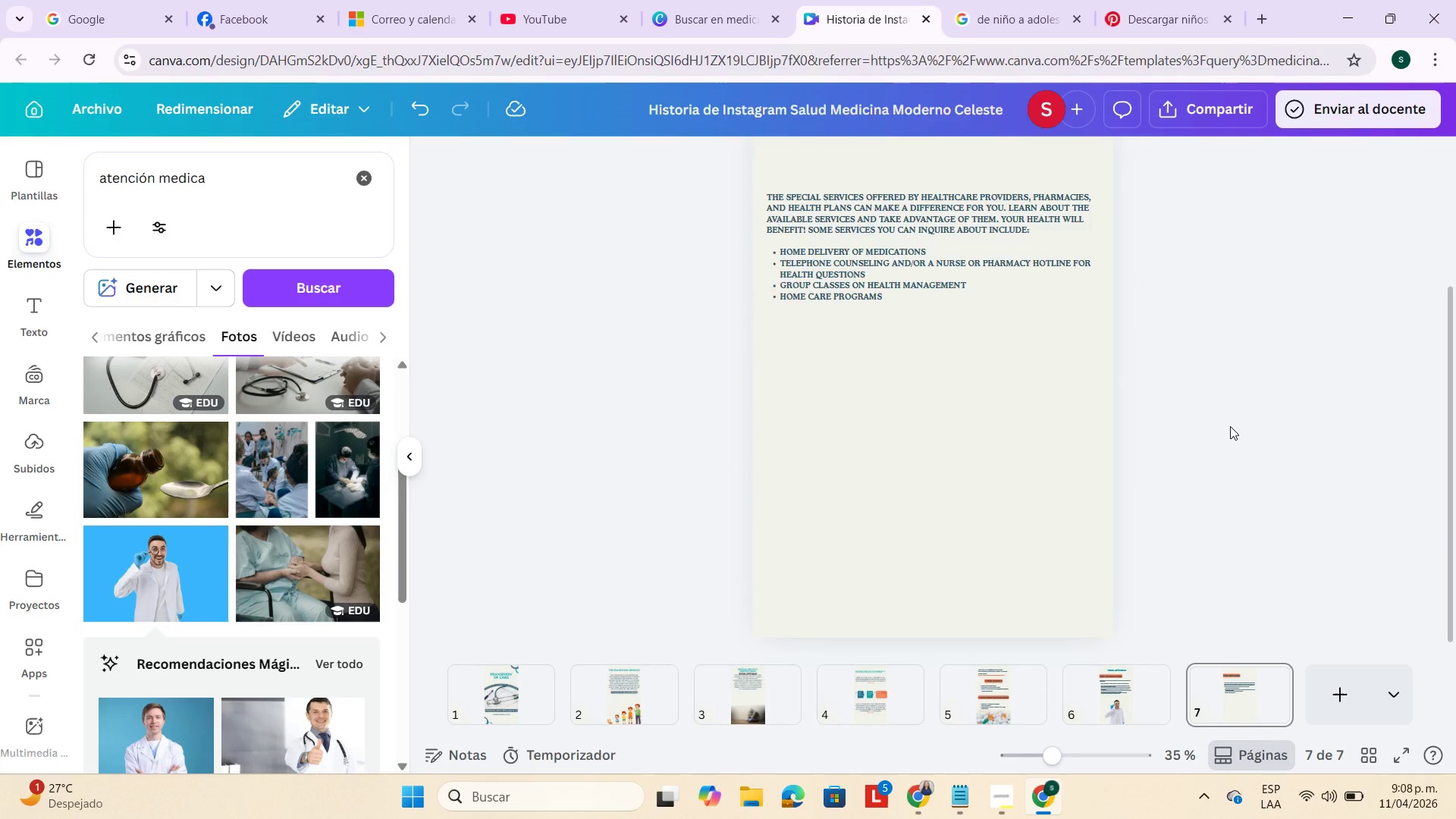 
scroll: coordinate [1230, 426], scroll_direction: up, amount: 1.0
 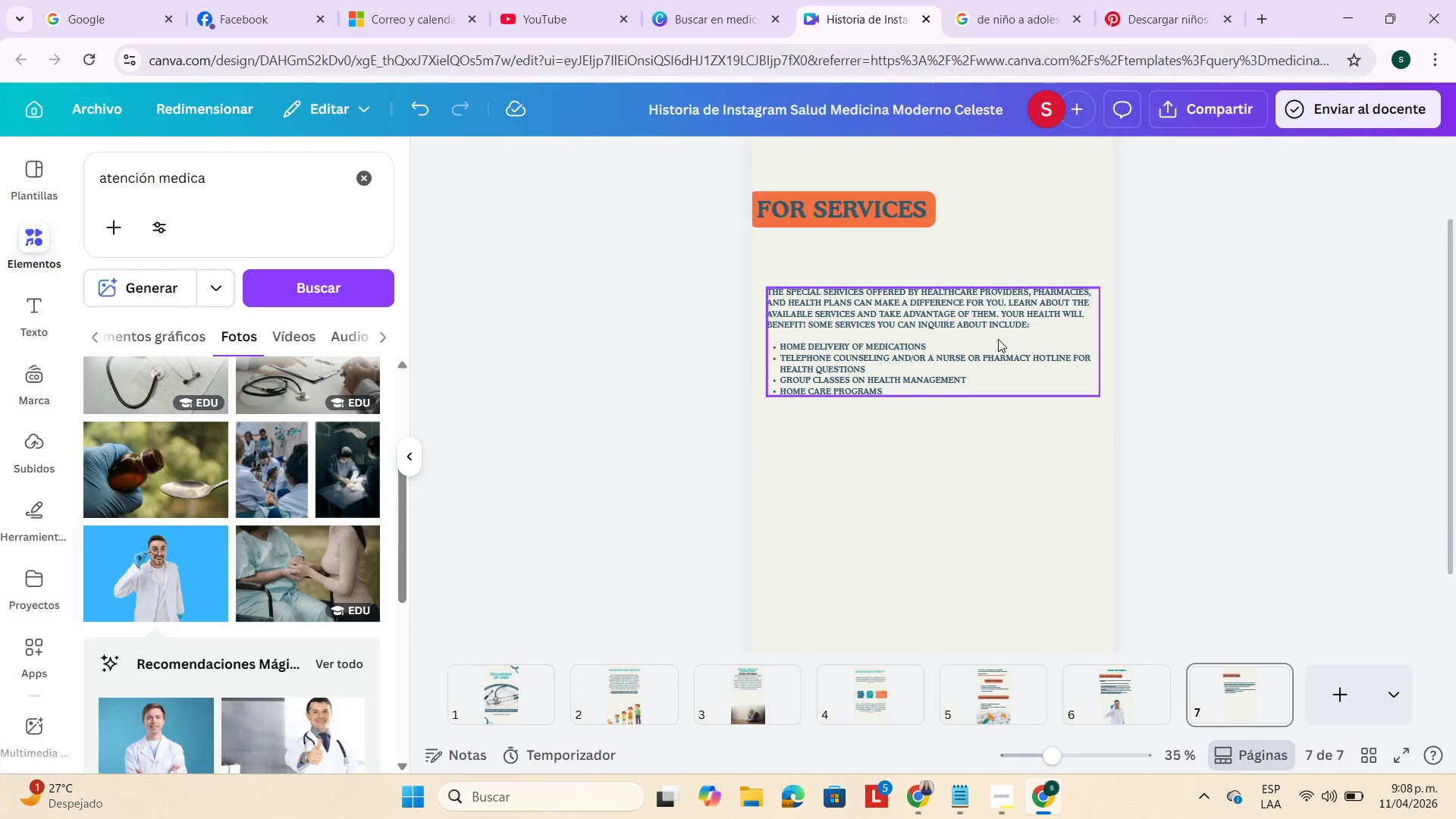 
left_click_drag(start_coordinate=[996, 339], to_coordinate=[997, 312])
 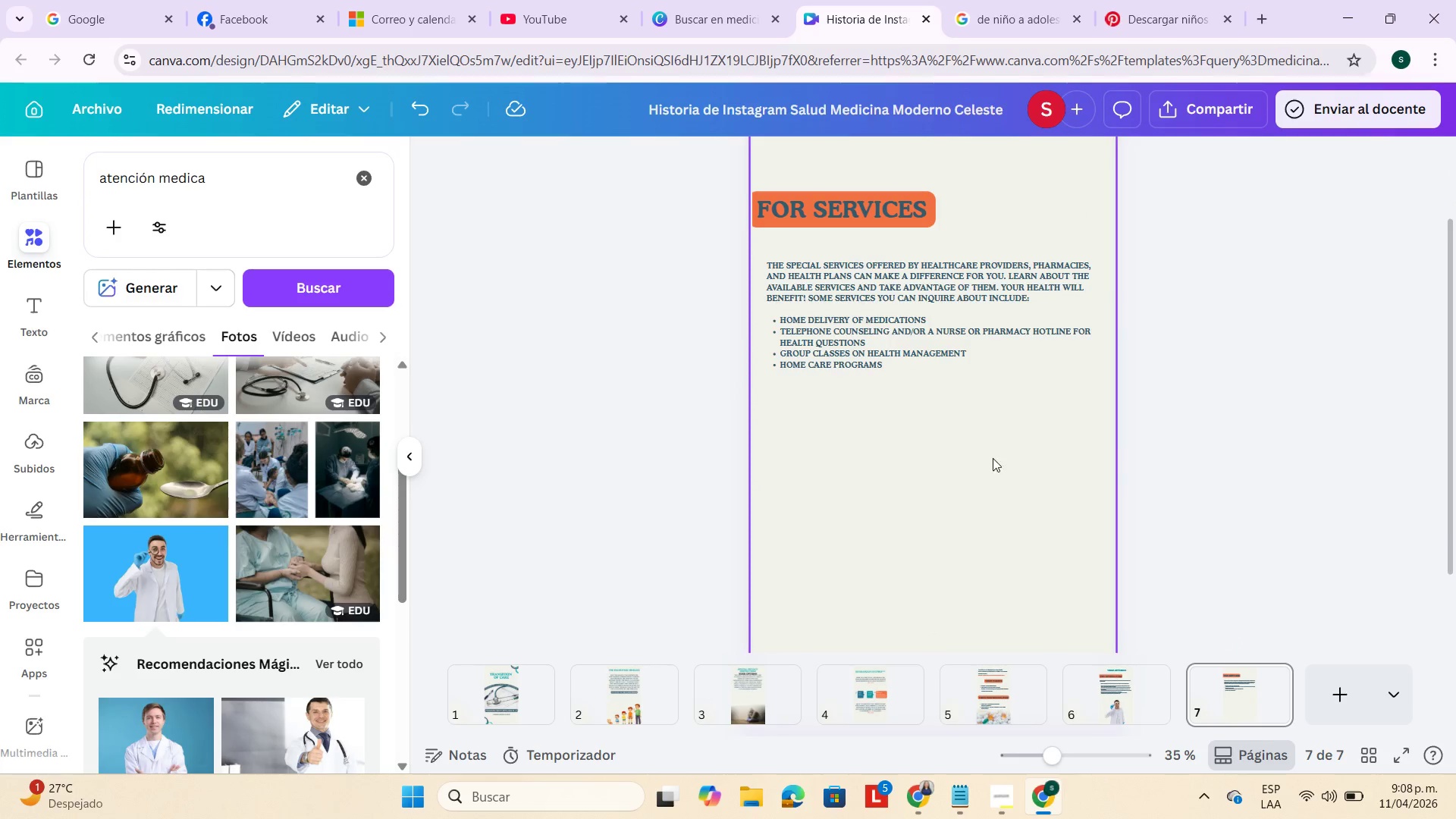 
scroll: coordinate [272, 560], scroll_direction: down, amount: 6.0
 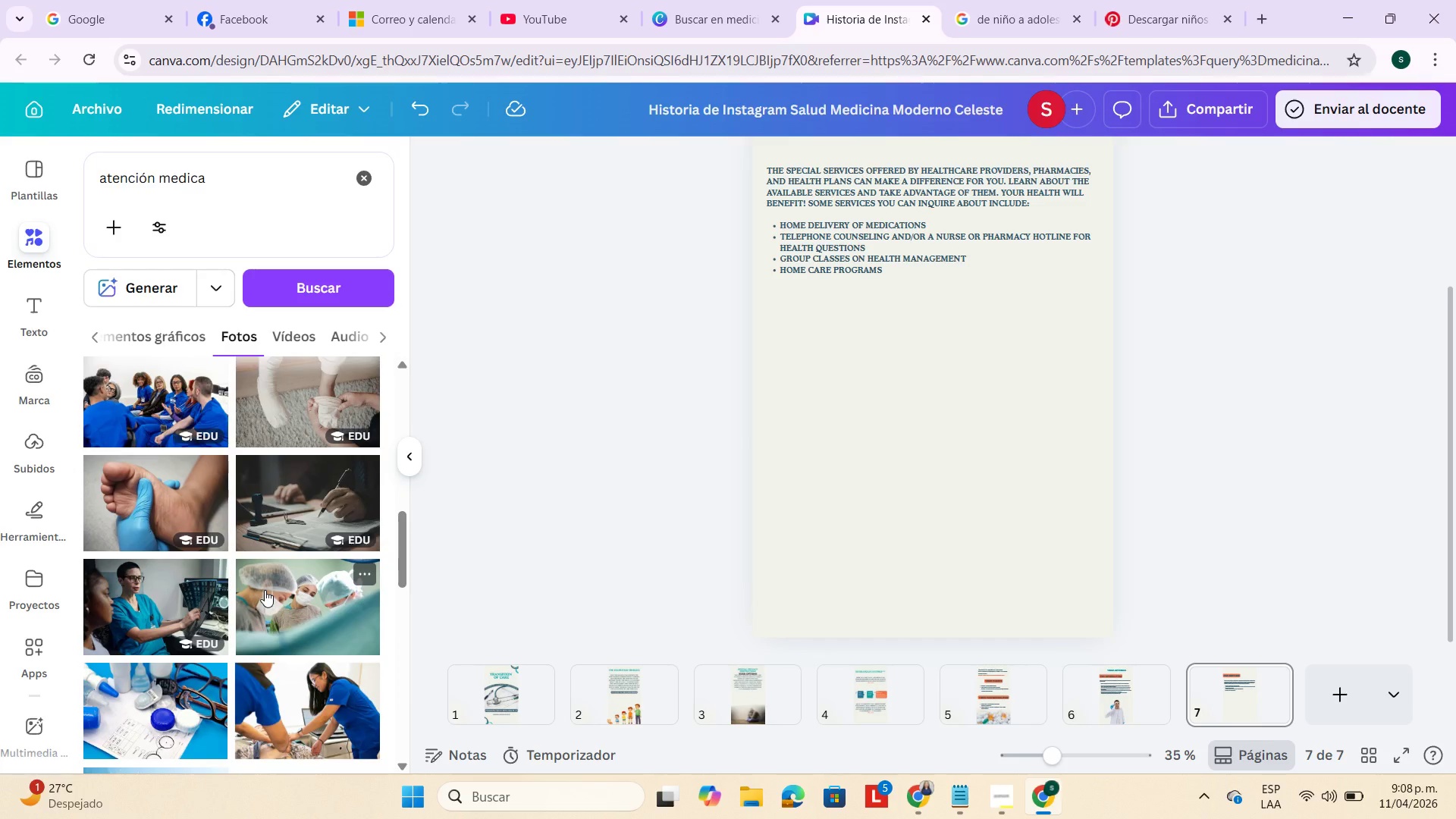 
wait(8.36)
 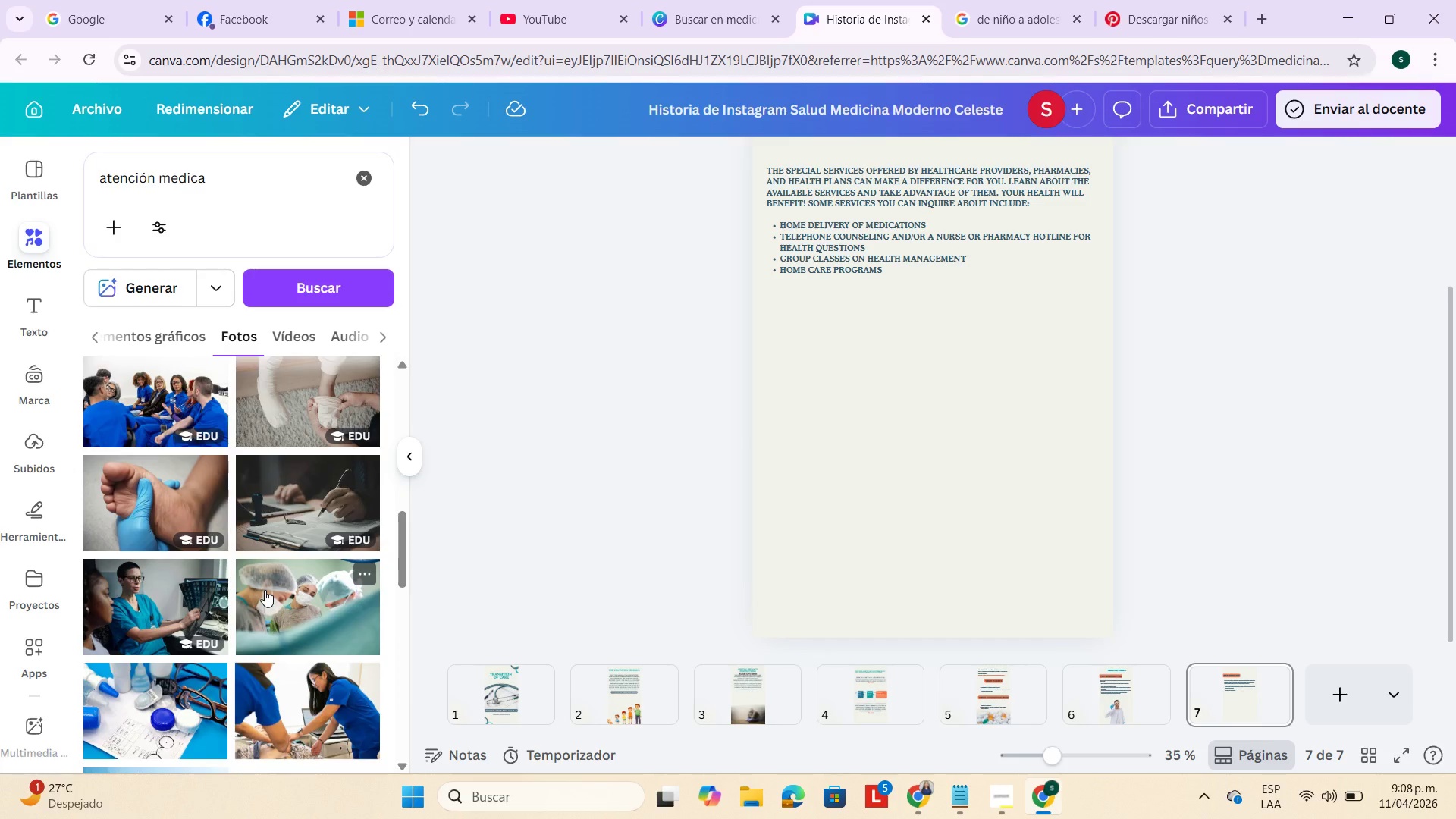 
scroll: coordinate [708, 515], scroll_direction: up, amount: 3.0
 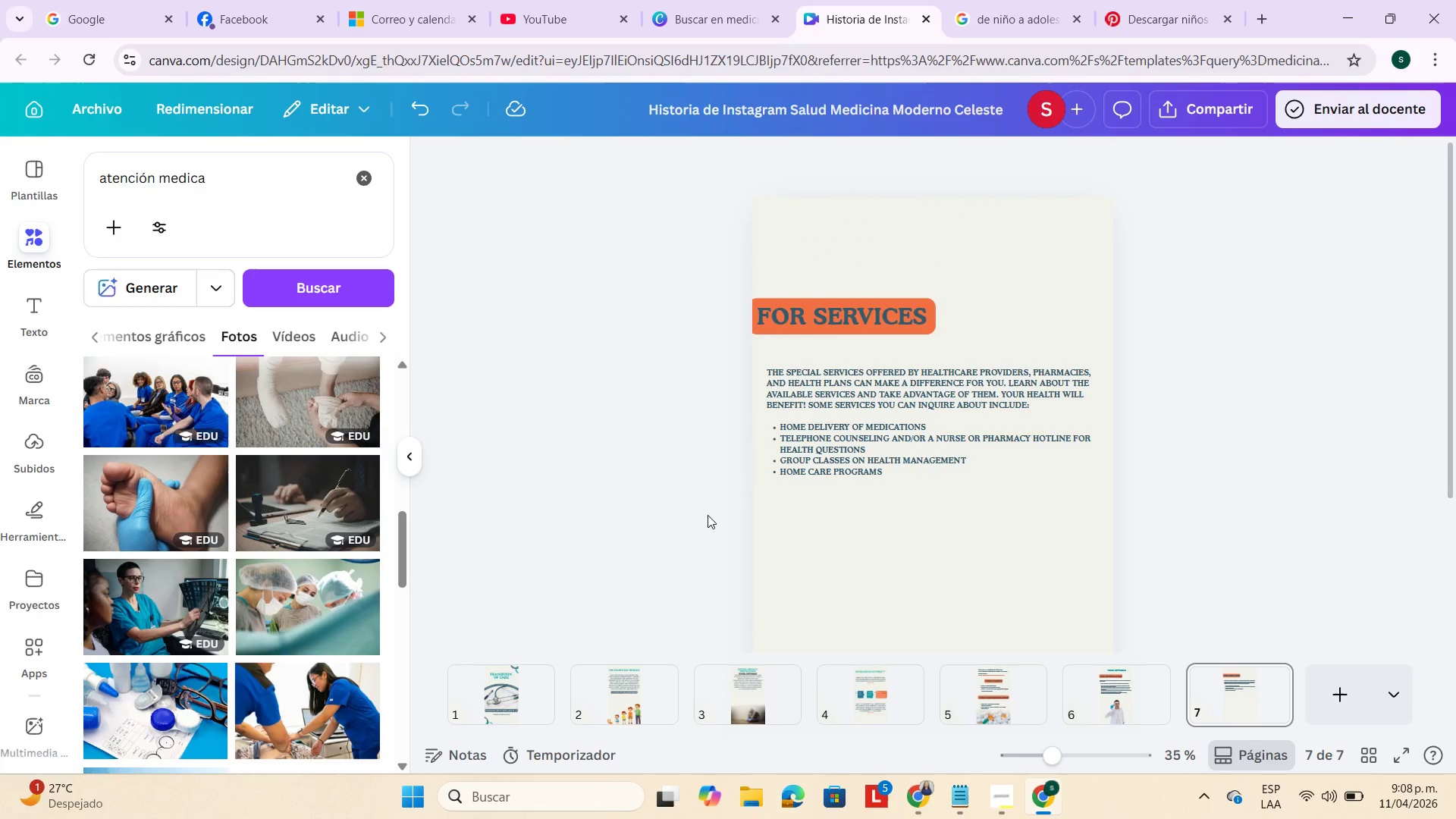 
scroll: coordinate [321, 621], scroll_direction: down, amount: 13.0
 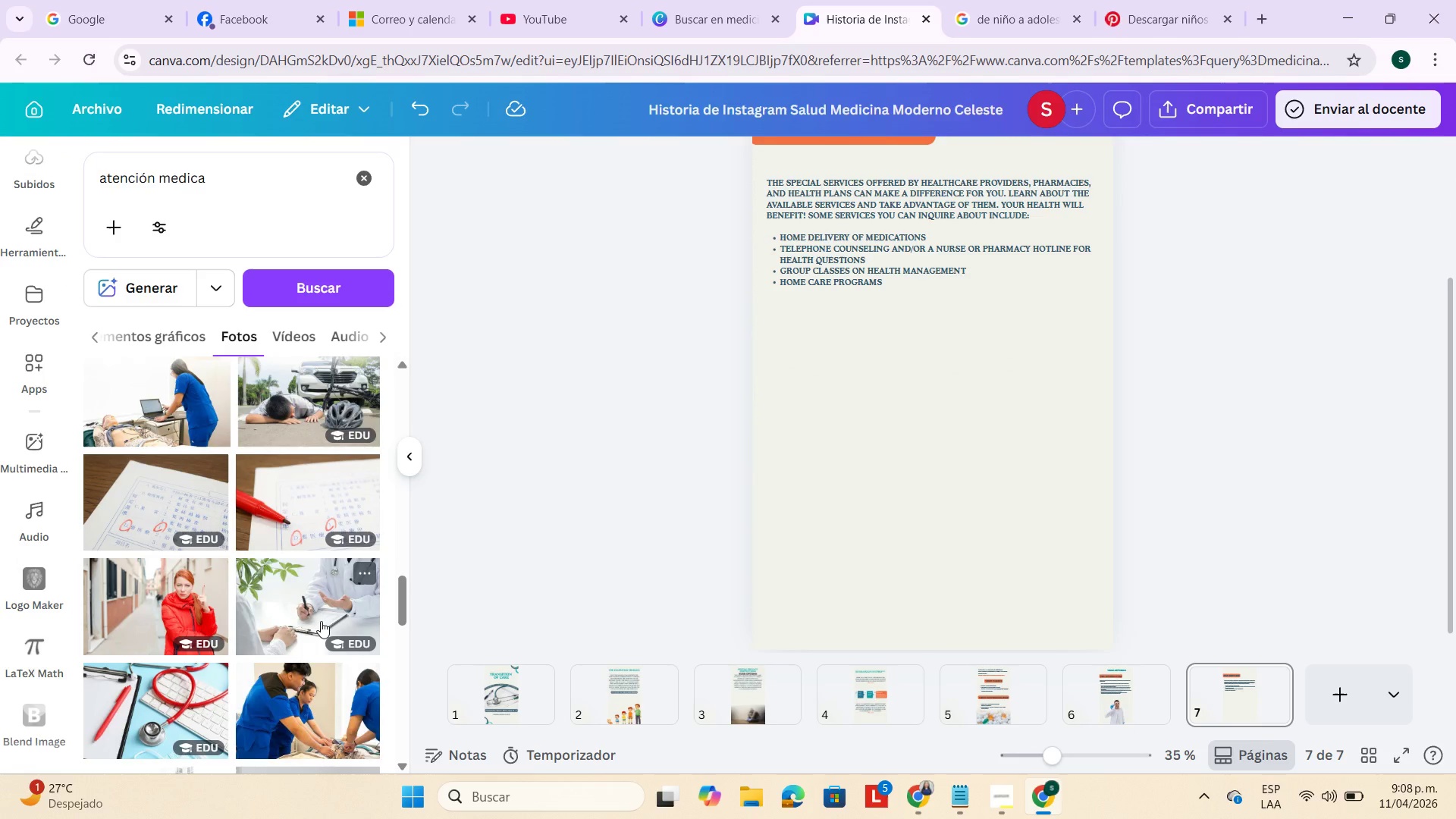 
scroll: coordinate [321, 621], scroll_direction: down, amount: 2.0
 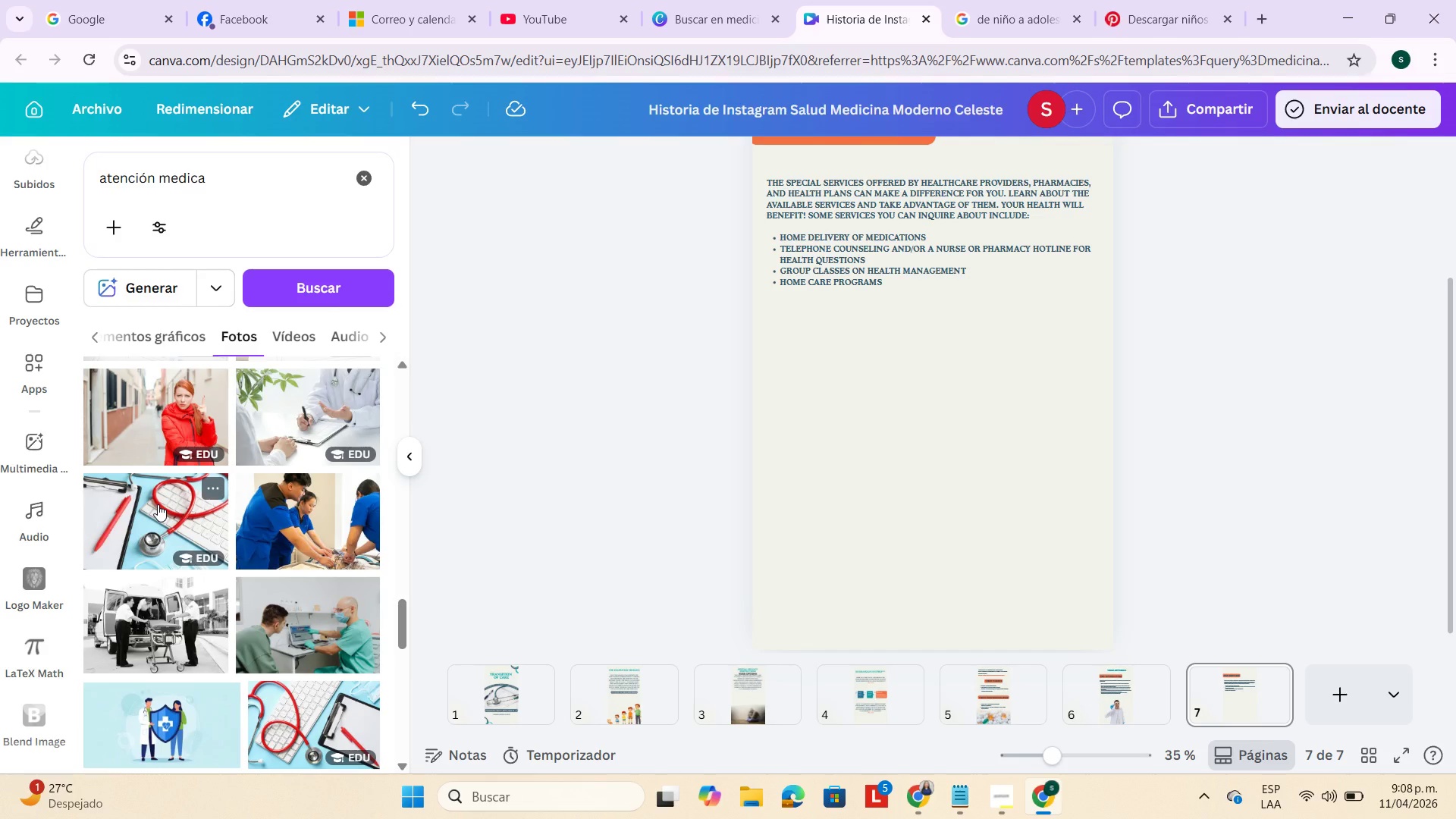 
left_click([158, 504])
 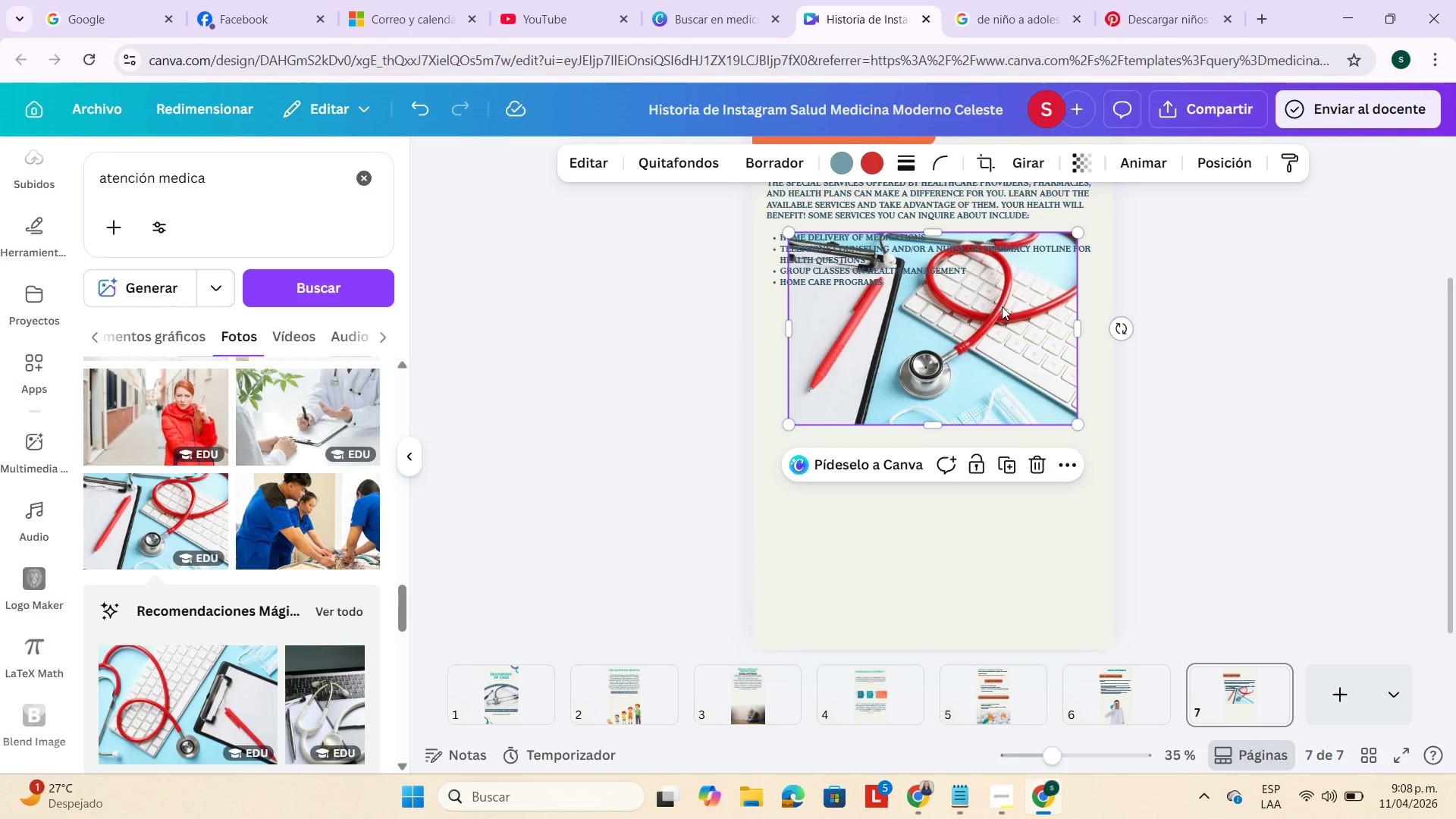 
left_click_drag(start_coordinate=[934, 346], to_coordinate=[931, 570])
 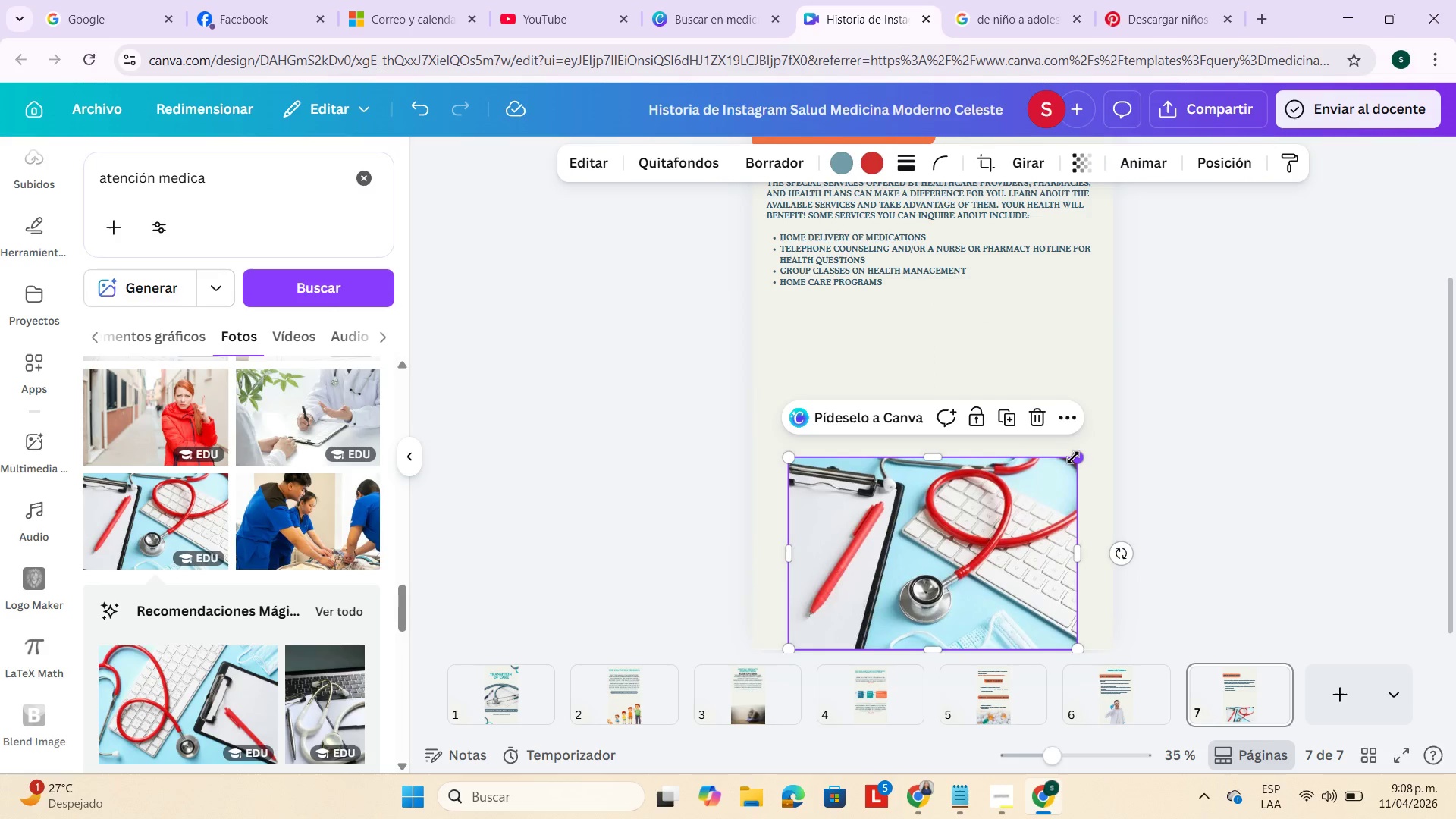 
left_click_drag(start_coordinate=[1074, 459], to_coordinate=[1112, 439])
 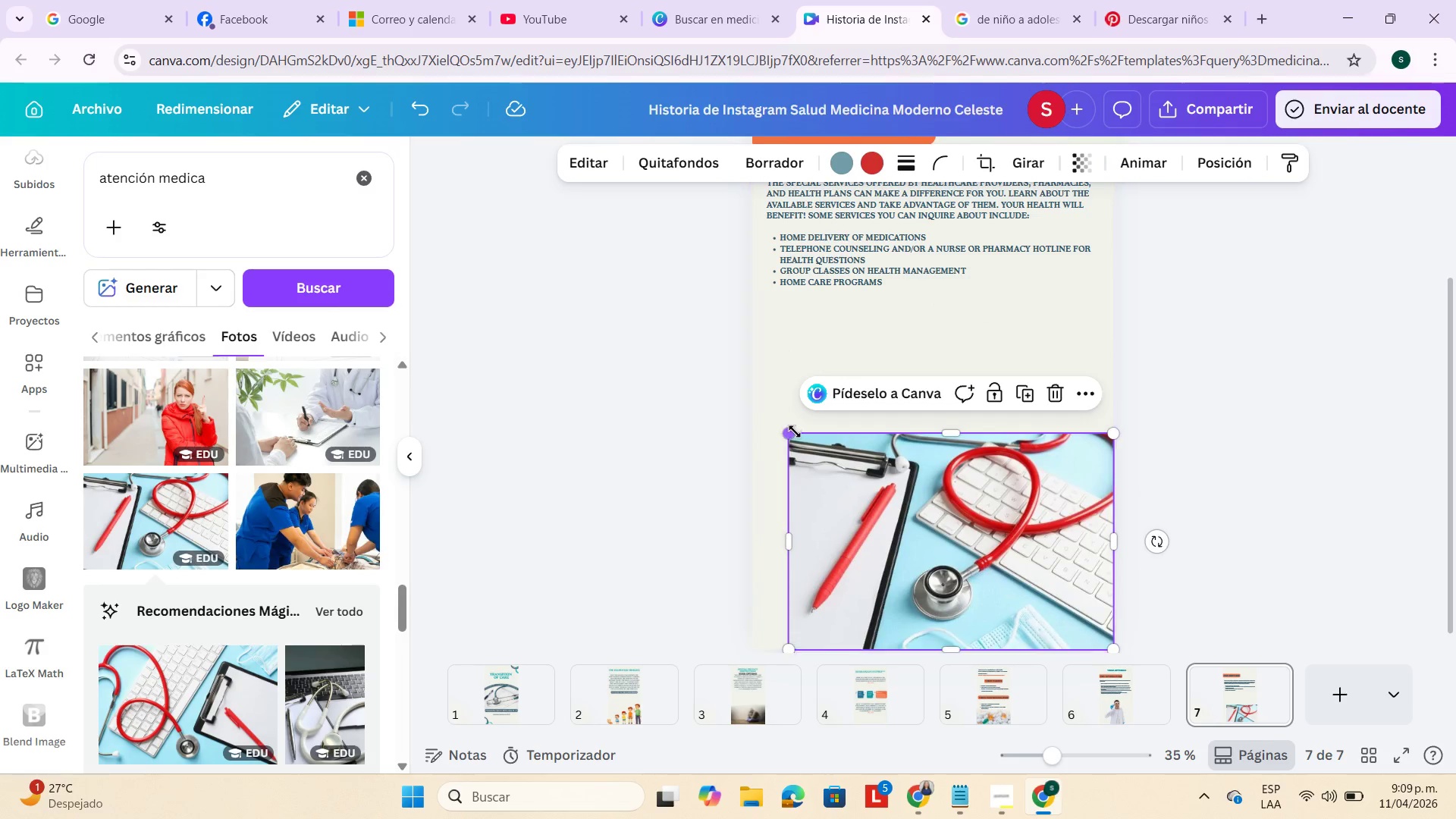 
left_click([798, 431])
 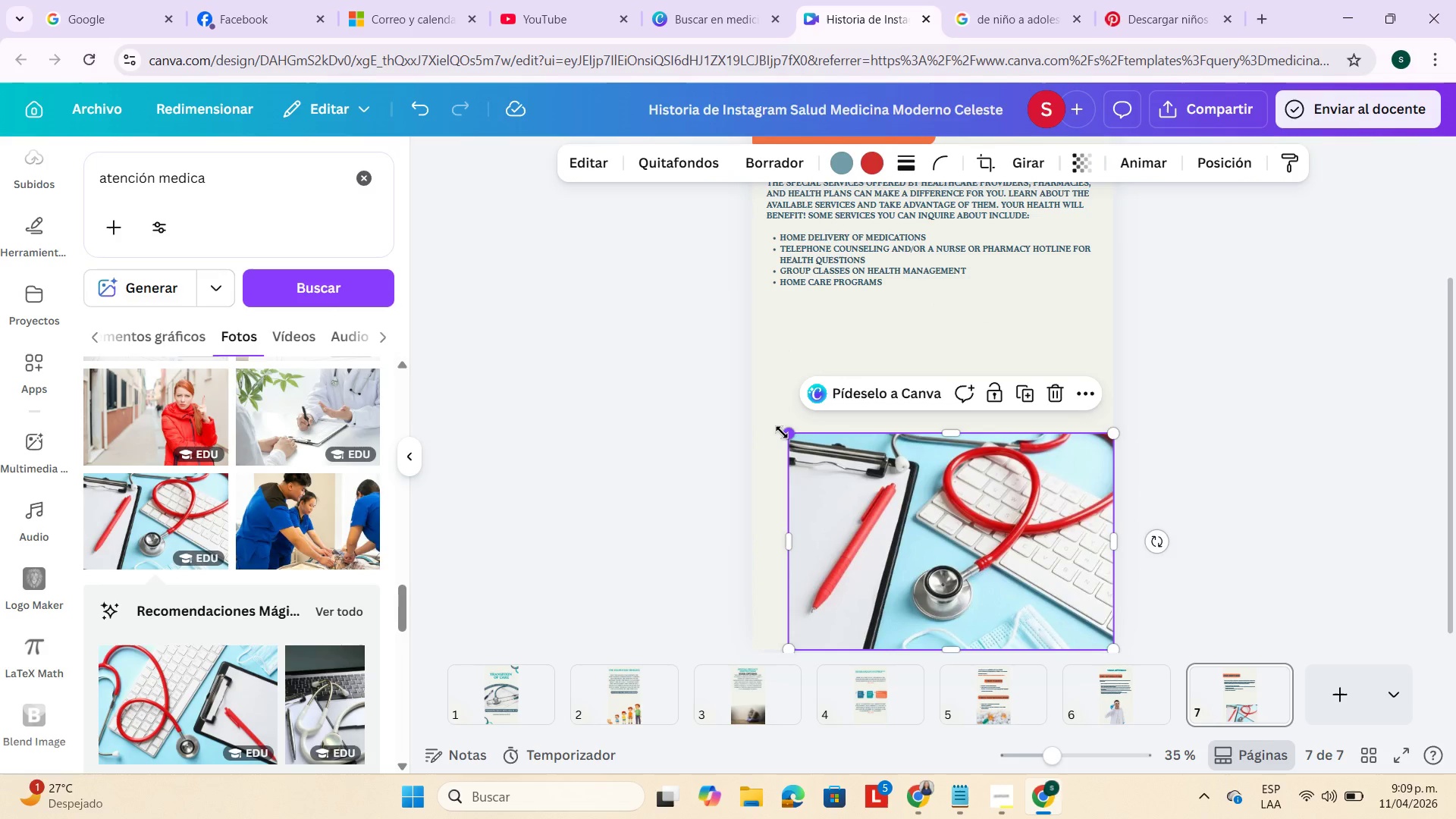 
left_click_drag(start_coordinate=[782, 432], to_coordinate=[733, 417])
 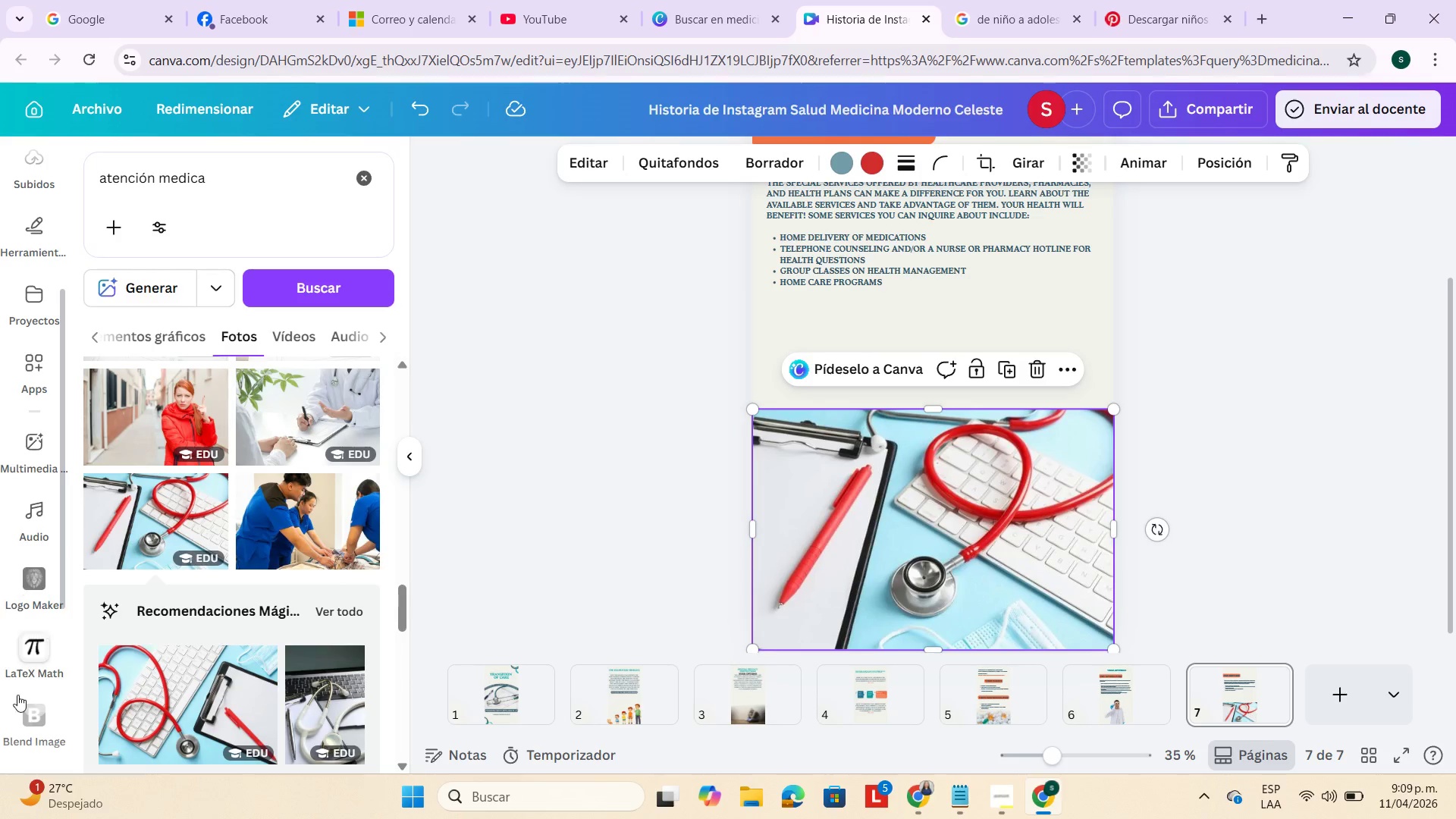 
scroll: coordinate [46, 686], scroll_direction: down, amount: 2.0
 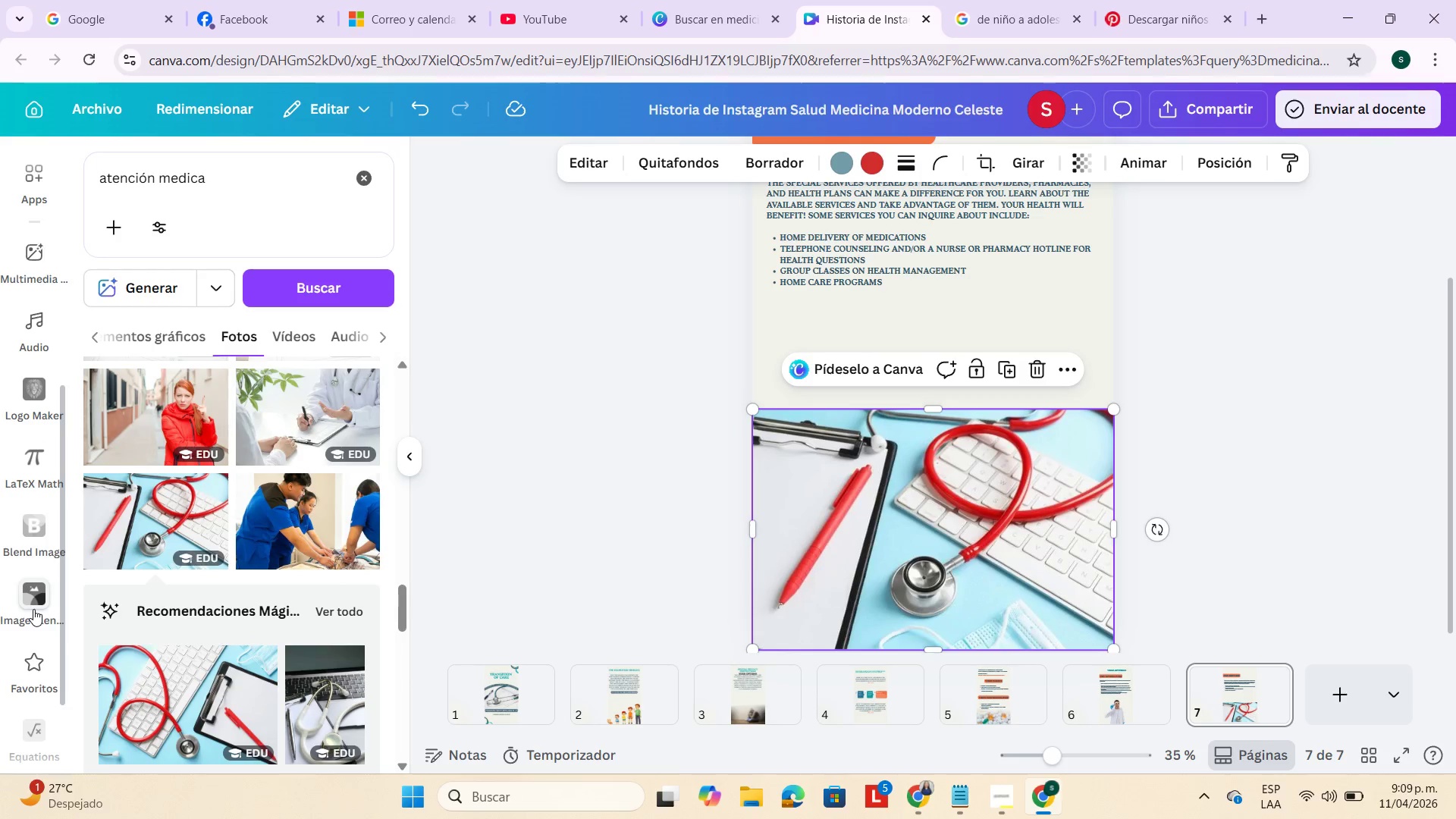 
left_click([33, 608])
 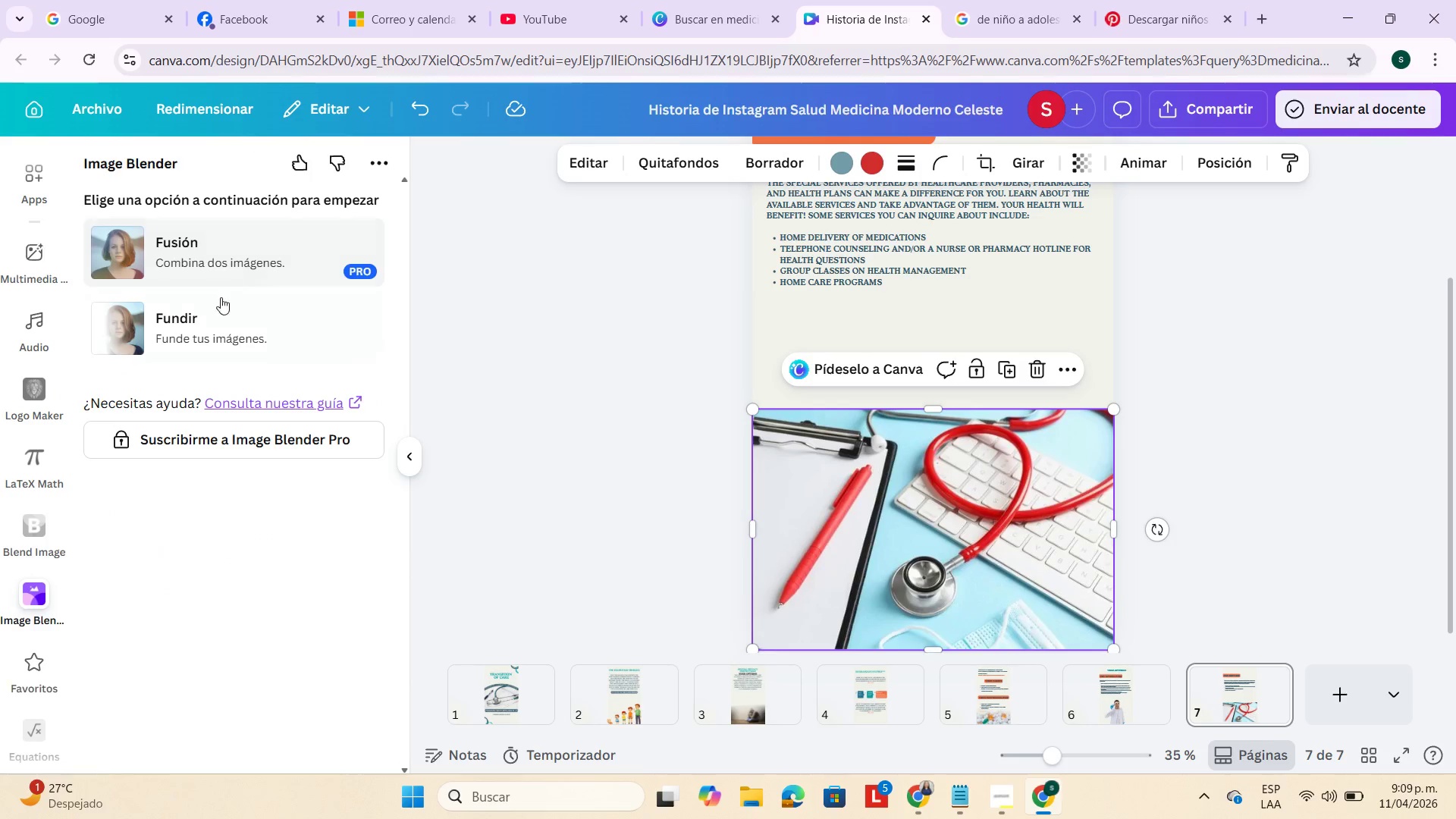 
left_click([221, 312])
 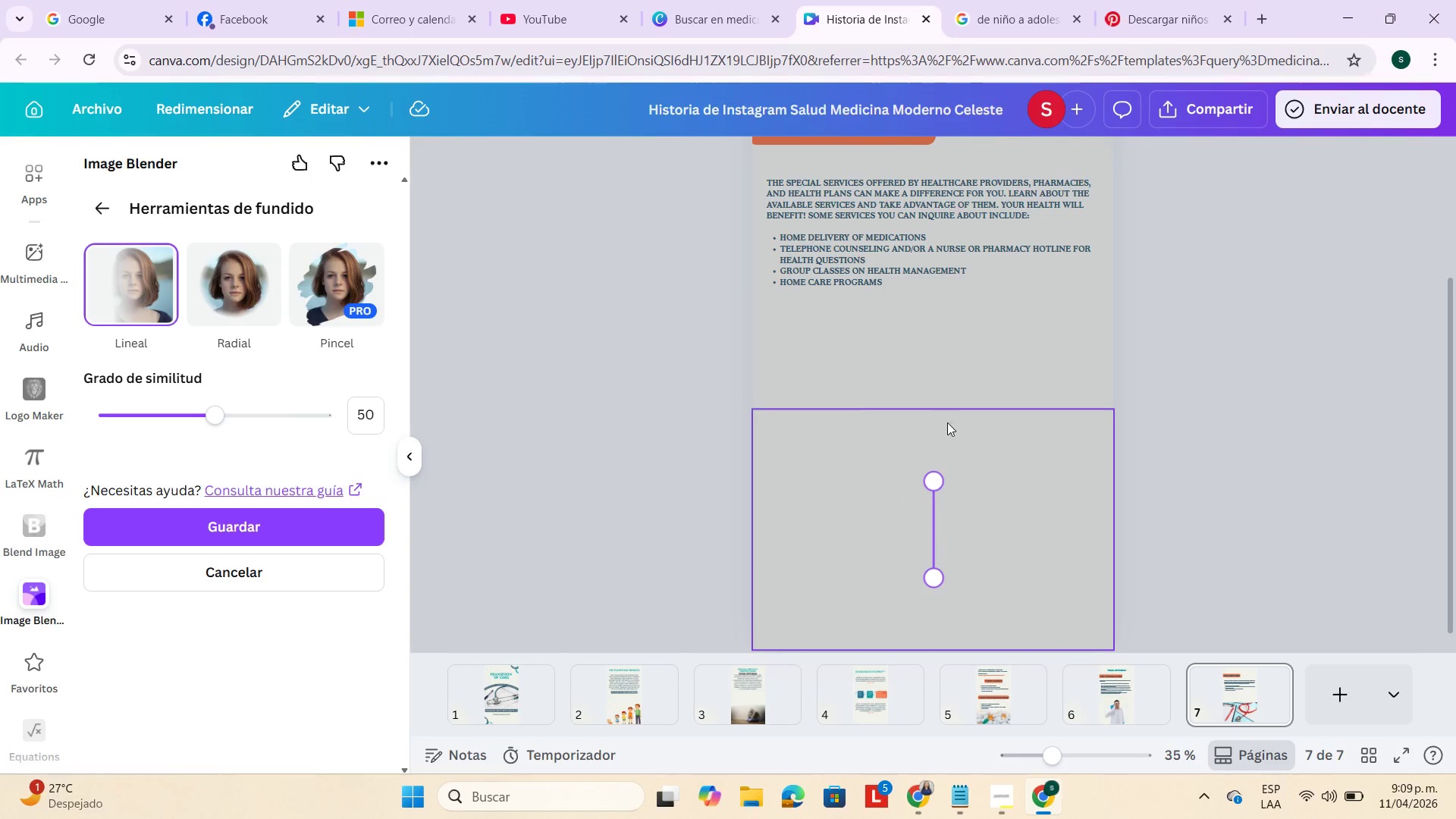 
left_click_drag(start_coordinate=[934, 485], to_coordinate=[923, 773])
 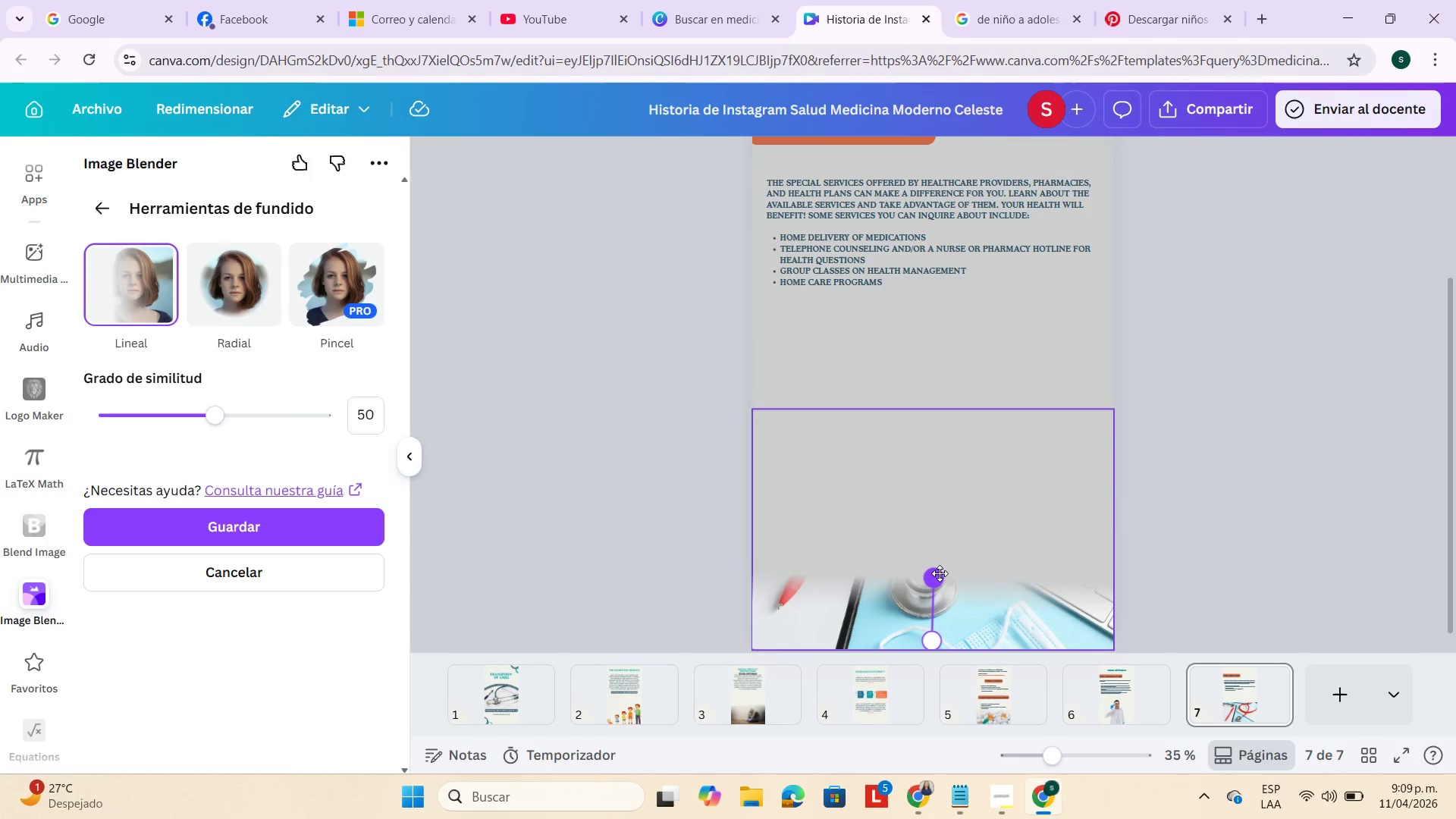 
left_click_drag(start_coordinate=[936, 575], to_coordinate=[927, 399])
 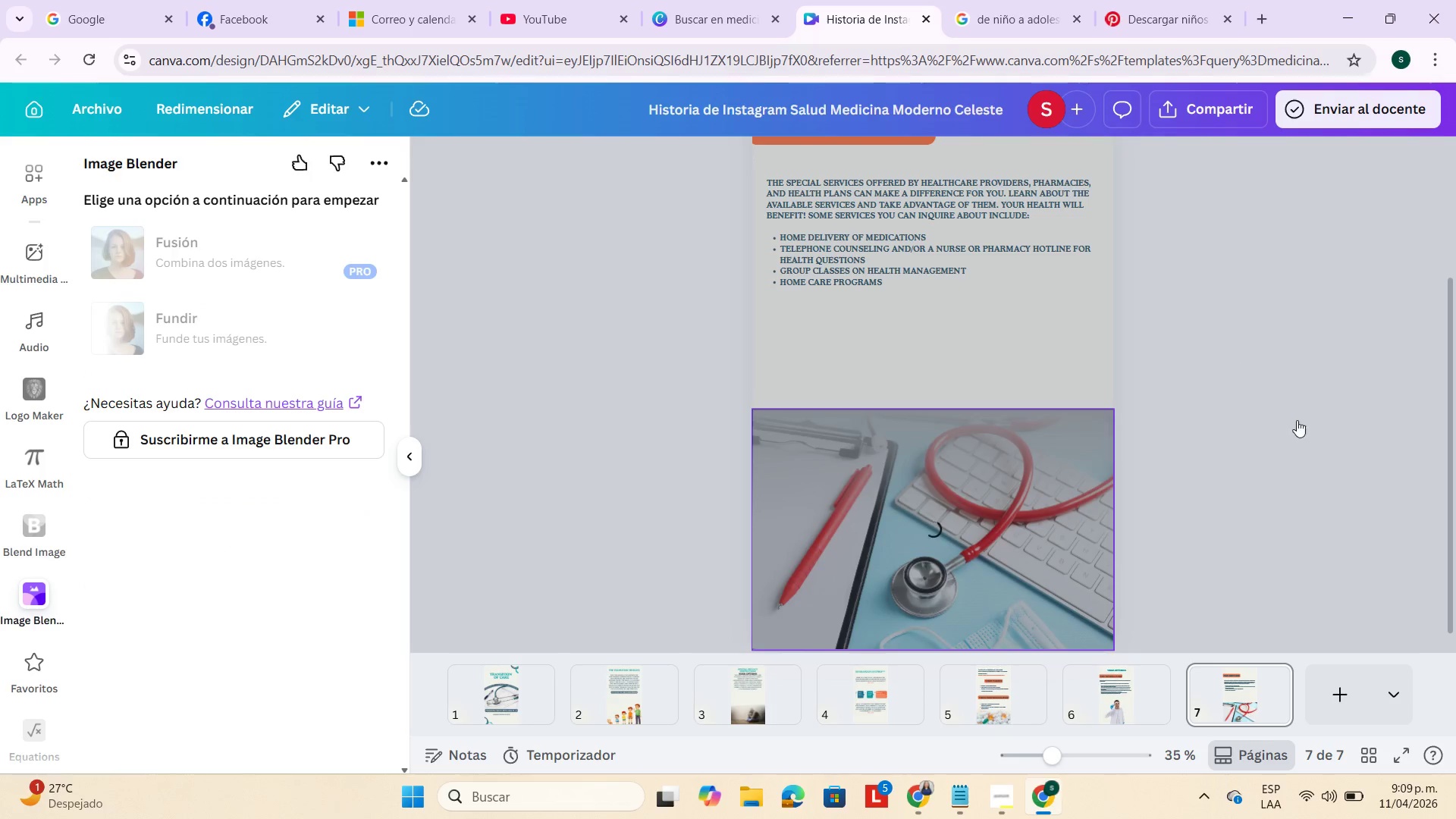 
double_click([1331, 432])
 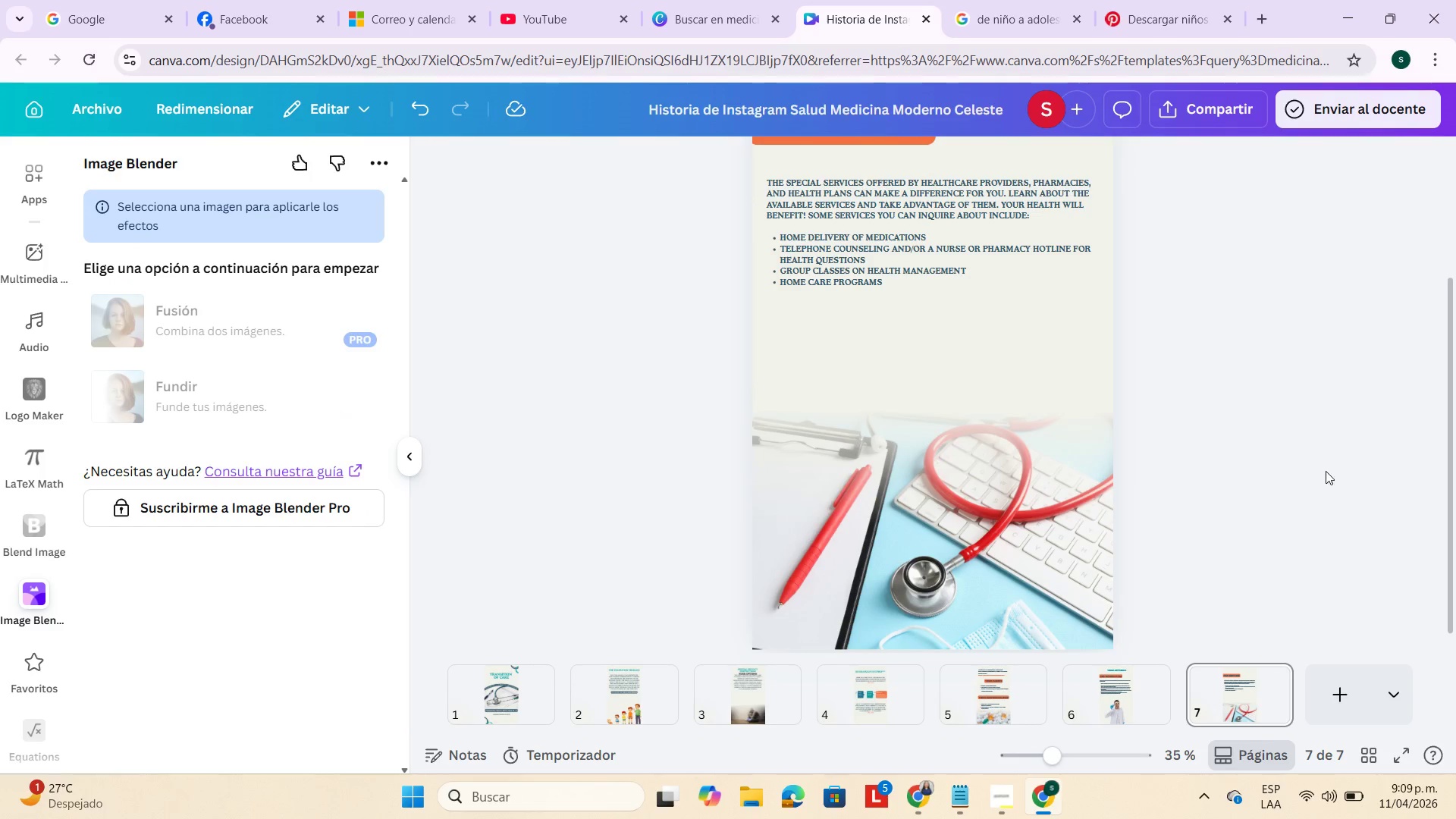 
scroll: coordinate [1316, 472], scroll_direction: up, amount: 1.0
 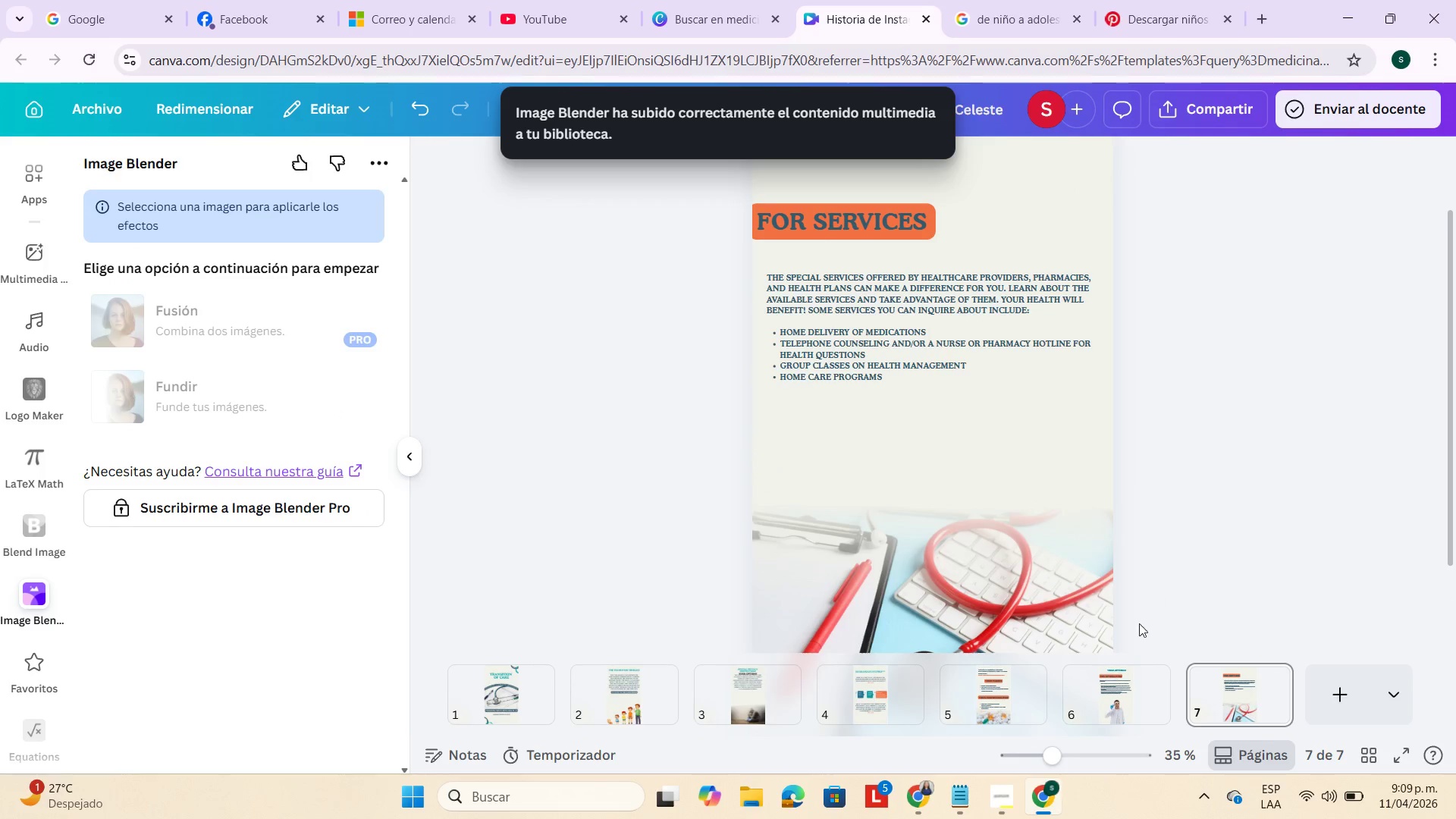 
left_click([1336, 689])
 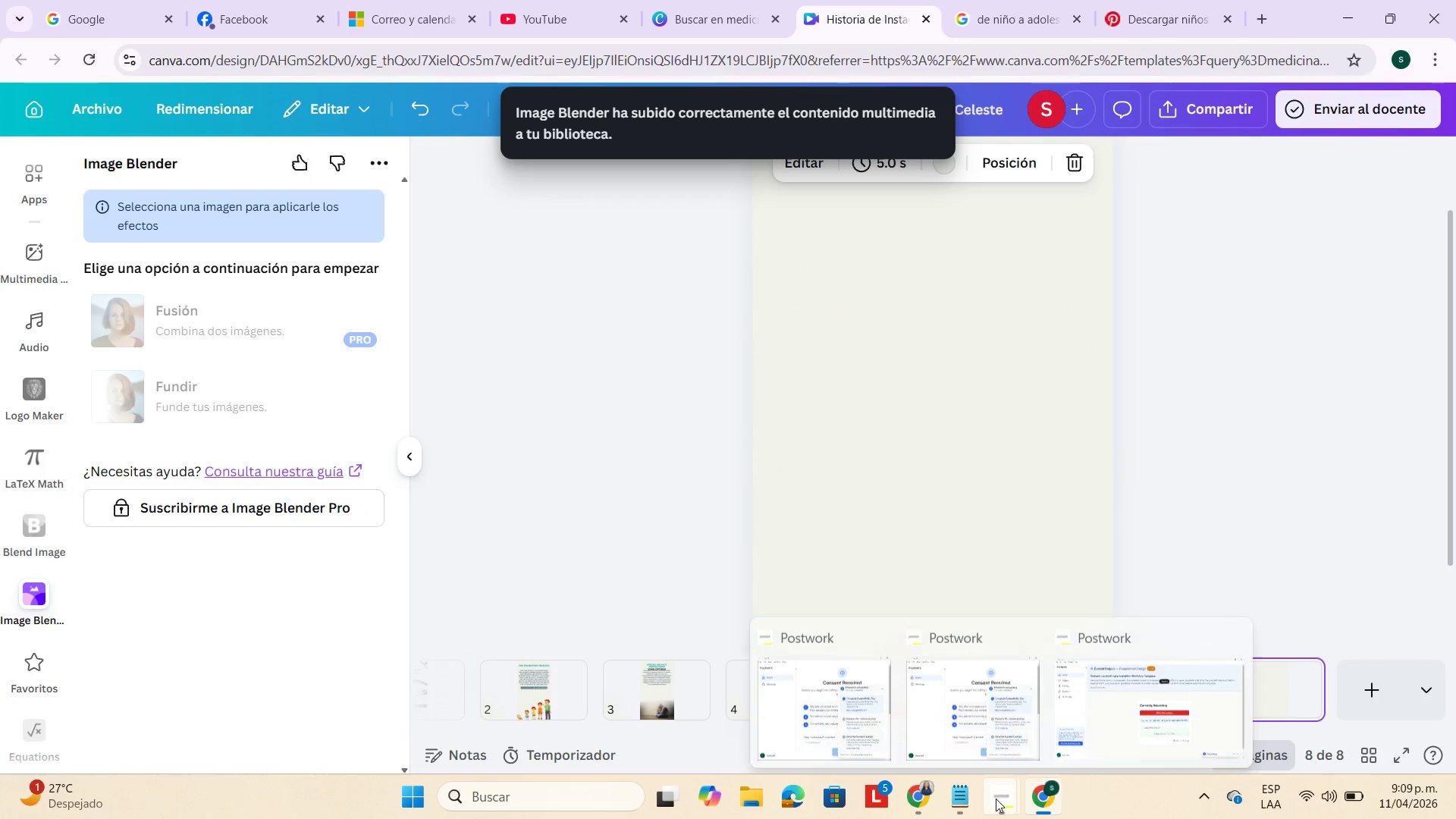 
left_click([1104, 739])
 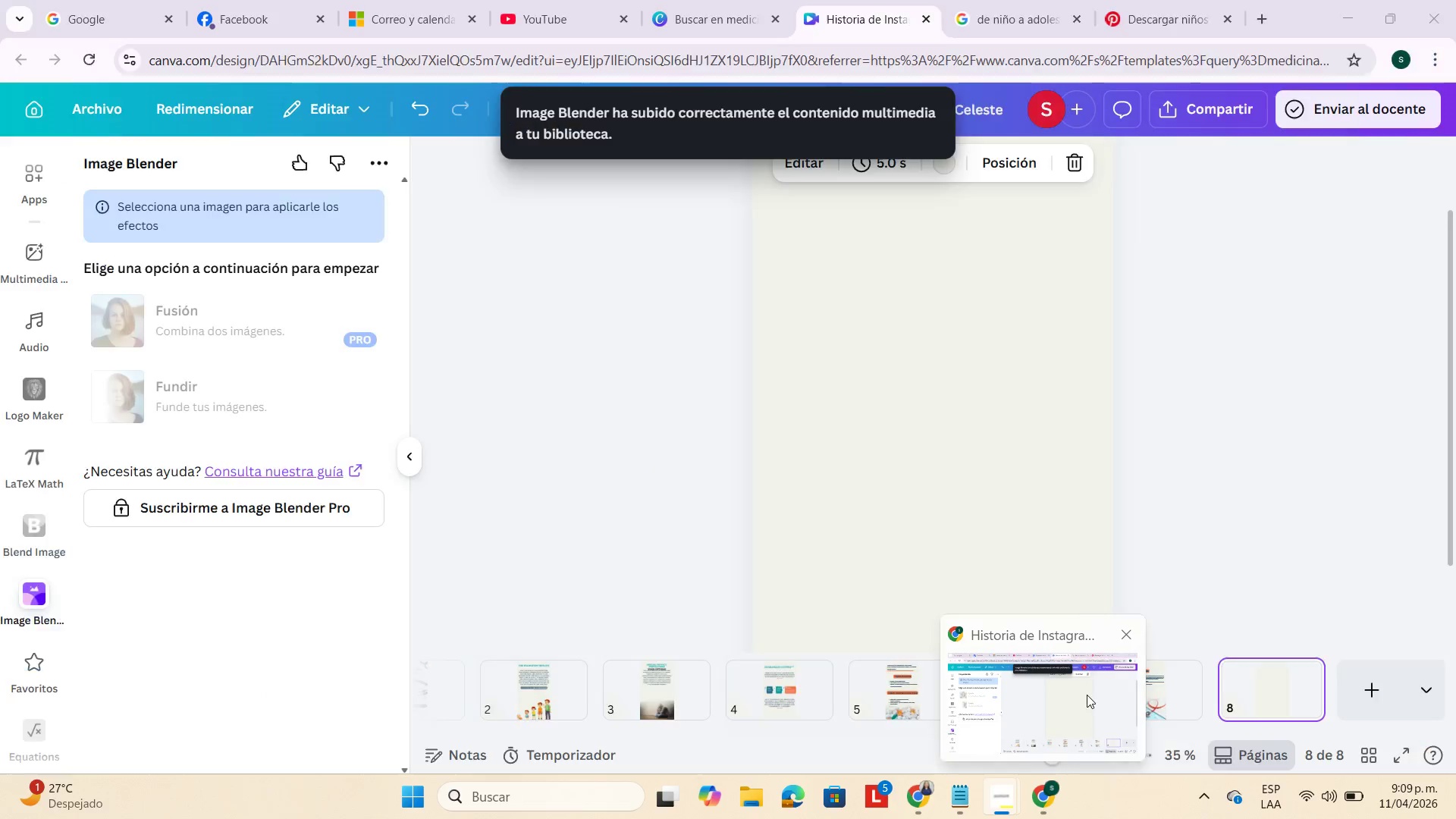 
scroll: coordinate [941, 416], scroll_direction: up, amount: 3.0
 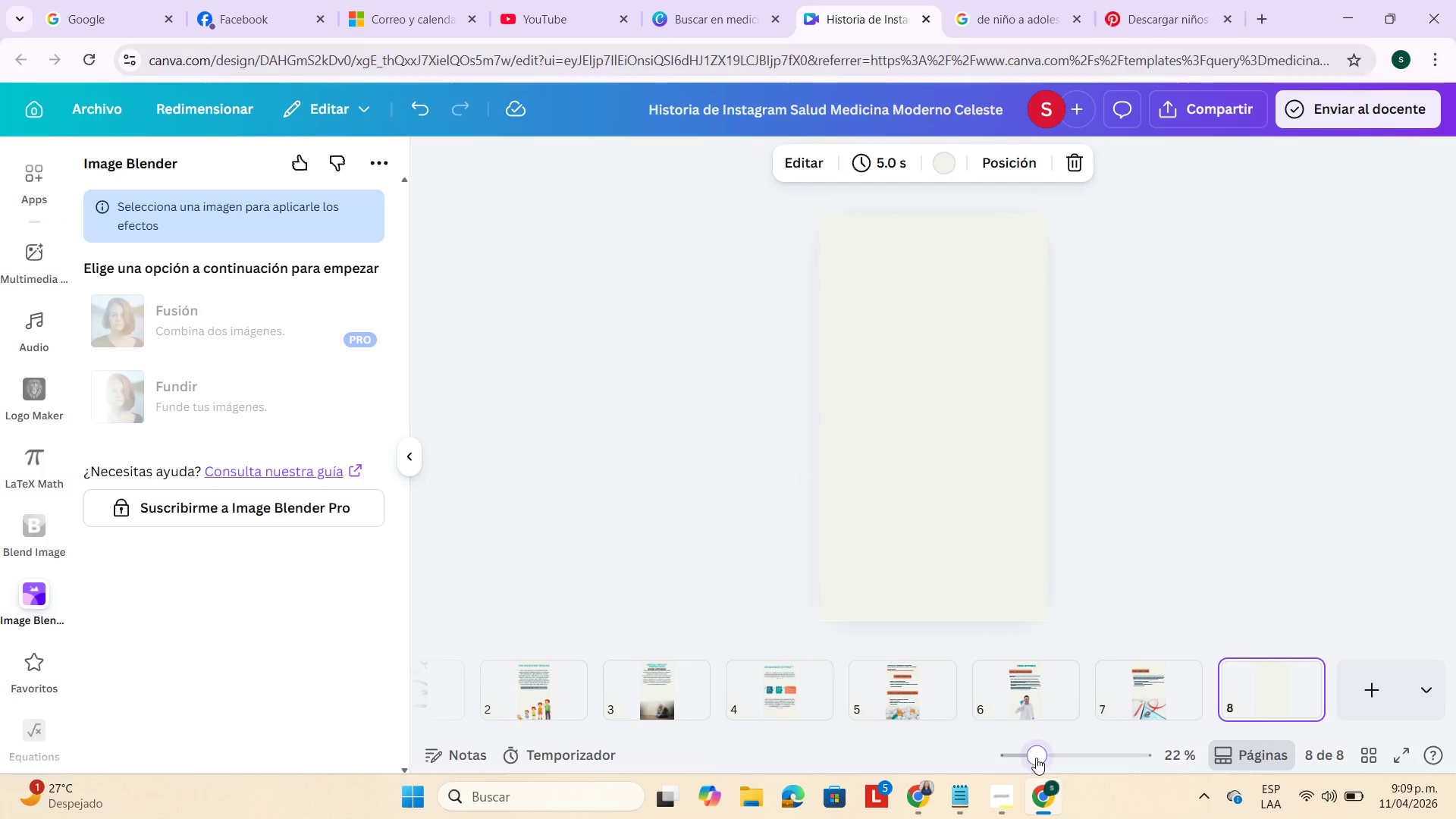 
left_click([1157, 491])
 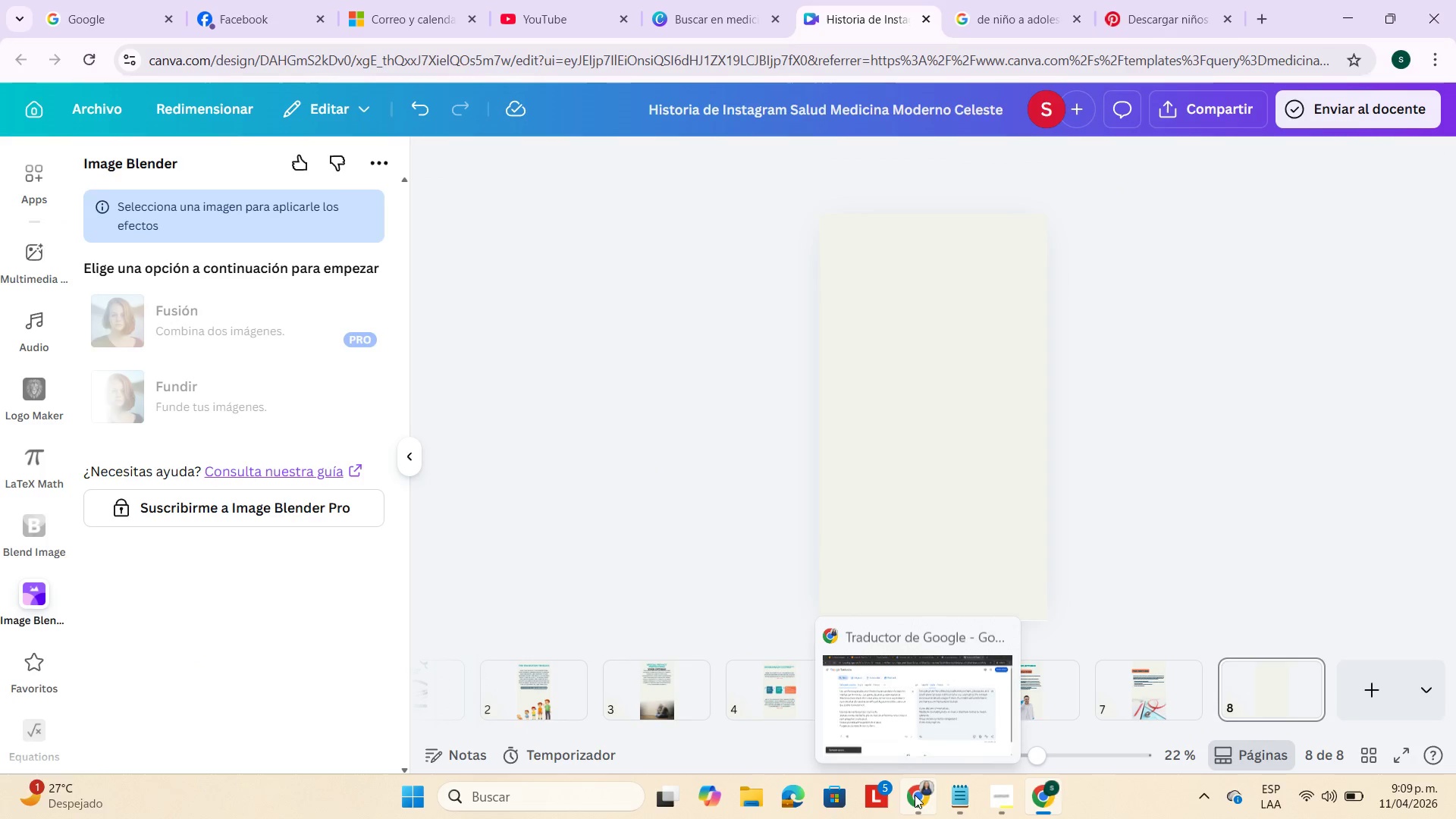 
left_click([932, 720])
 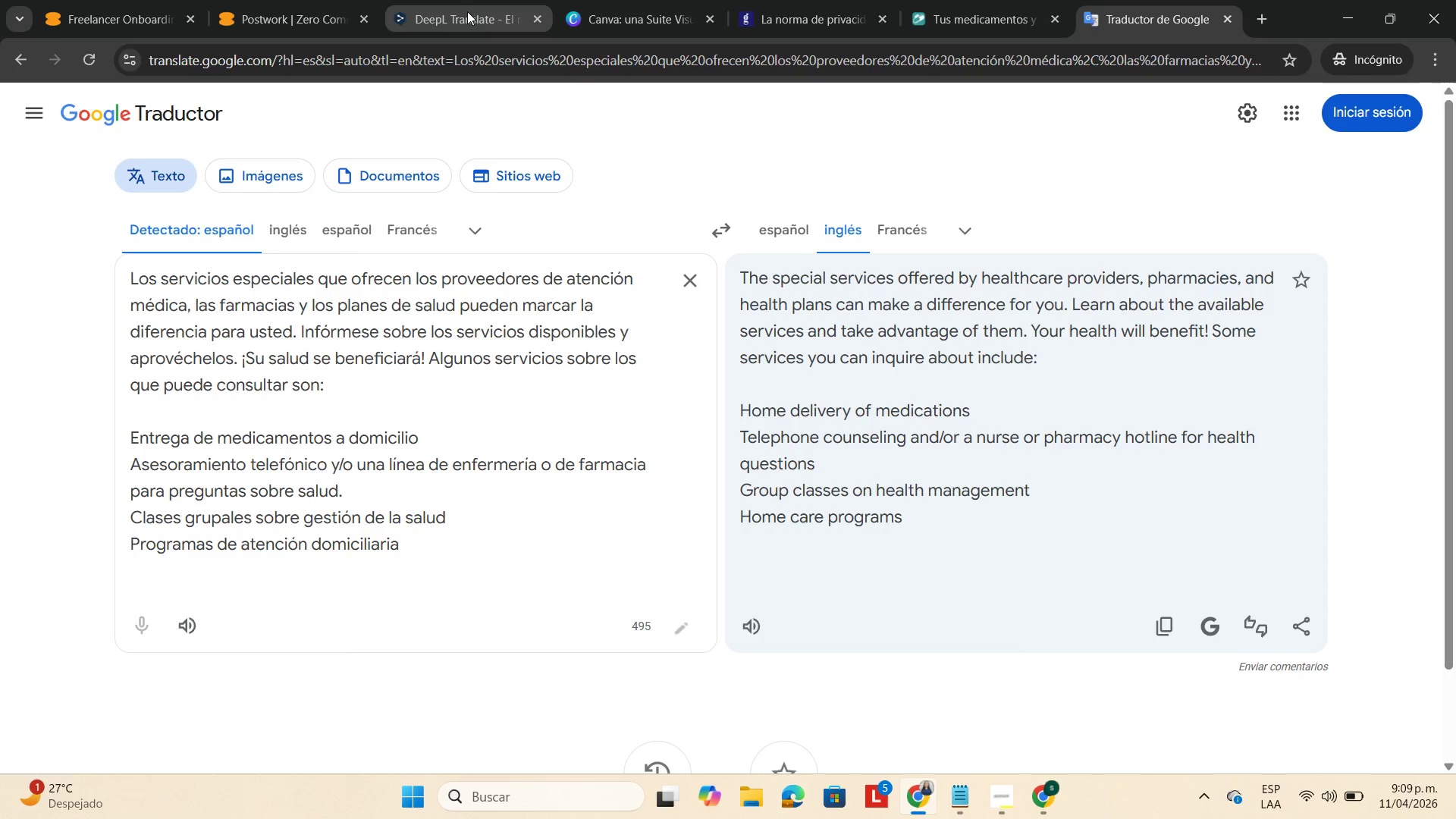 
left_click([457, 8])
 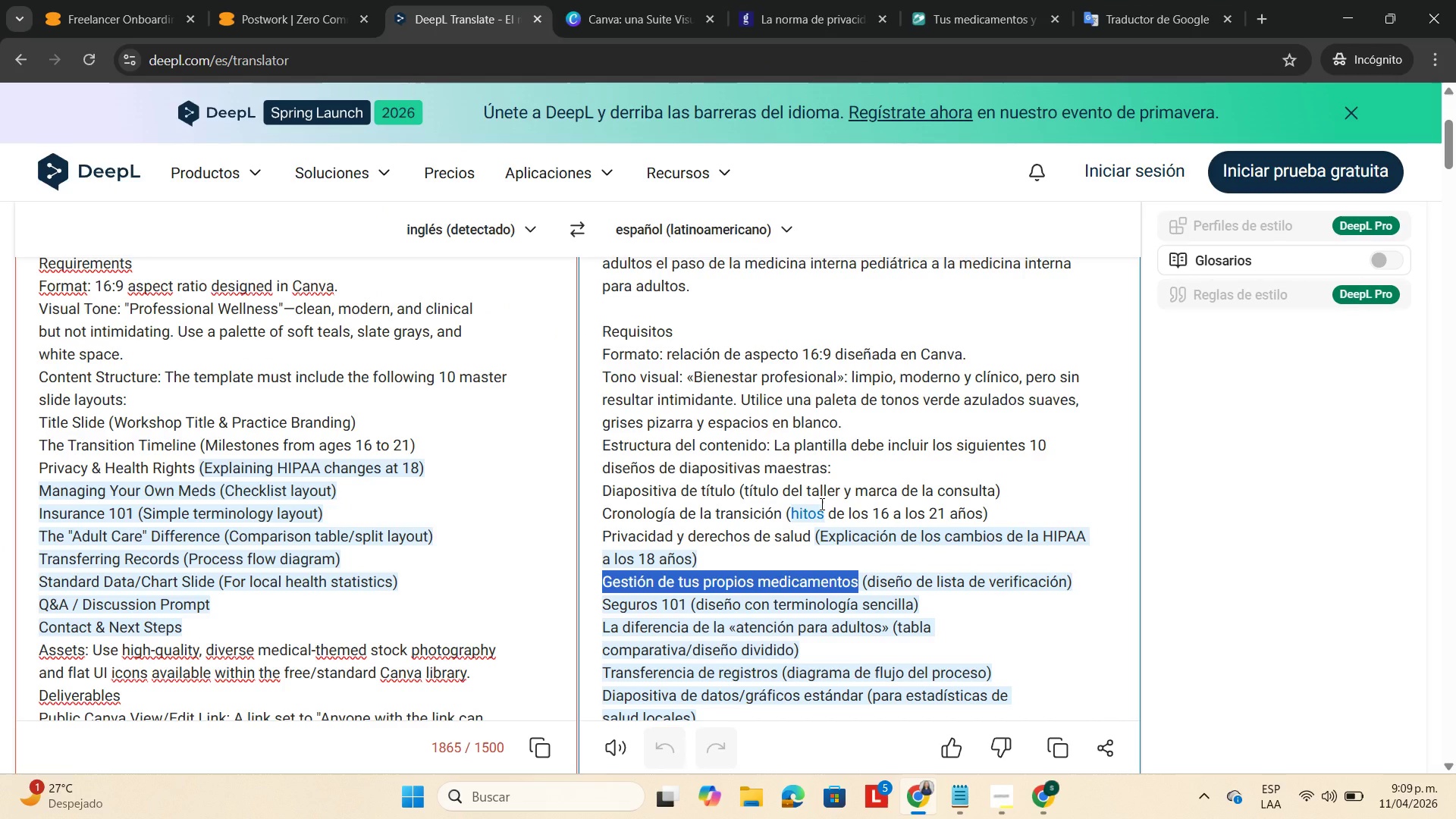 
scroll: coordinate [821, 504], scroll_direction: down, amount: 1.0
 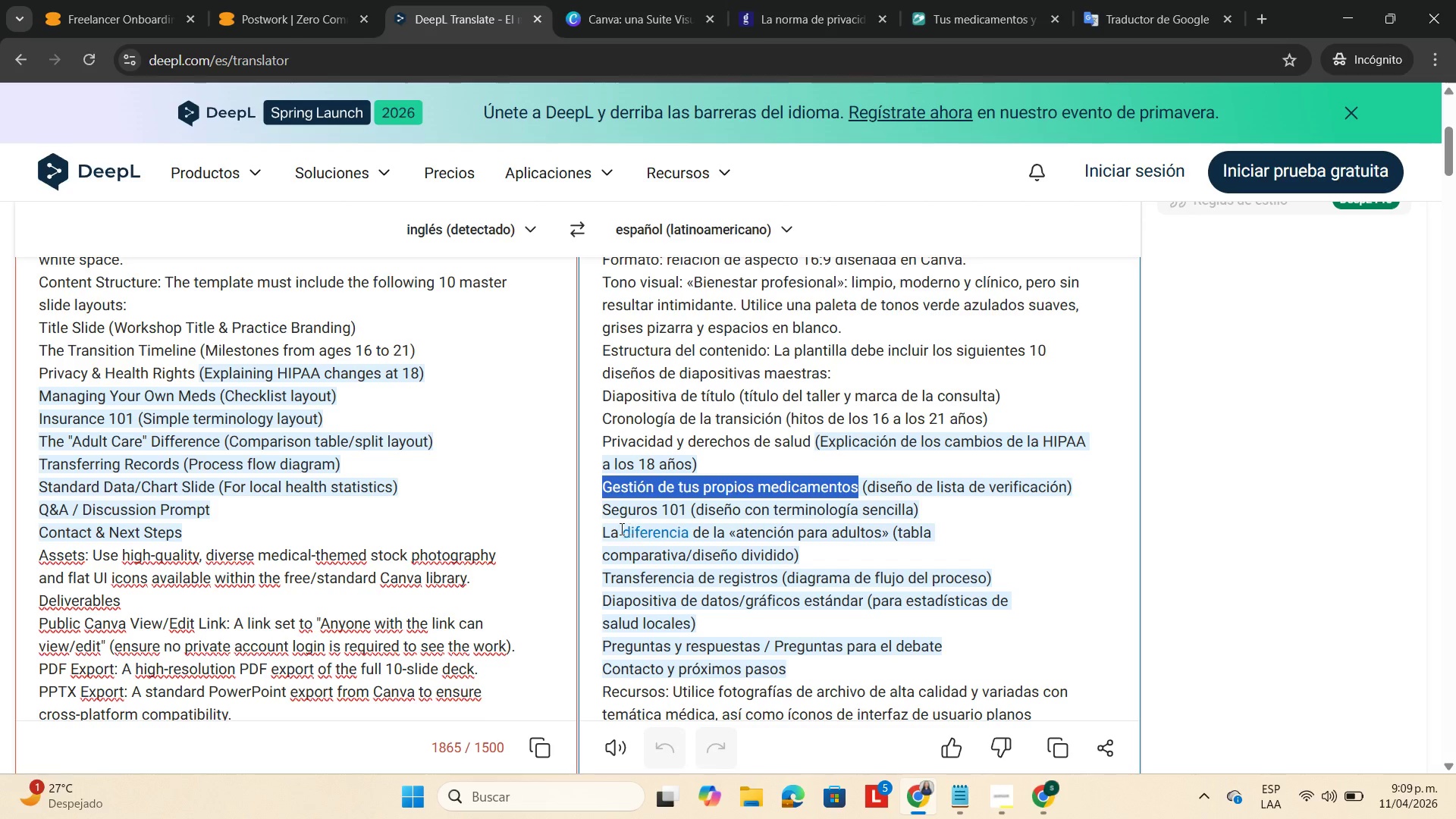 
left_click_drag(start_coordinate=[604, 529], to_coordinate=[866, 544])
 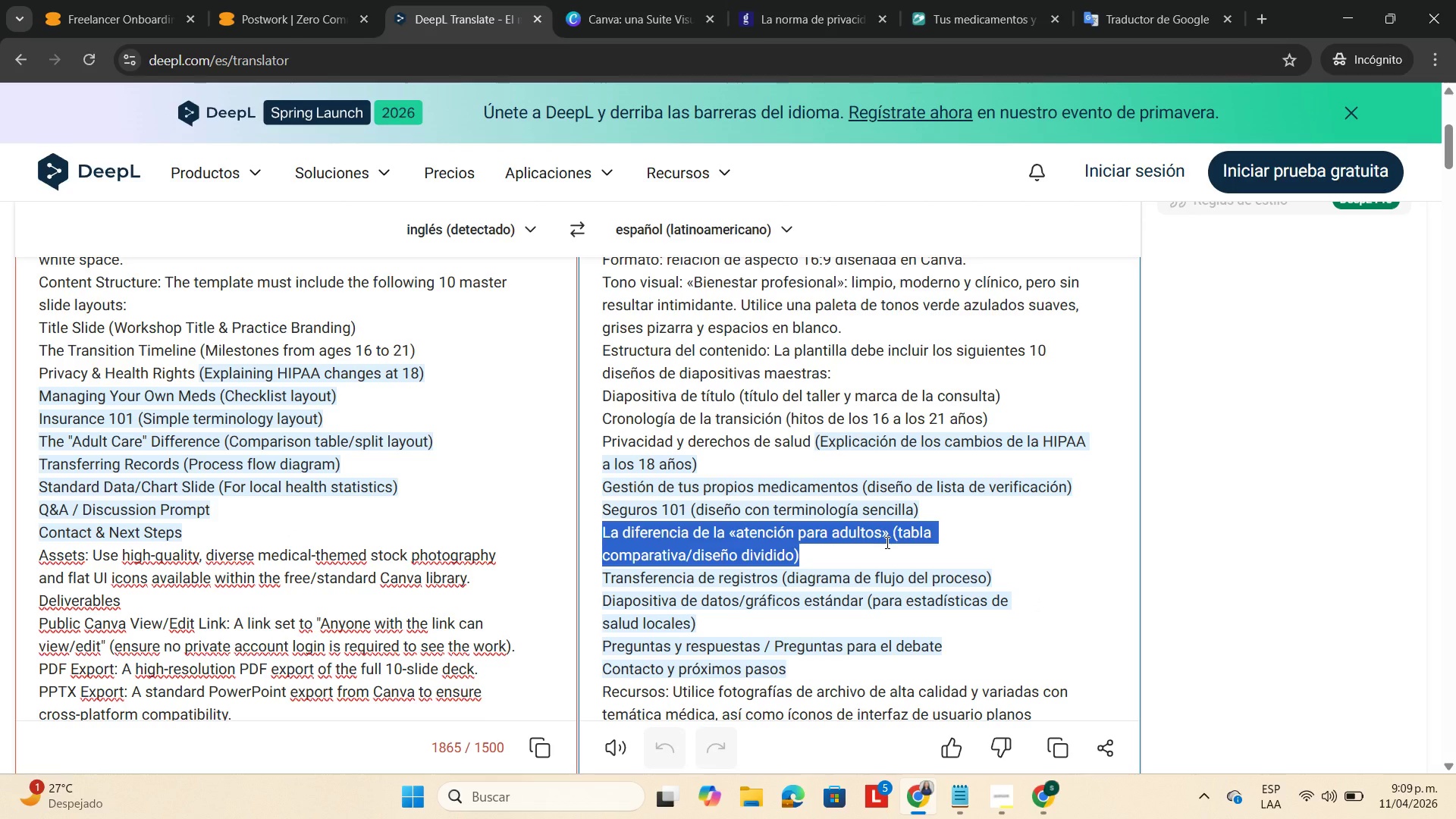 
wait(5.39)
 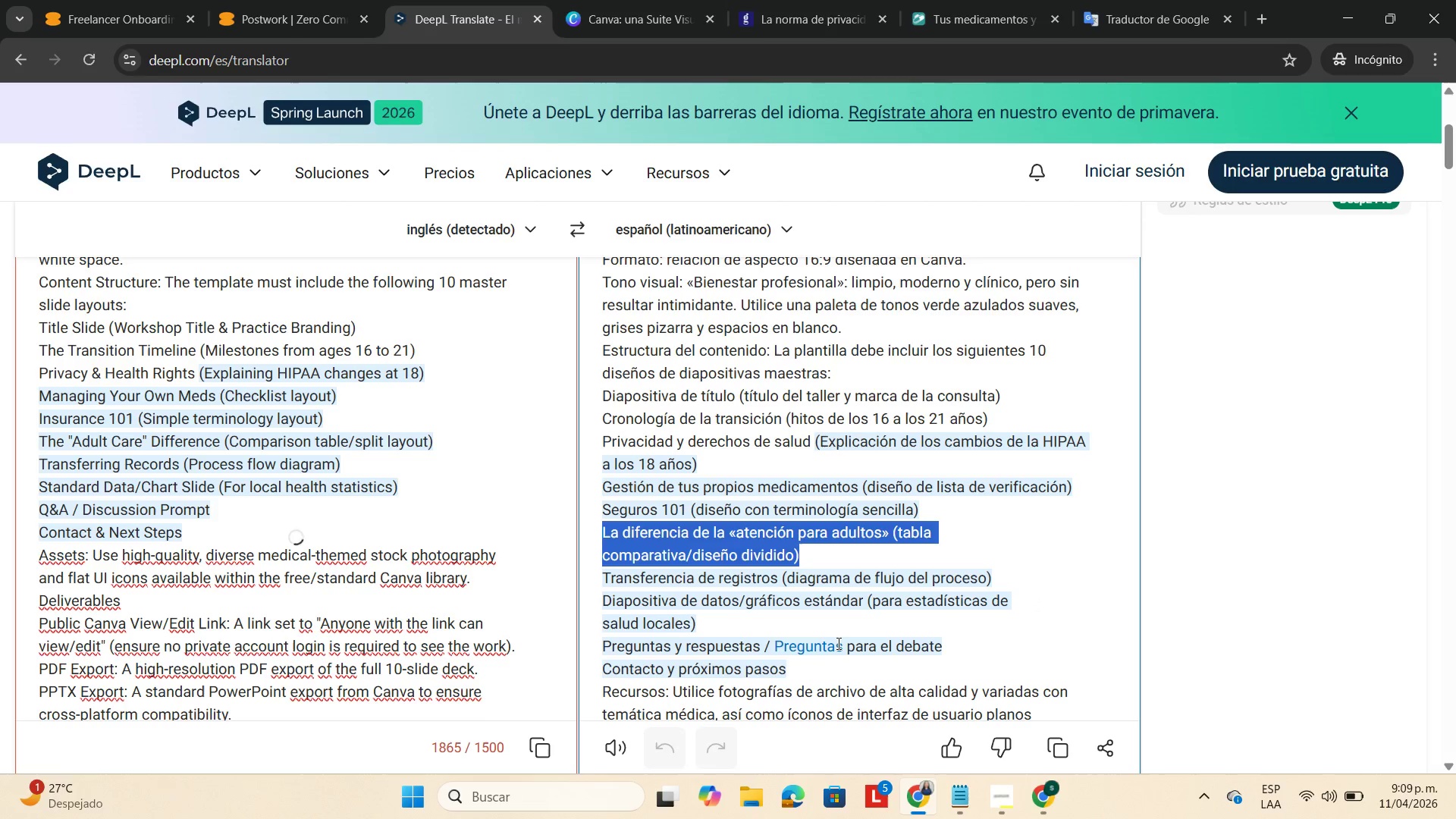 
key(Control+C)
 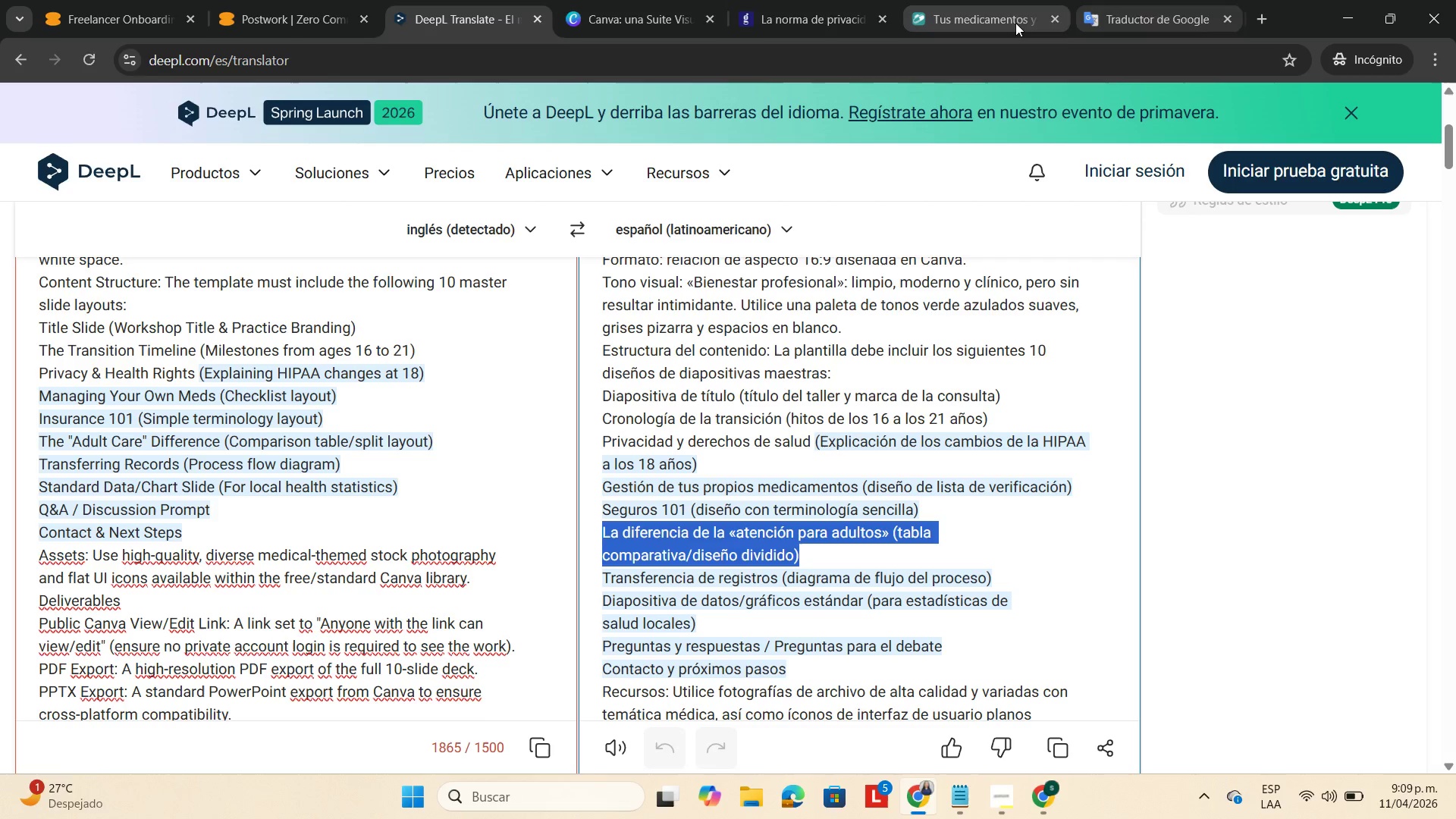 
left_click([1009, 19])
 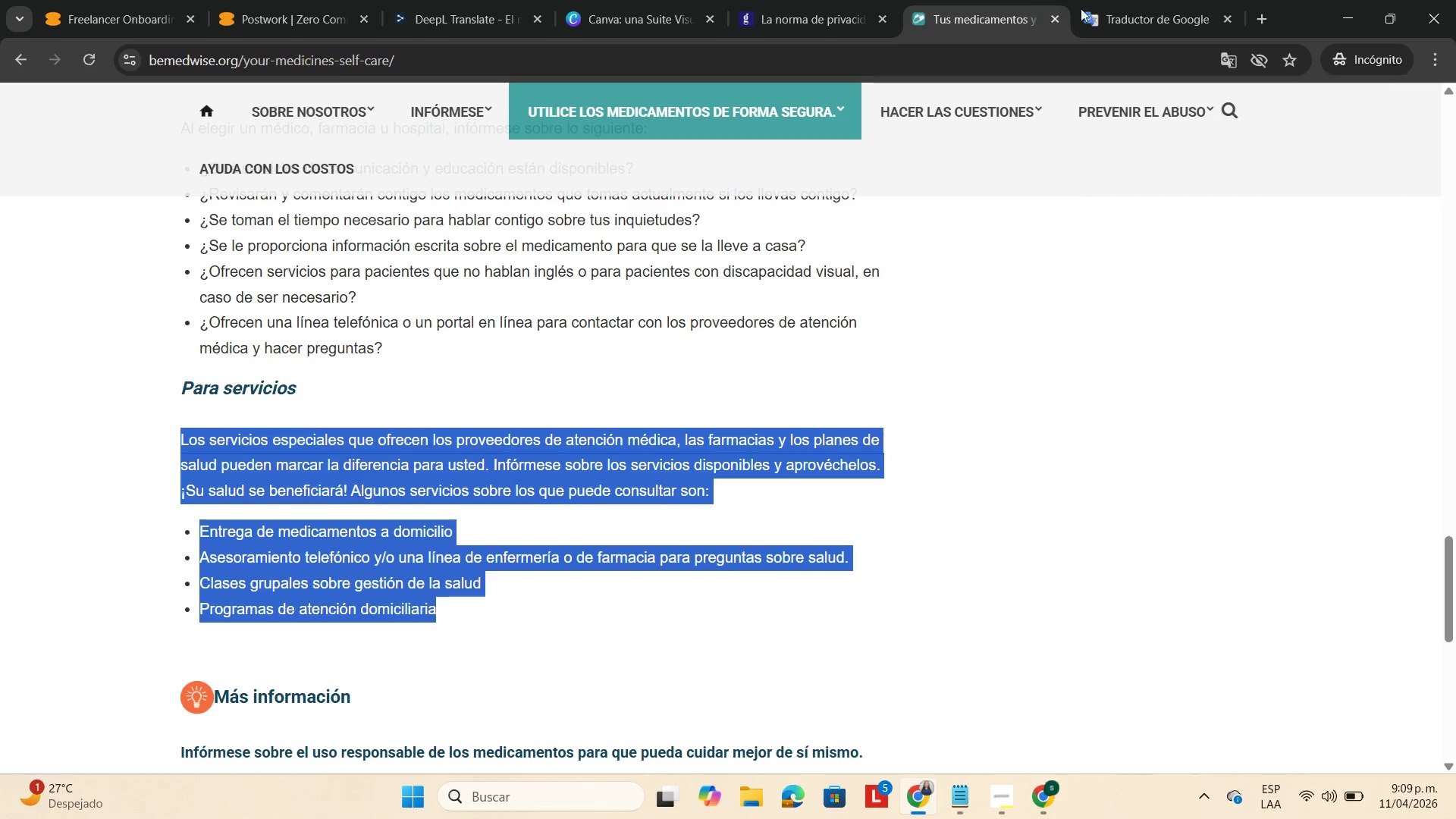 
scroll: coordinate [876, 438], scroll_direction: down, amount: 4.0
 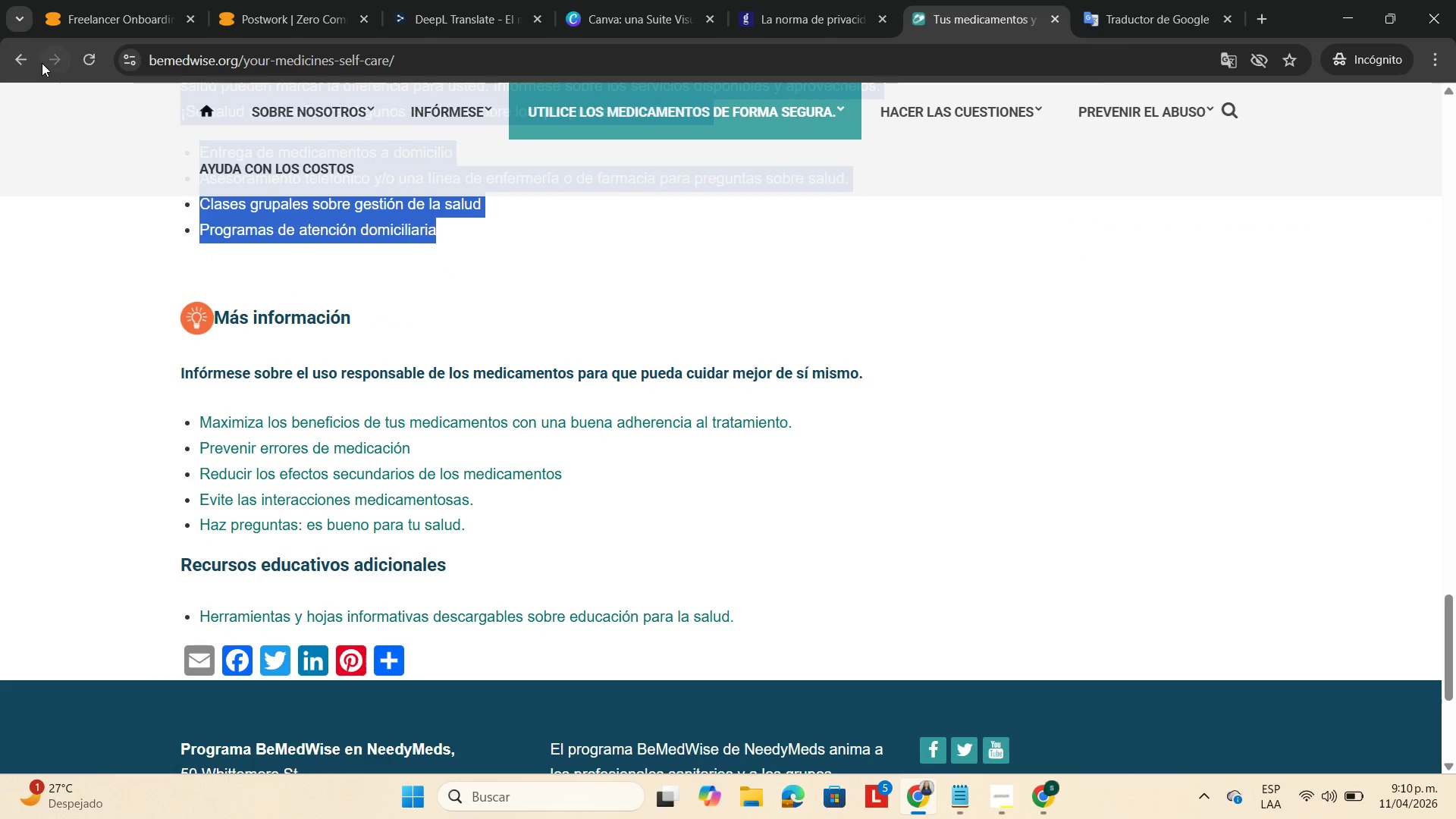 
left_click([27, 58])
 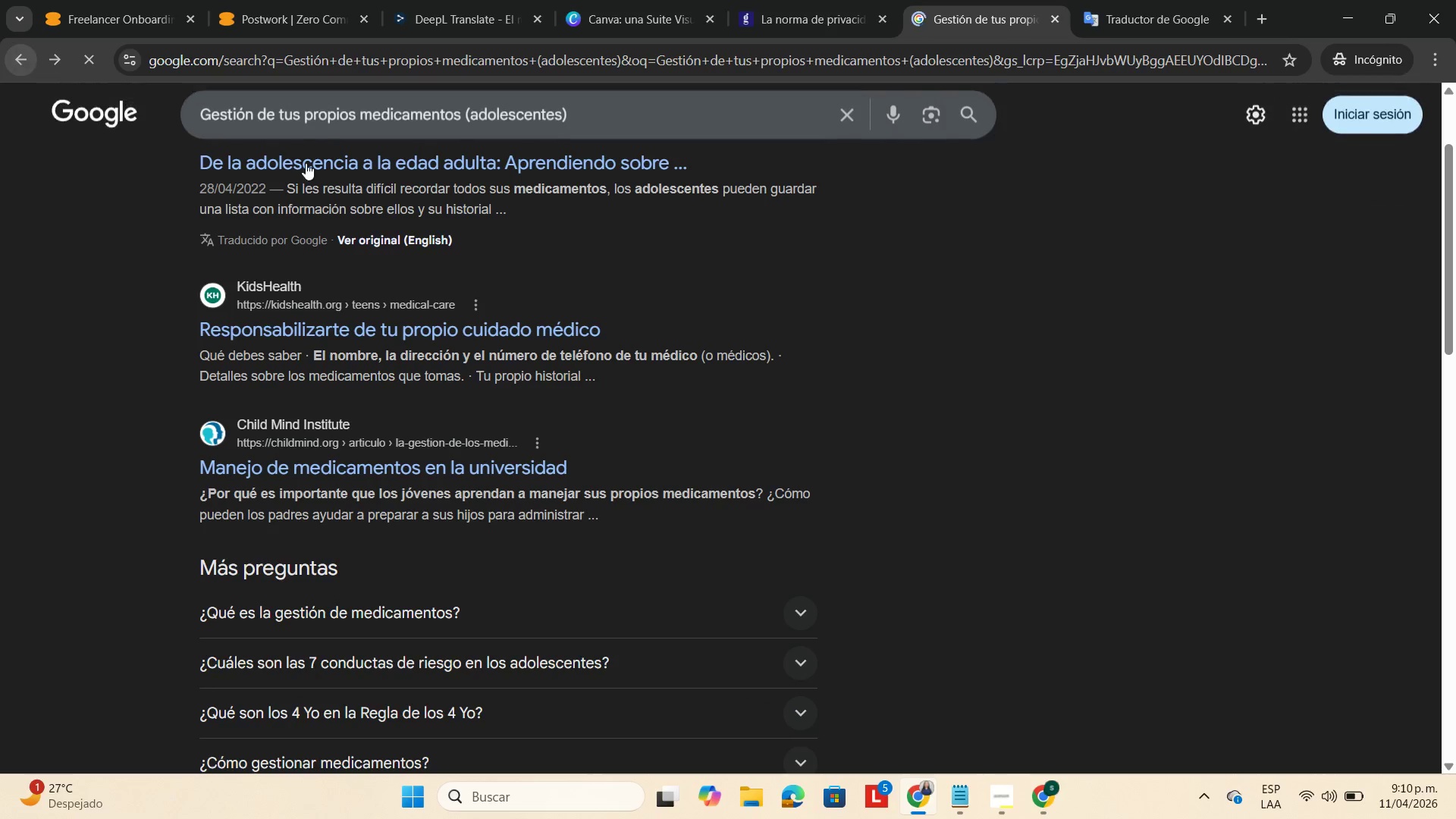 
scroll: coordinate [417, 214], scroll_direction: up, amount: 16.0
 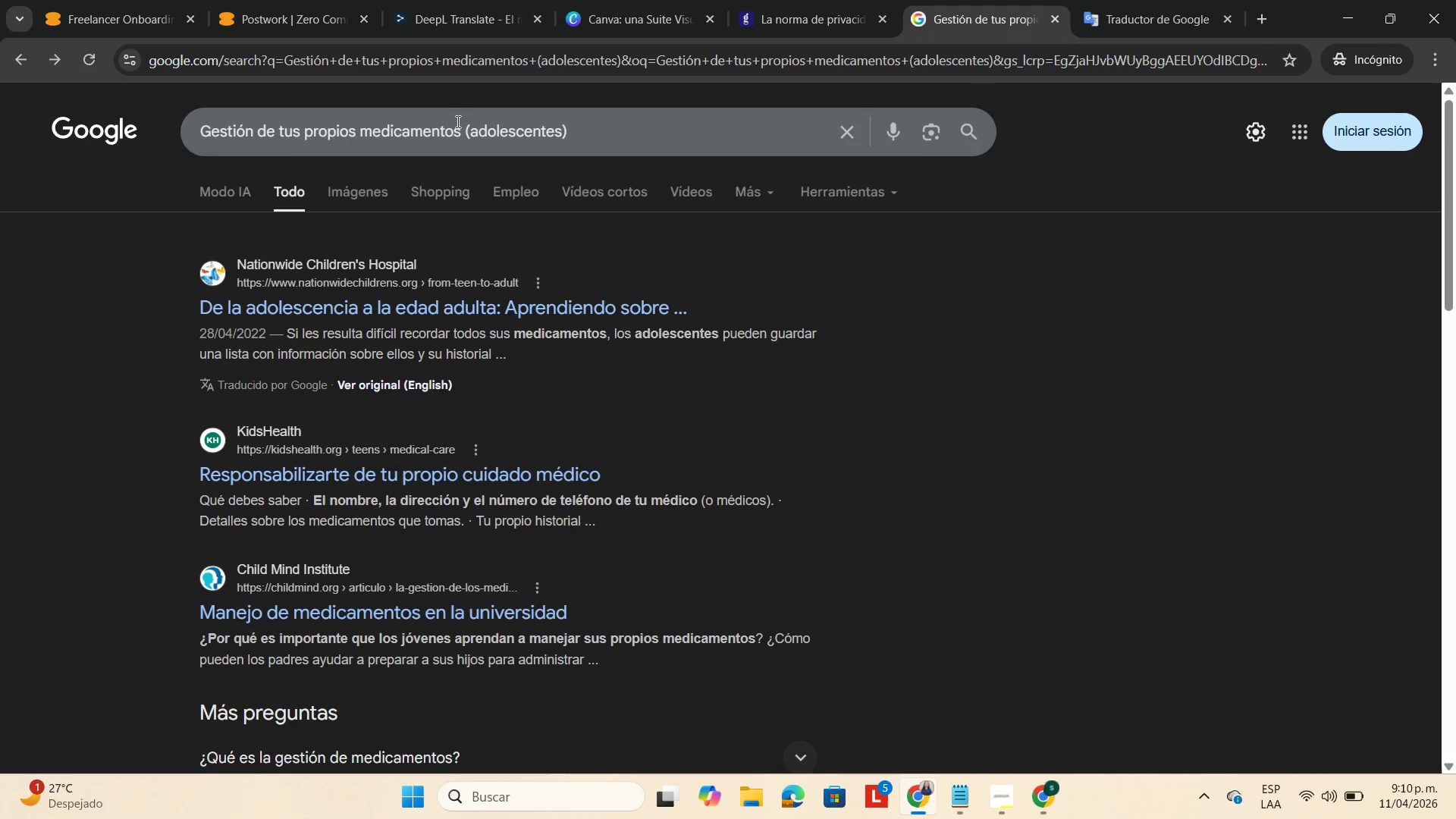 
double_click([457, 121])
 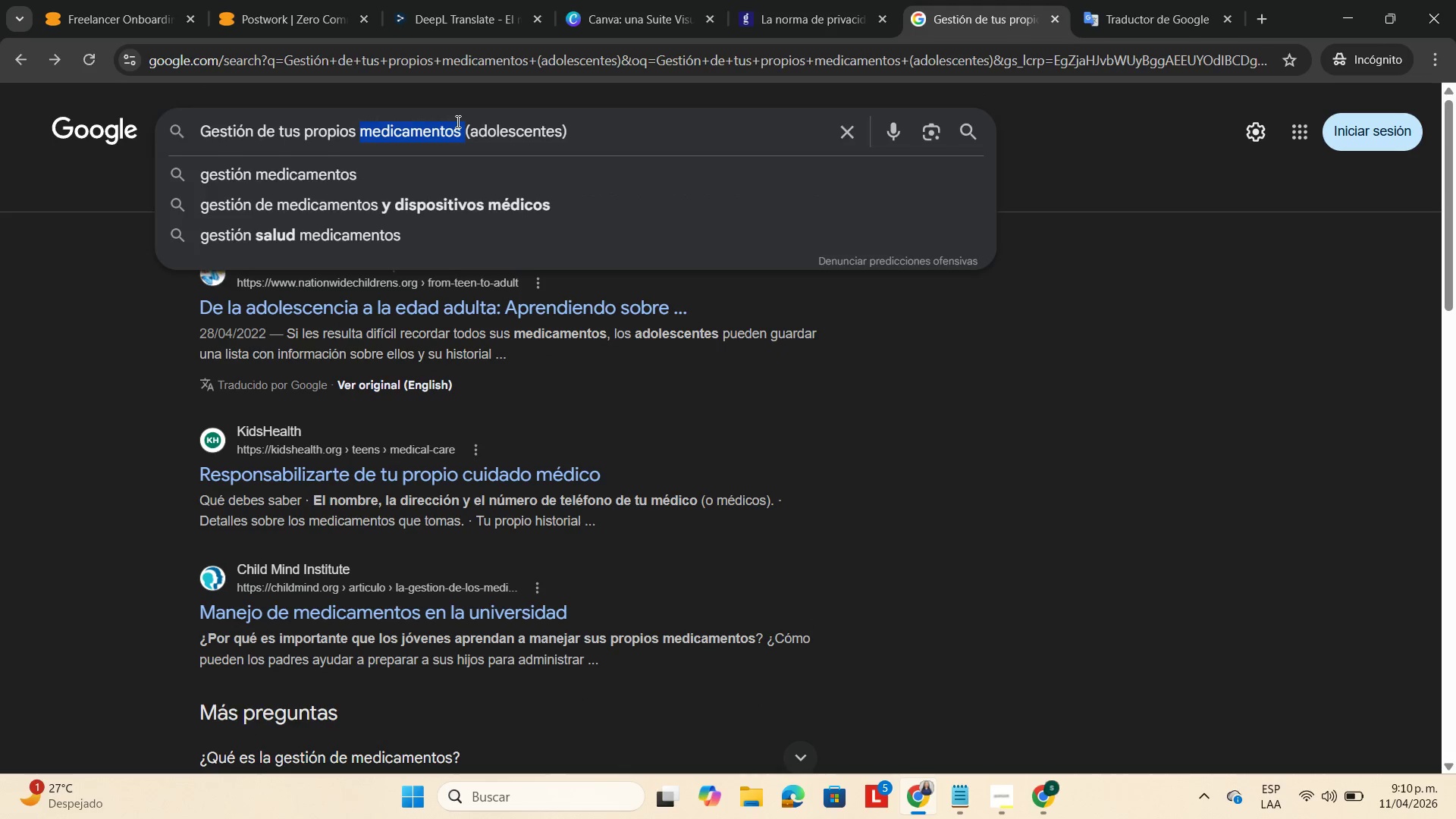 
triple_click([457, 121])
 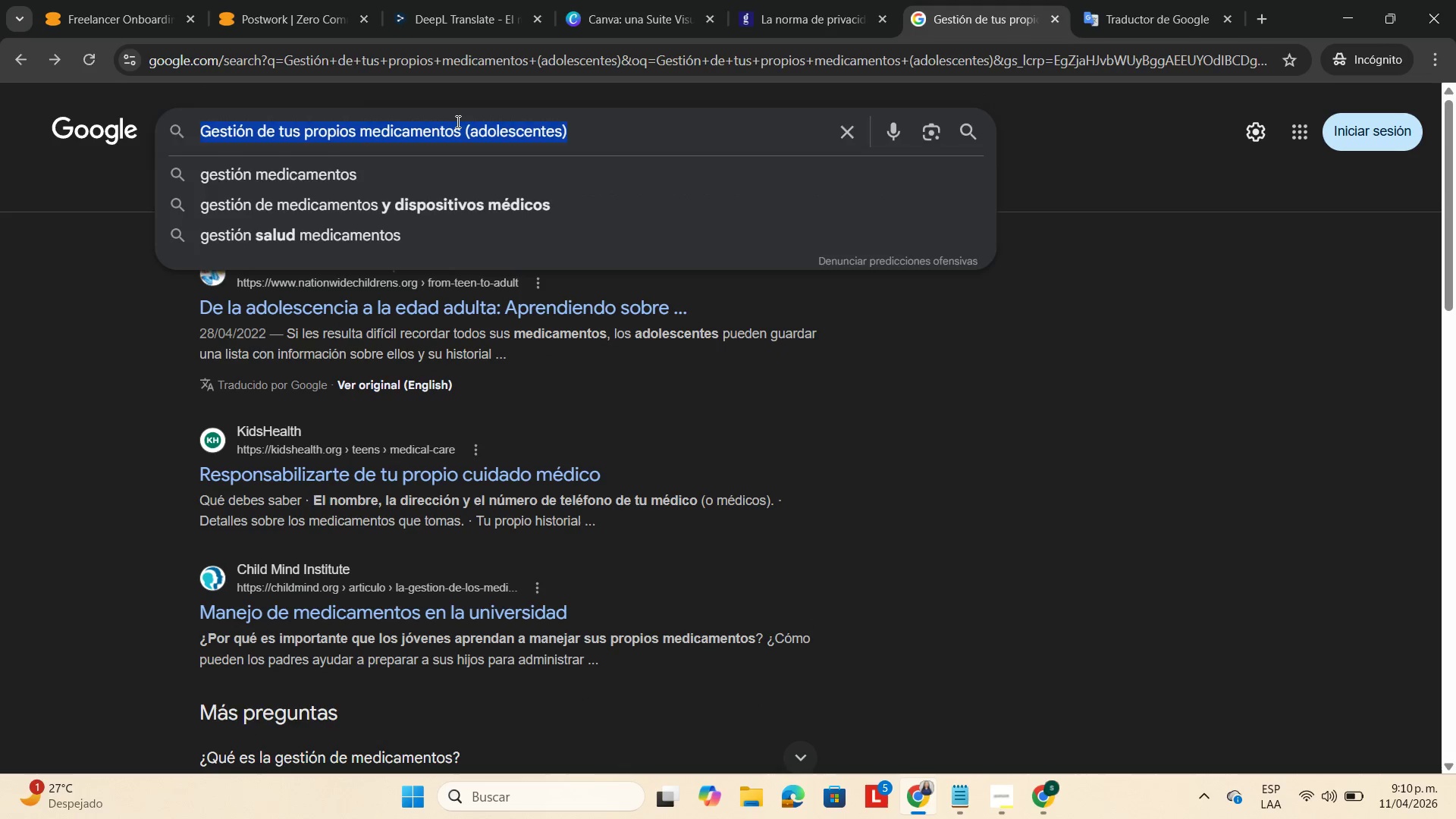 
triple_click([457, 121])
 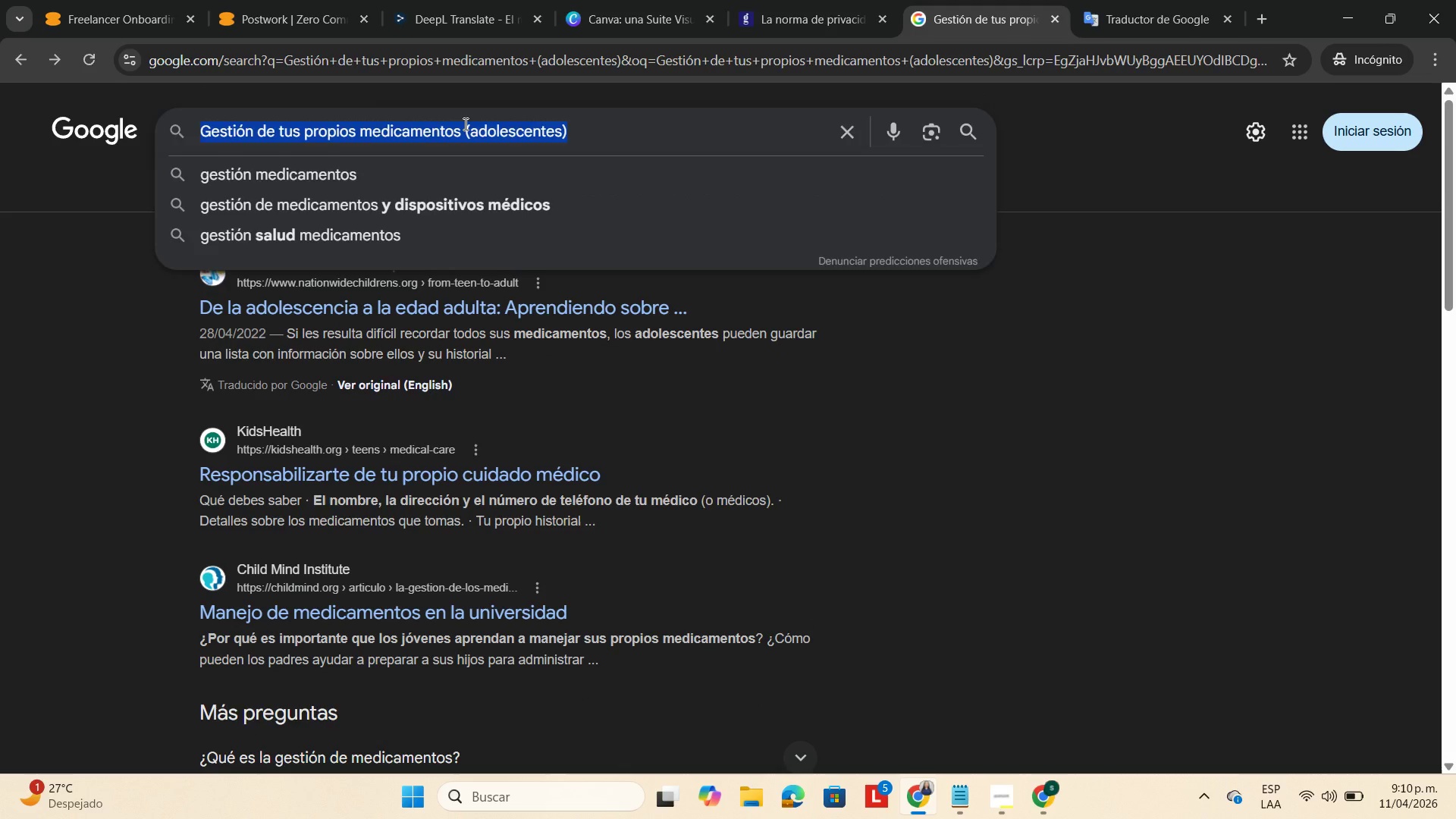 
key(Backspace)
 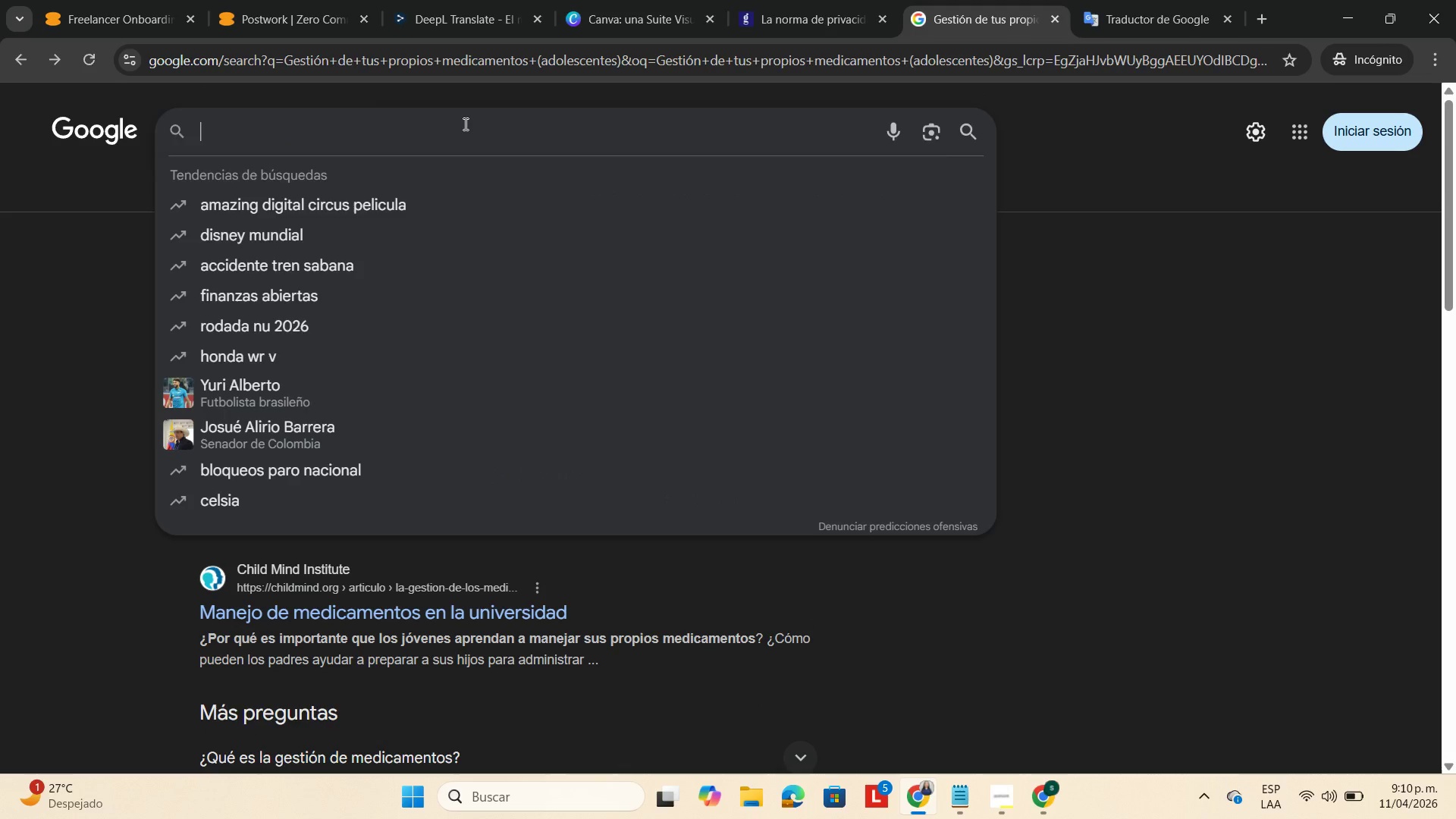 
key(Control+V)
 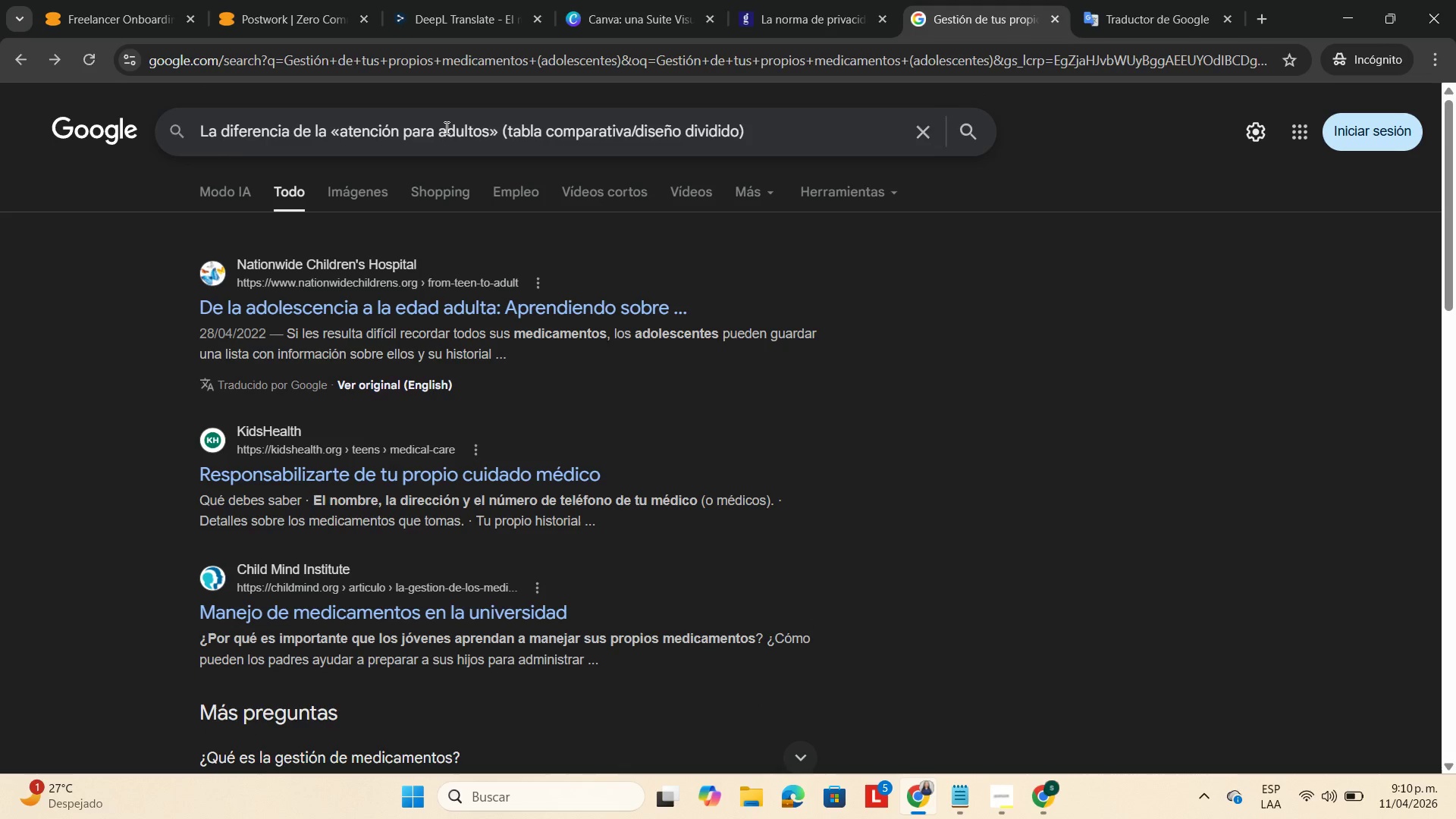 
key(Enter)
 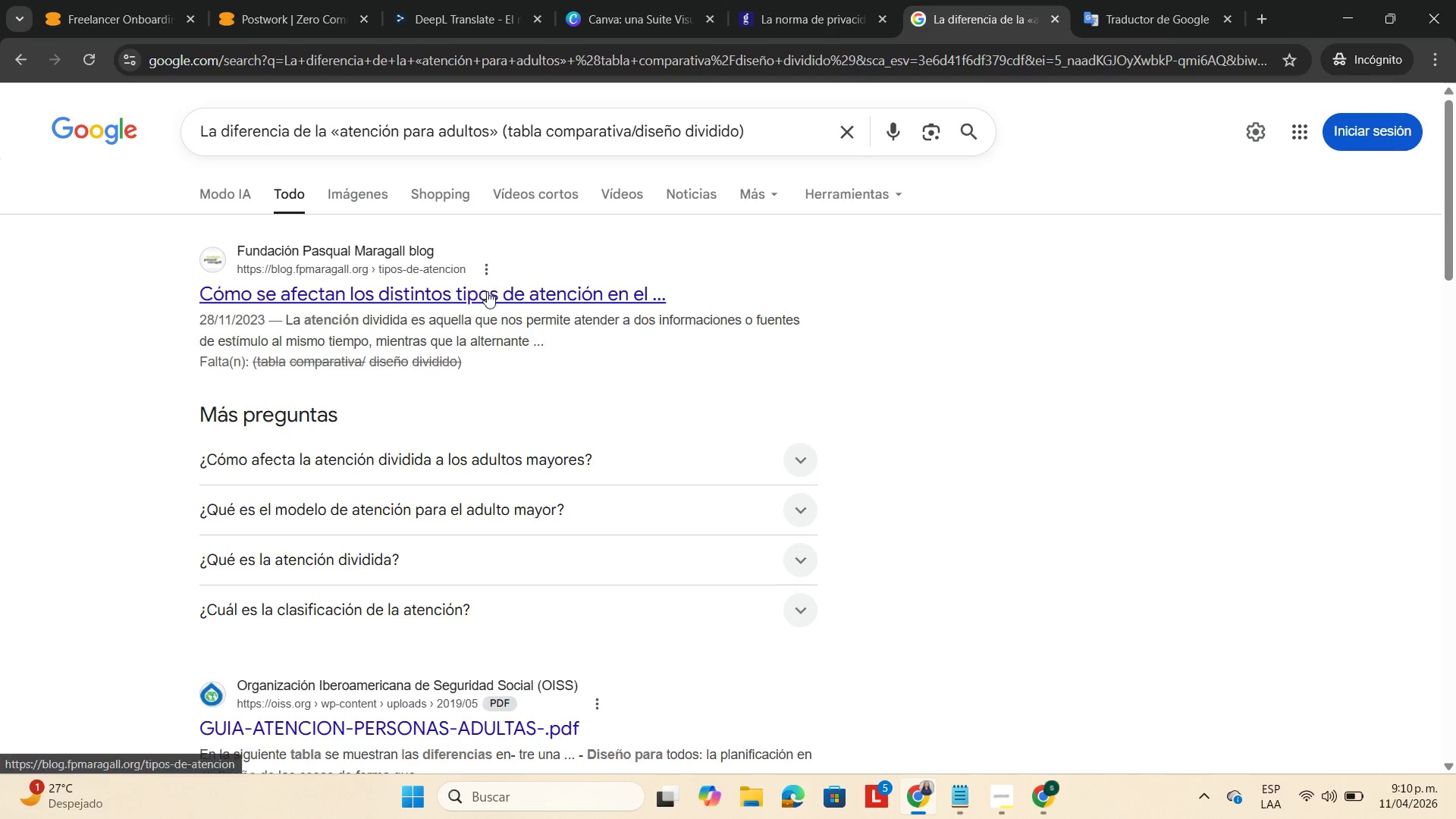 
left_click([356, 199])
 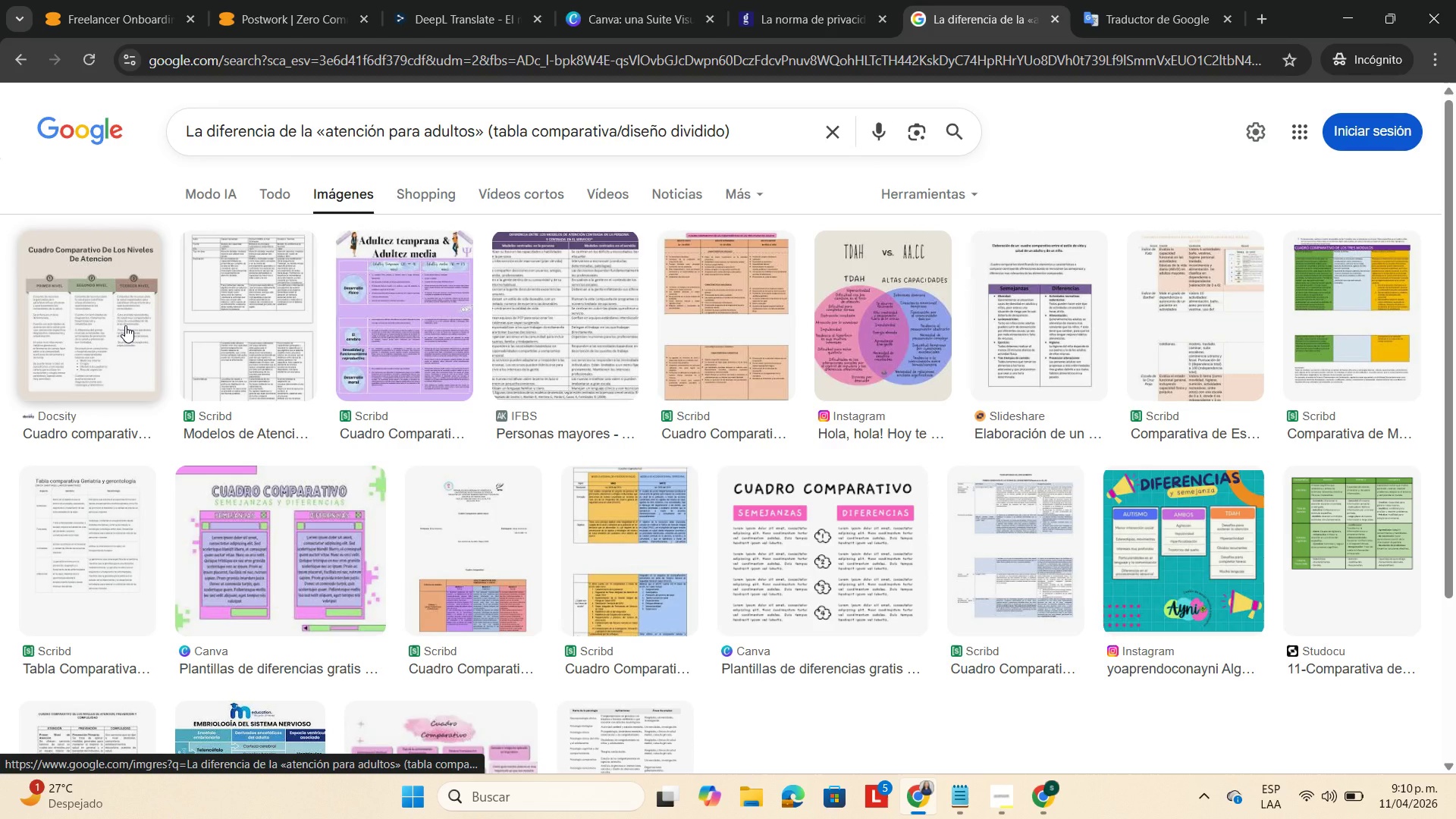 
wait(7.05)
 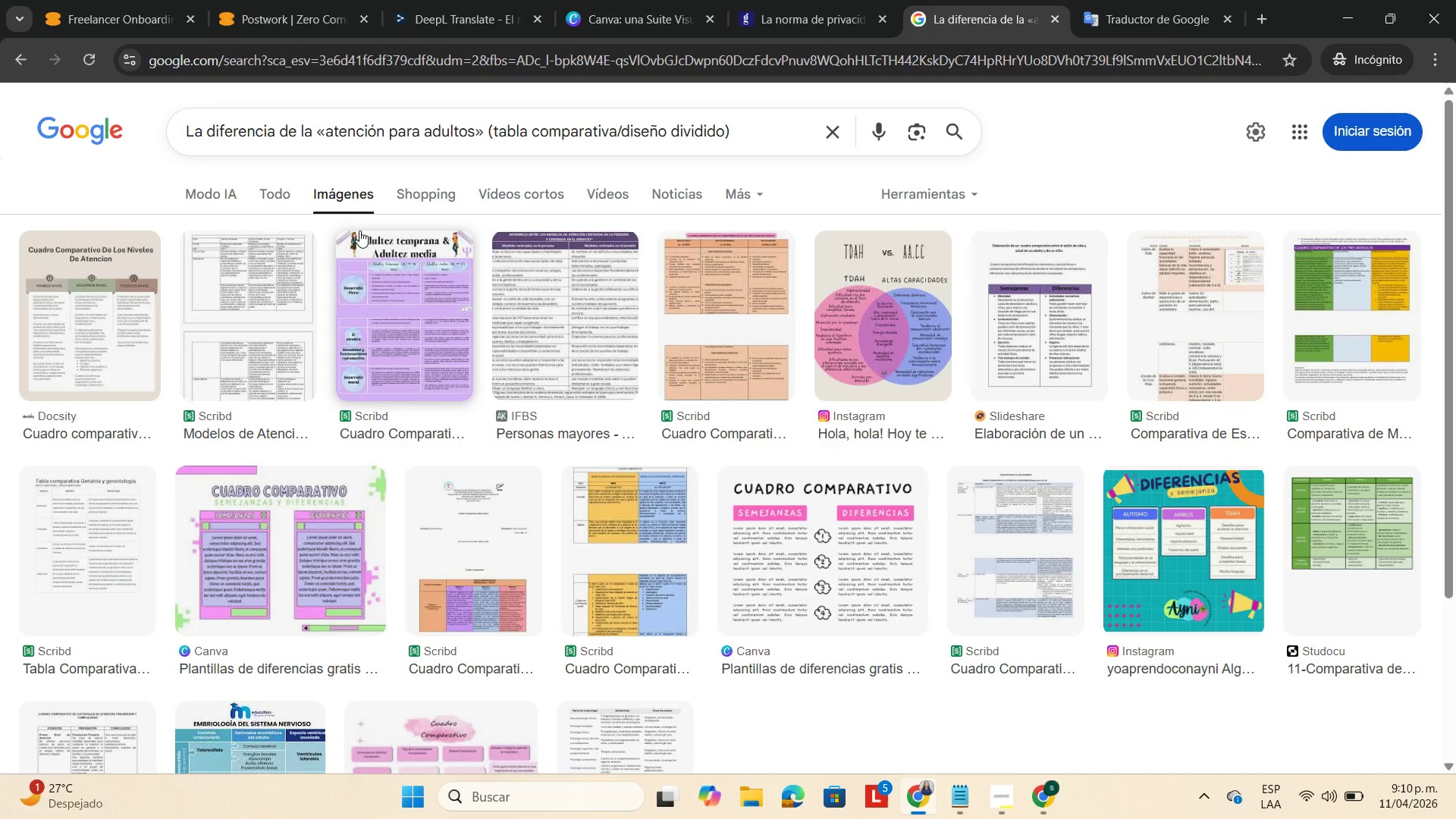 
left_click([125, 325])
 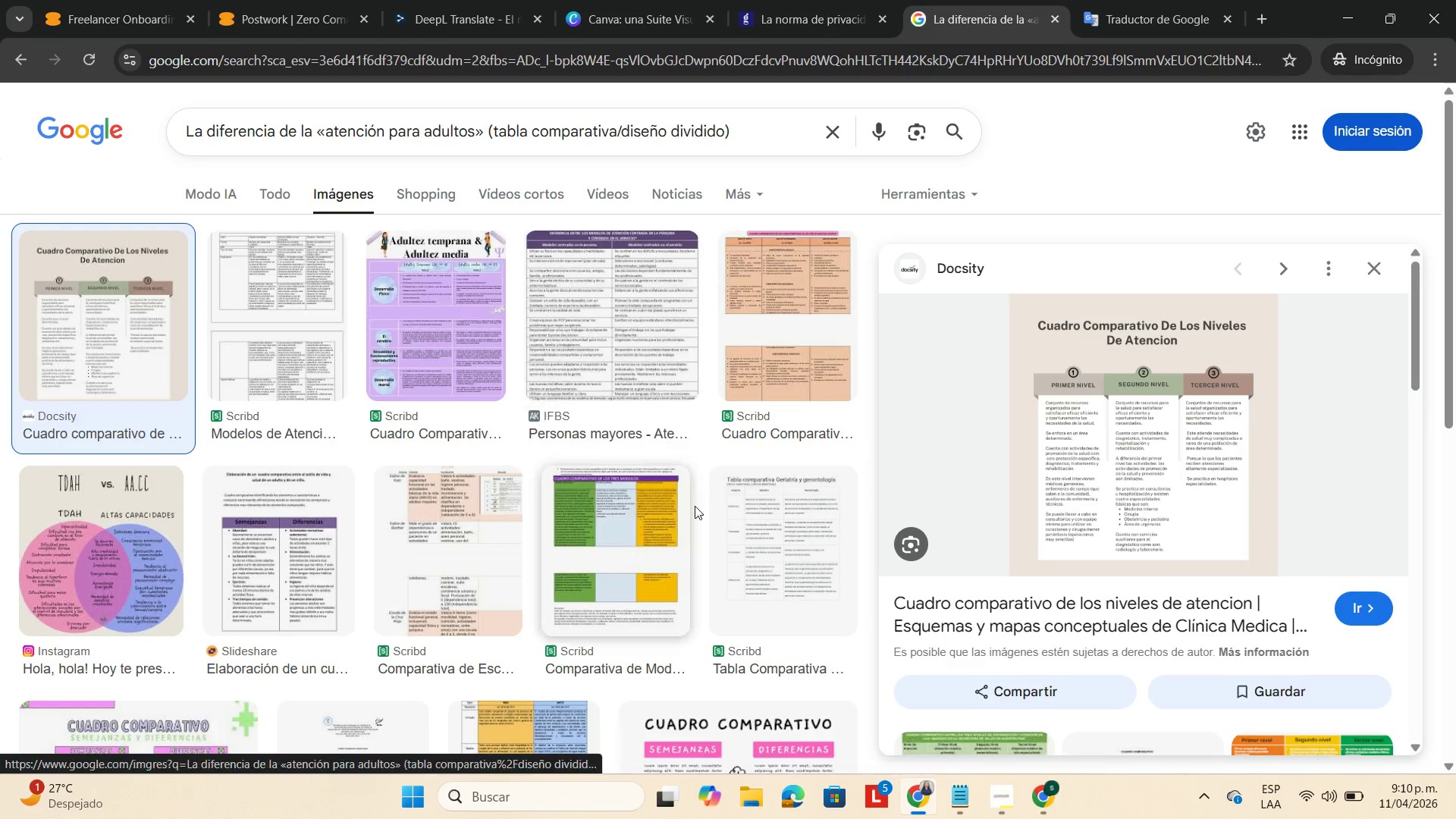 
wait(6.86)
 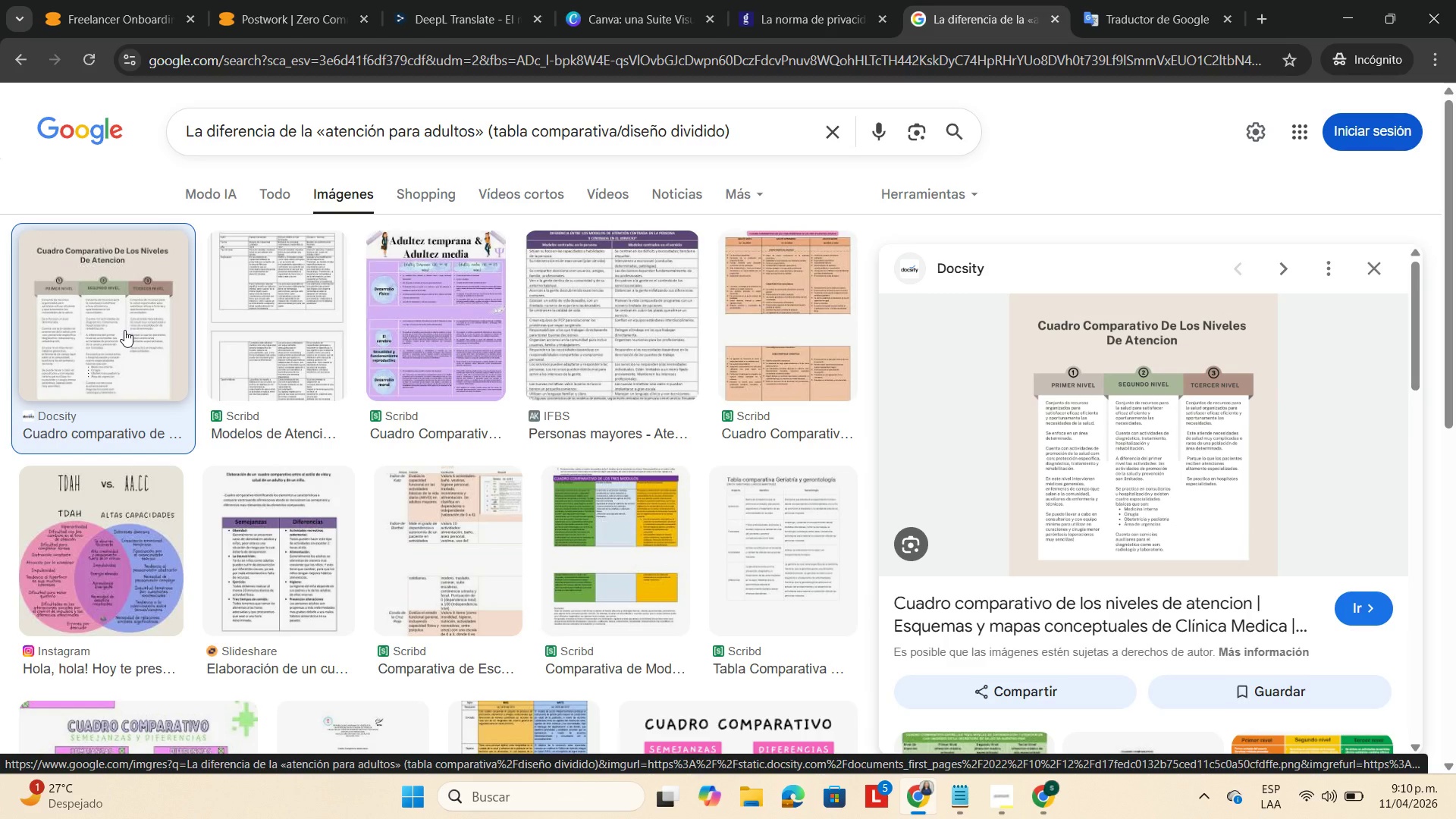 
left_click_drag(start_coordinate=[770, 136], to_coordinate=[137, 187])
 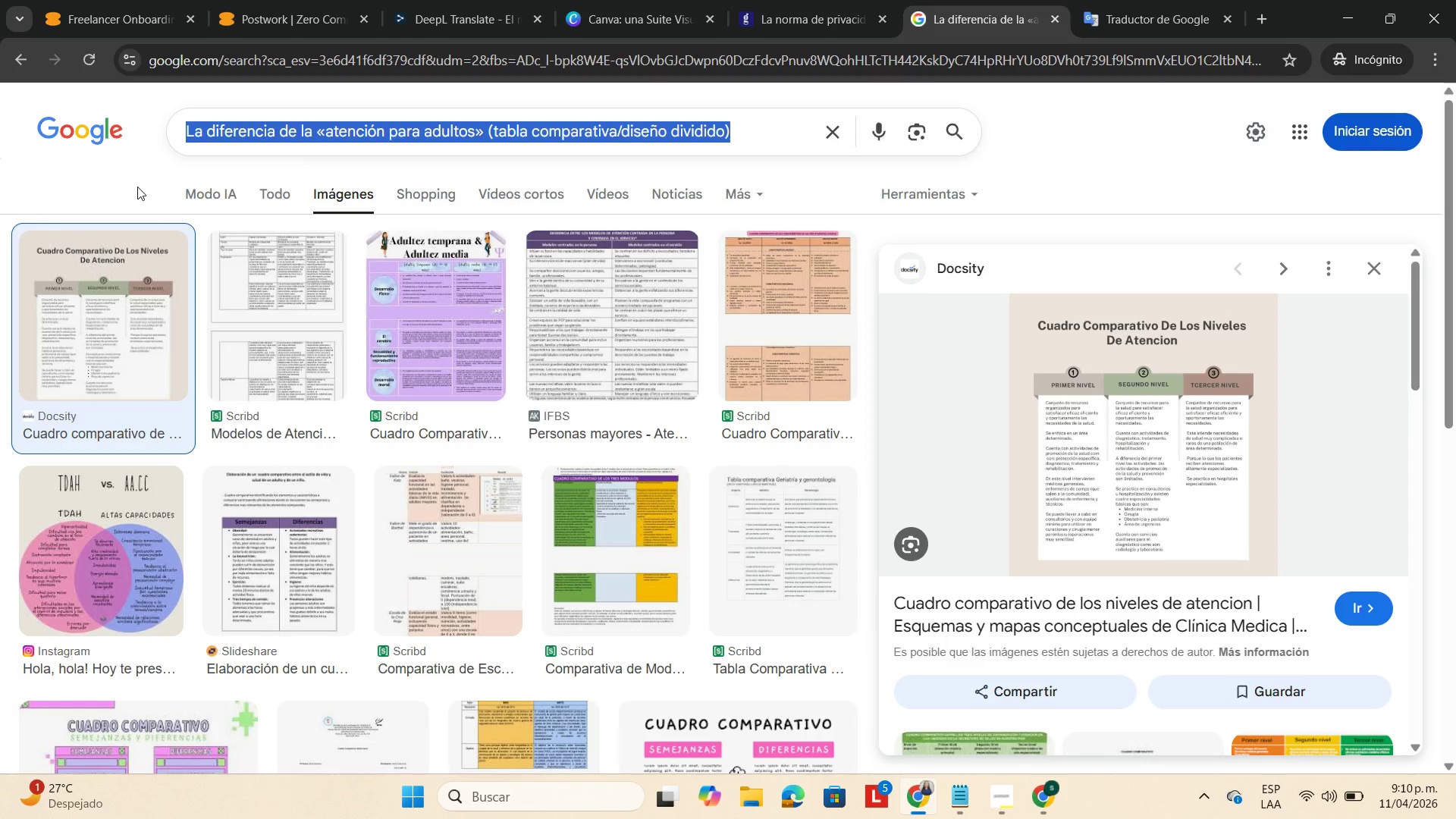 
key(Control+C)
 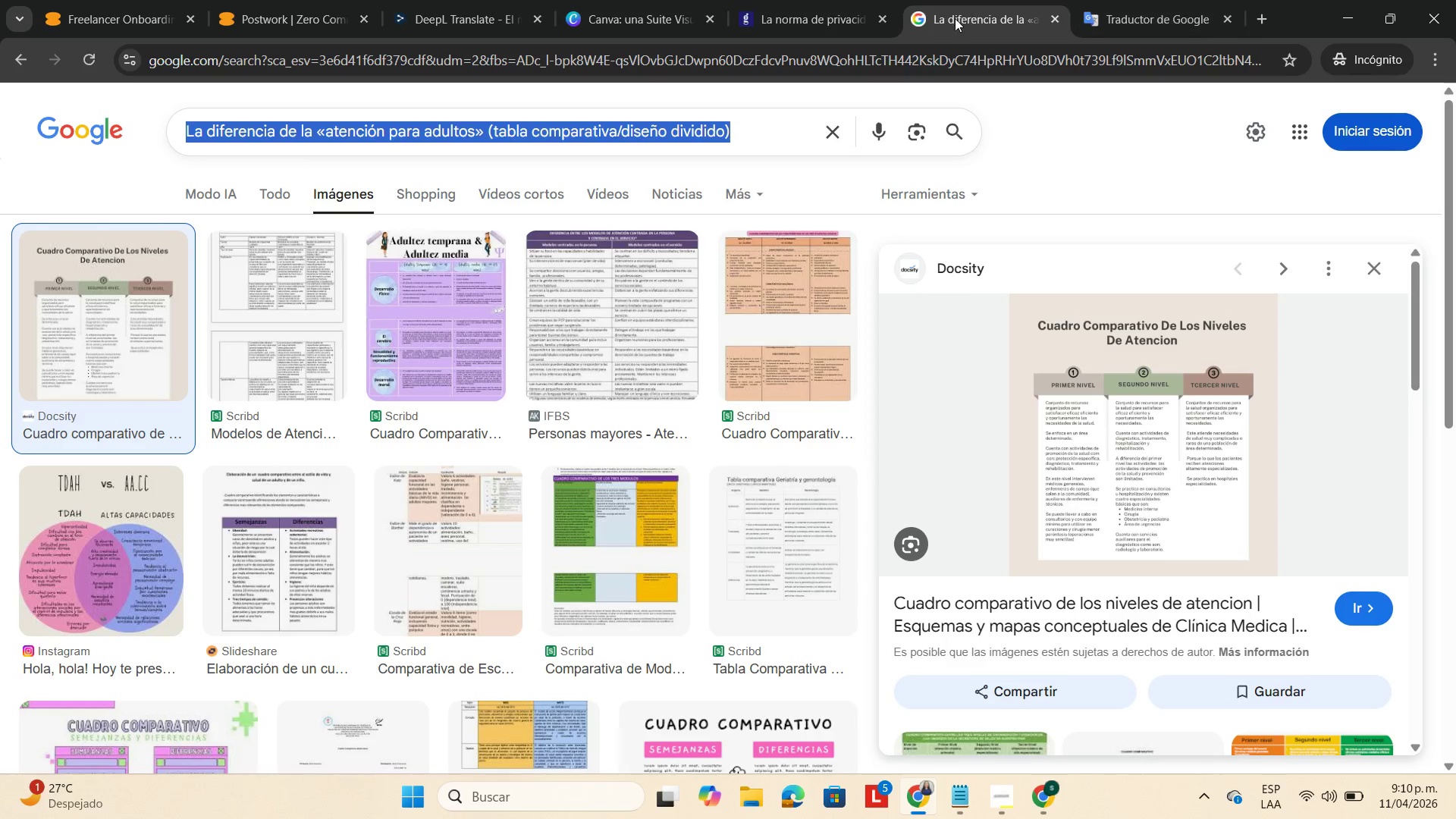 
left_click([955, 19])
 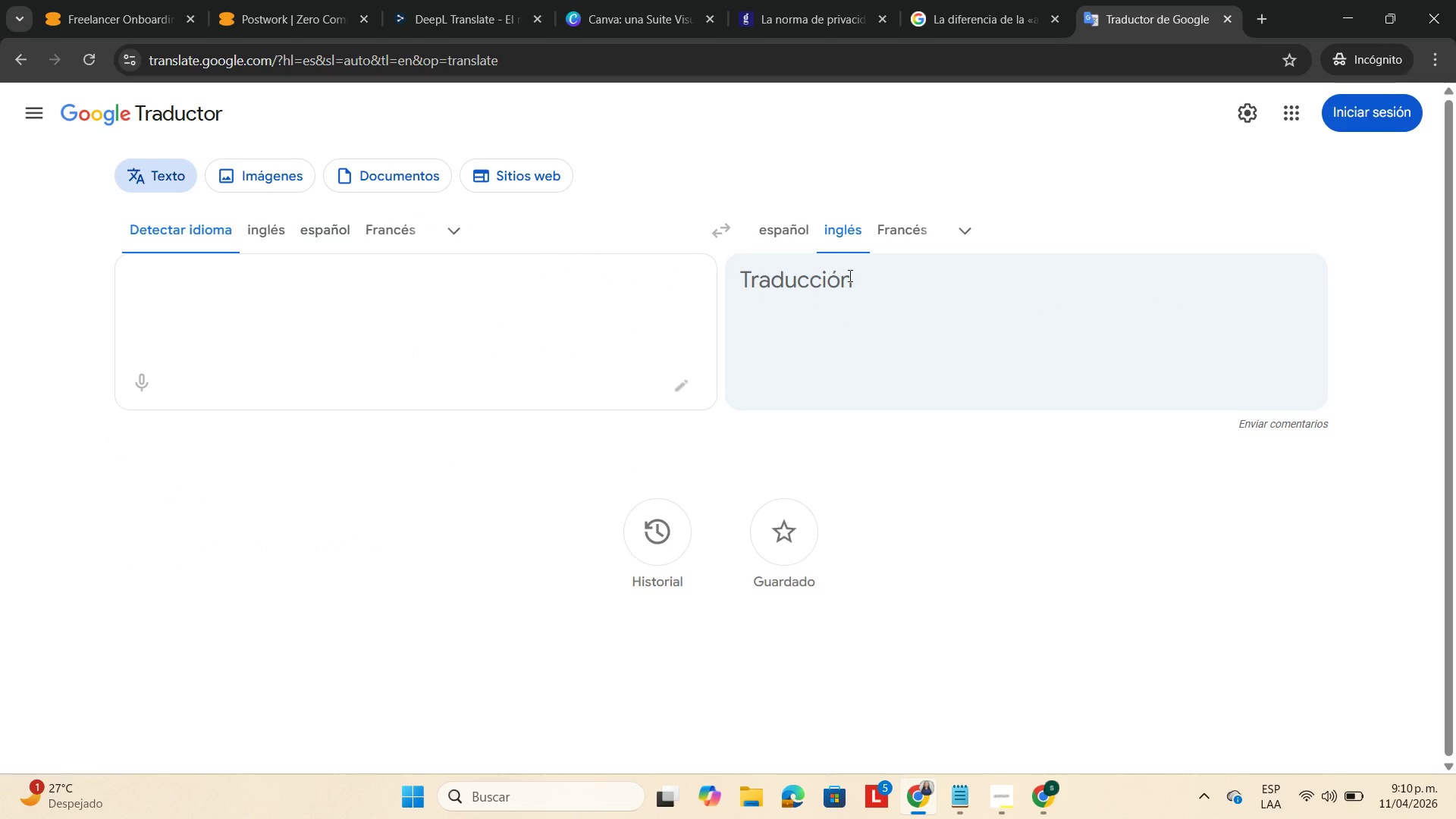 
left_click([716, 230])
 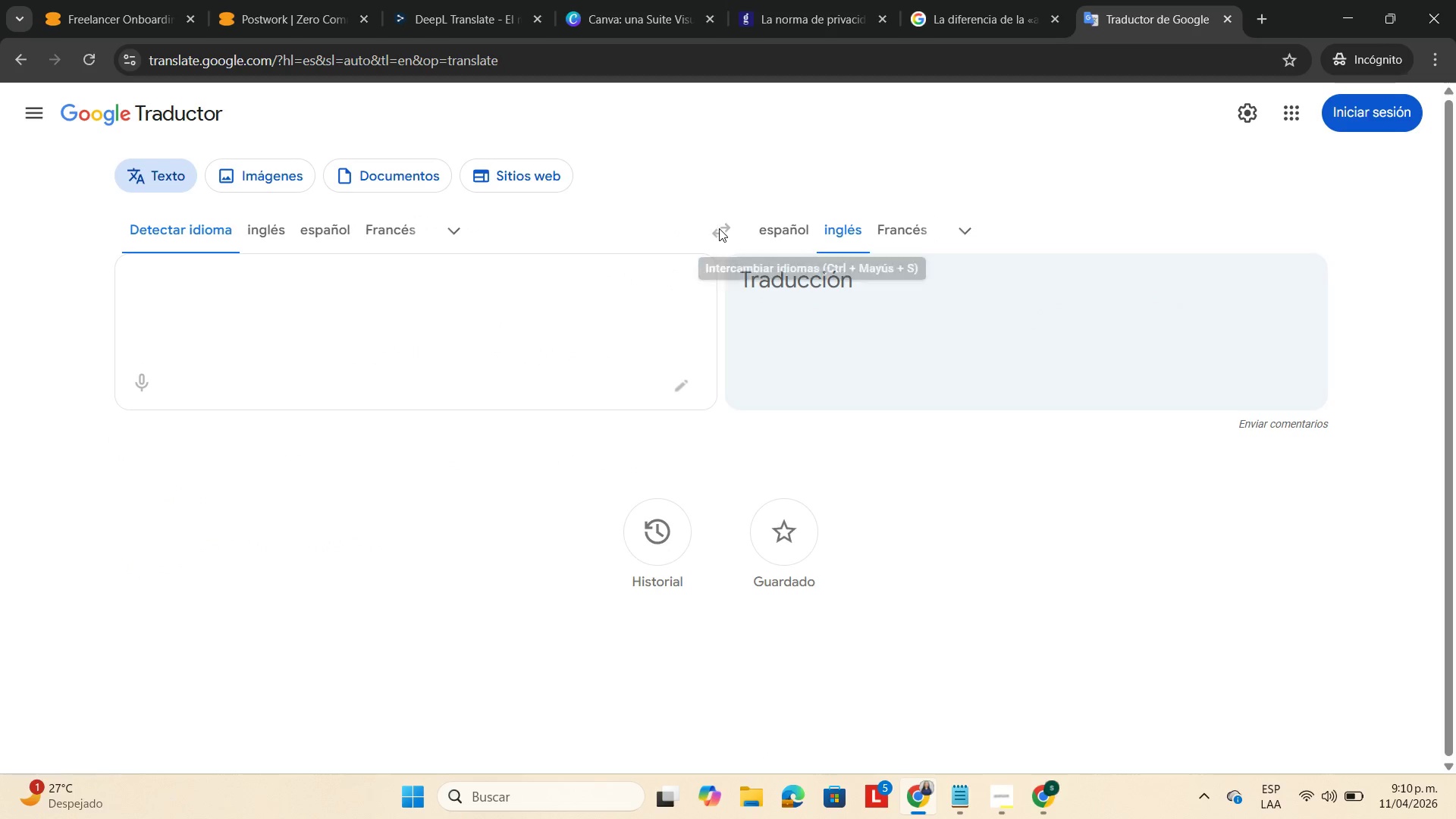 
left_click([412, 280])
 